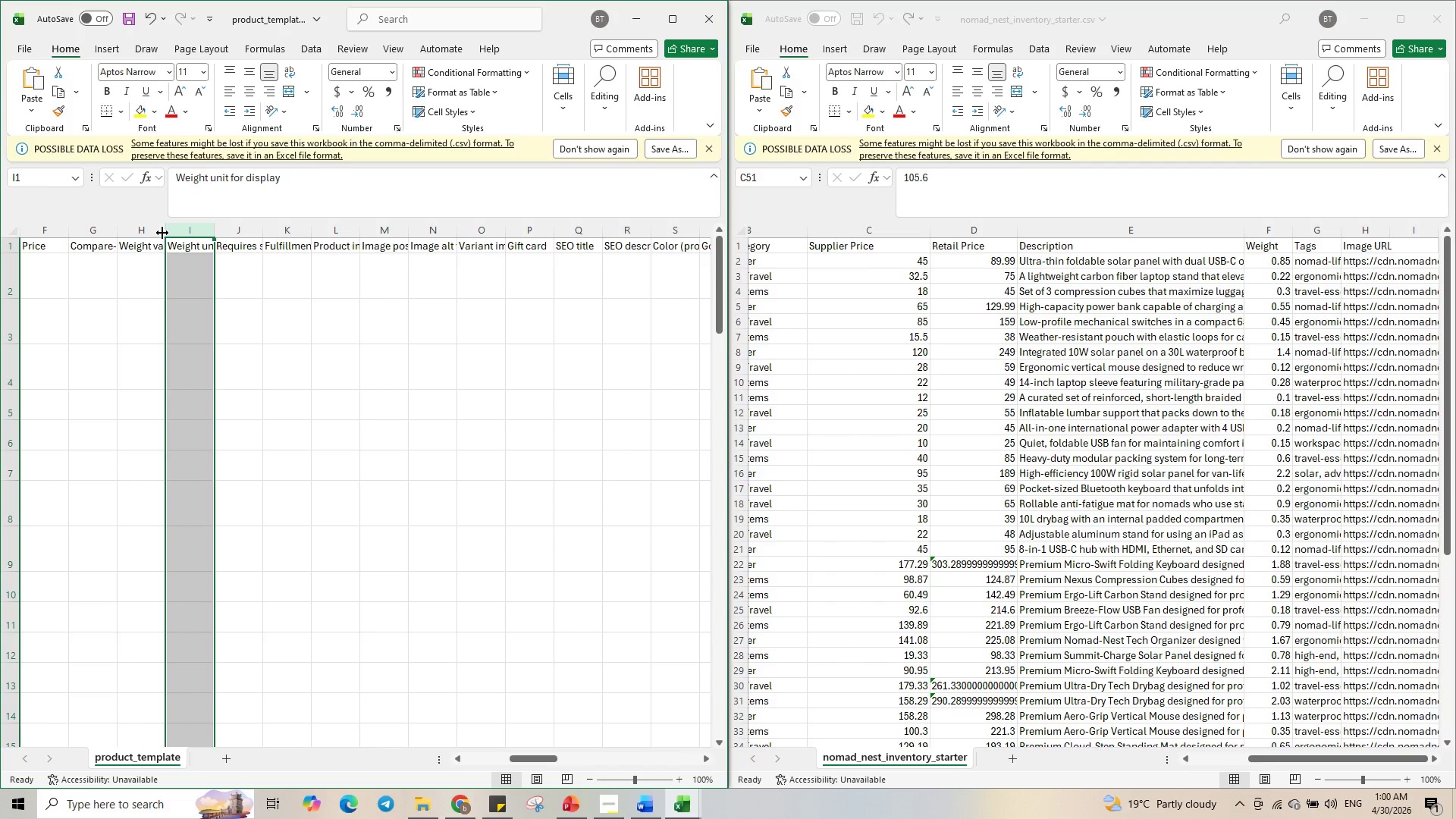 
left_click_drag(start_coordinate=[162, 233], to_coordinate=[196, 232])
 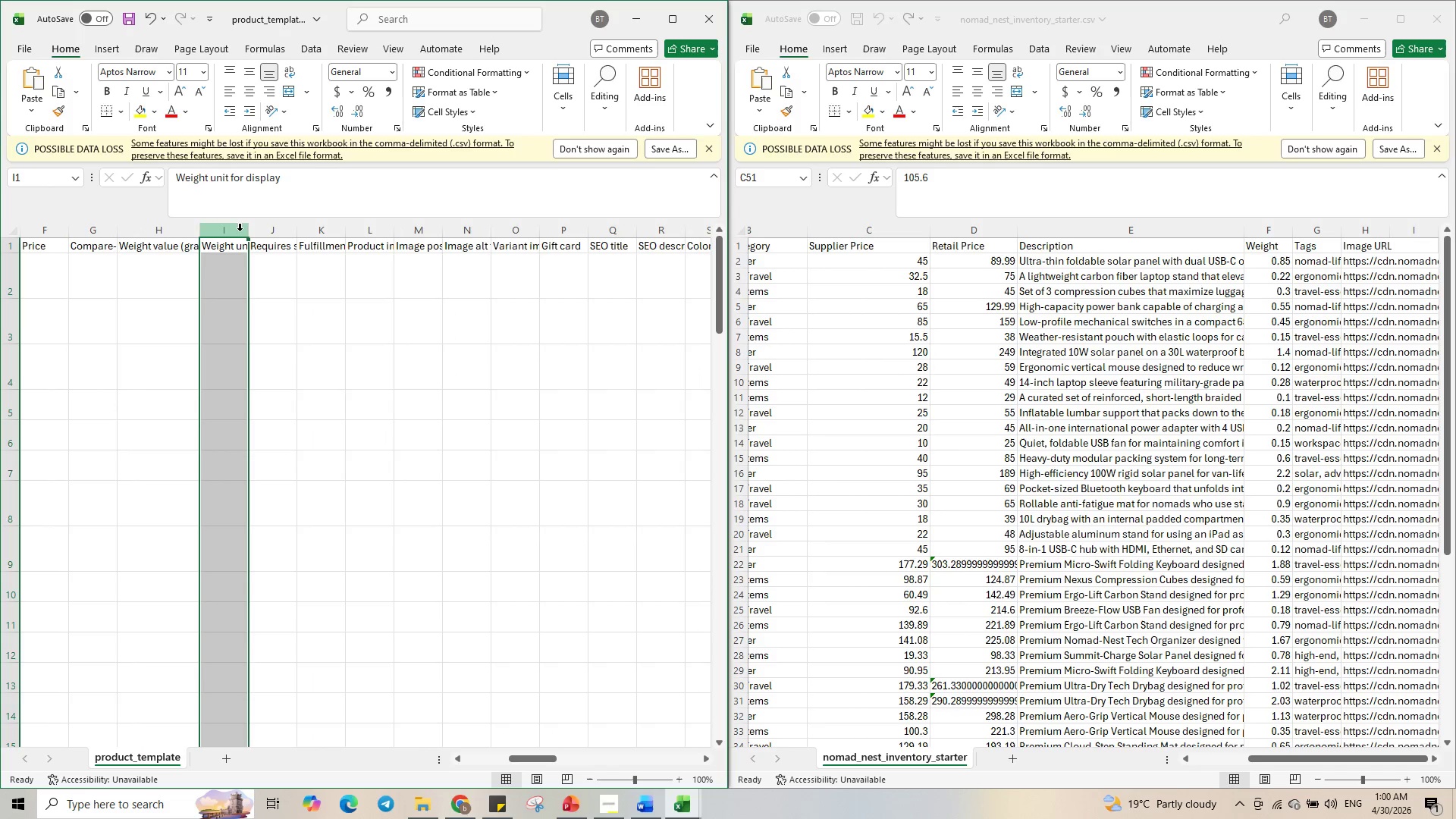 
left_click_drag(start_coordinate=[251, 228], to_coordinate=[296, 237])
 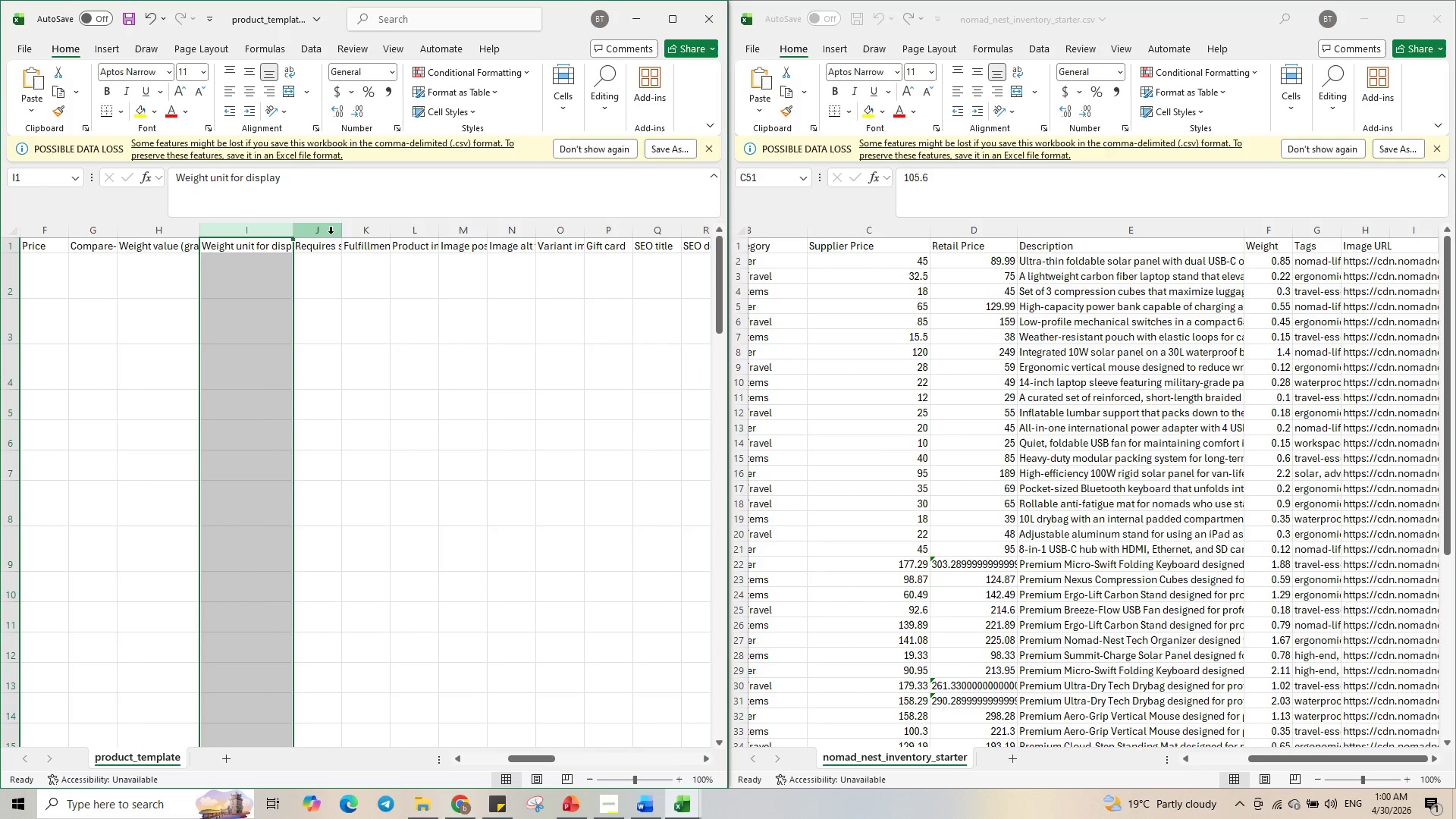 
left_click_drag(start_coordinate=[345, 228], to_coordinate=[399, 240])
 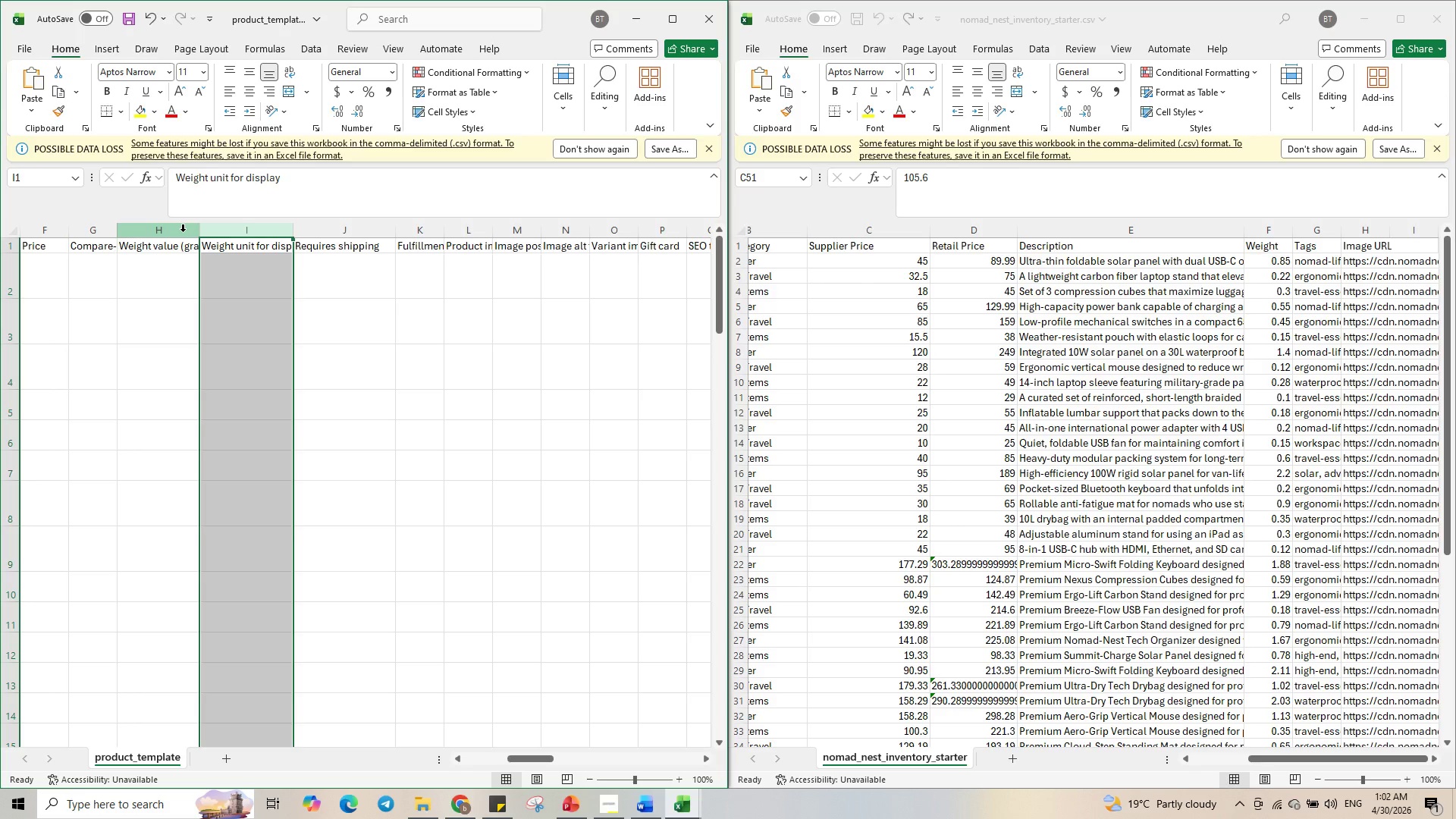 
wait(81.12)
 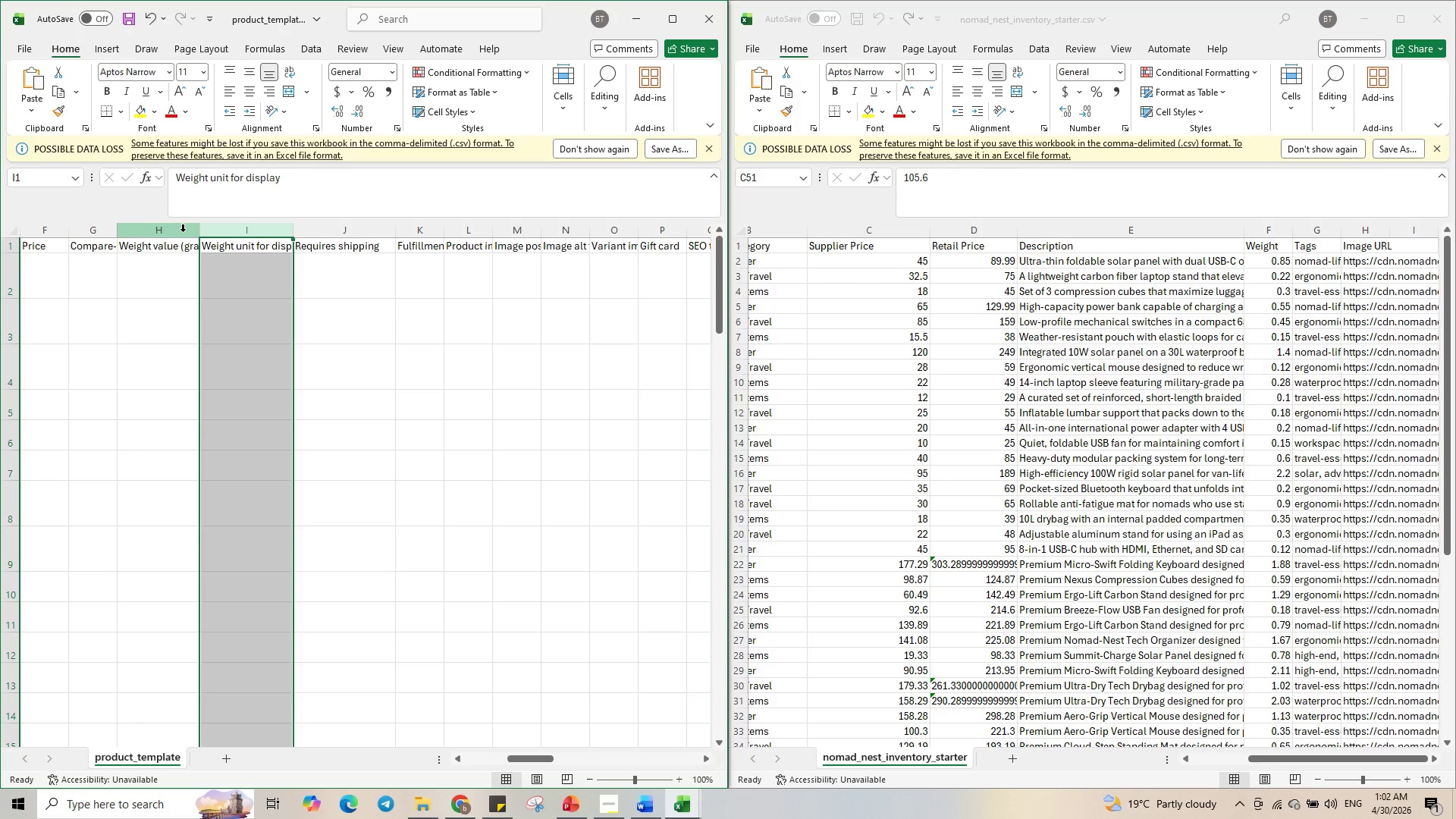 
left_click([966, 259])
 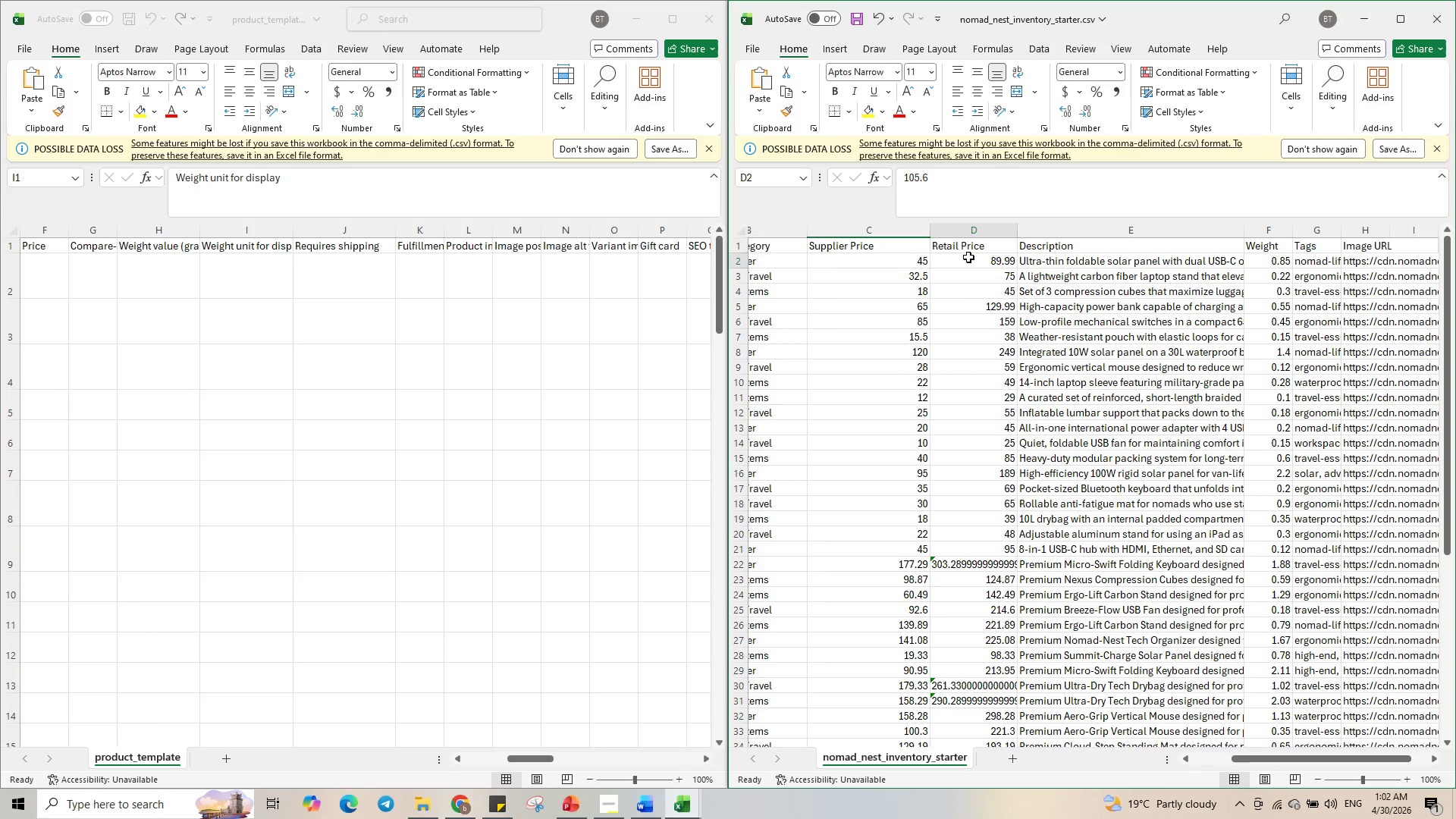 
left_click([968, 257])
 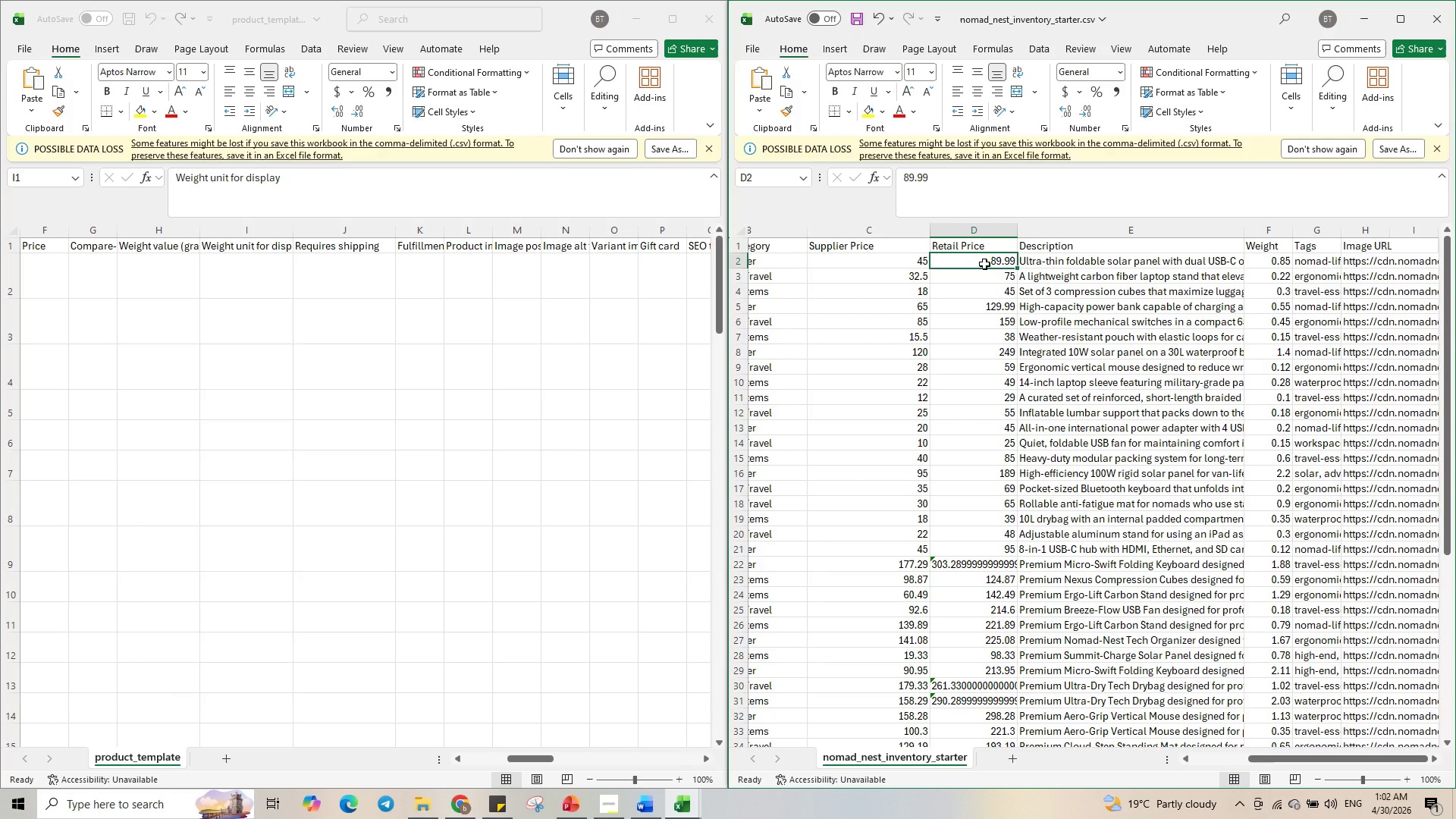 
left_click_drag(start_coordinate=[984, 264], to_coordinate=[983, 678])
 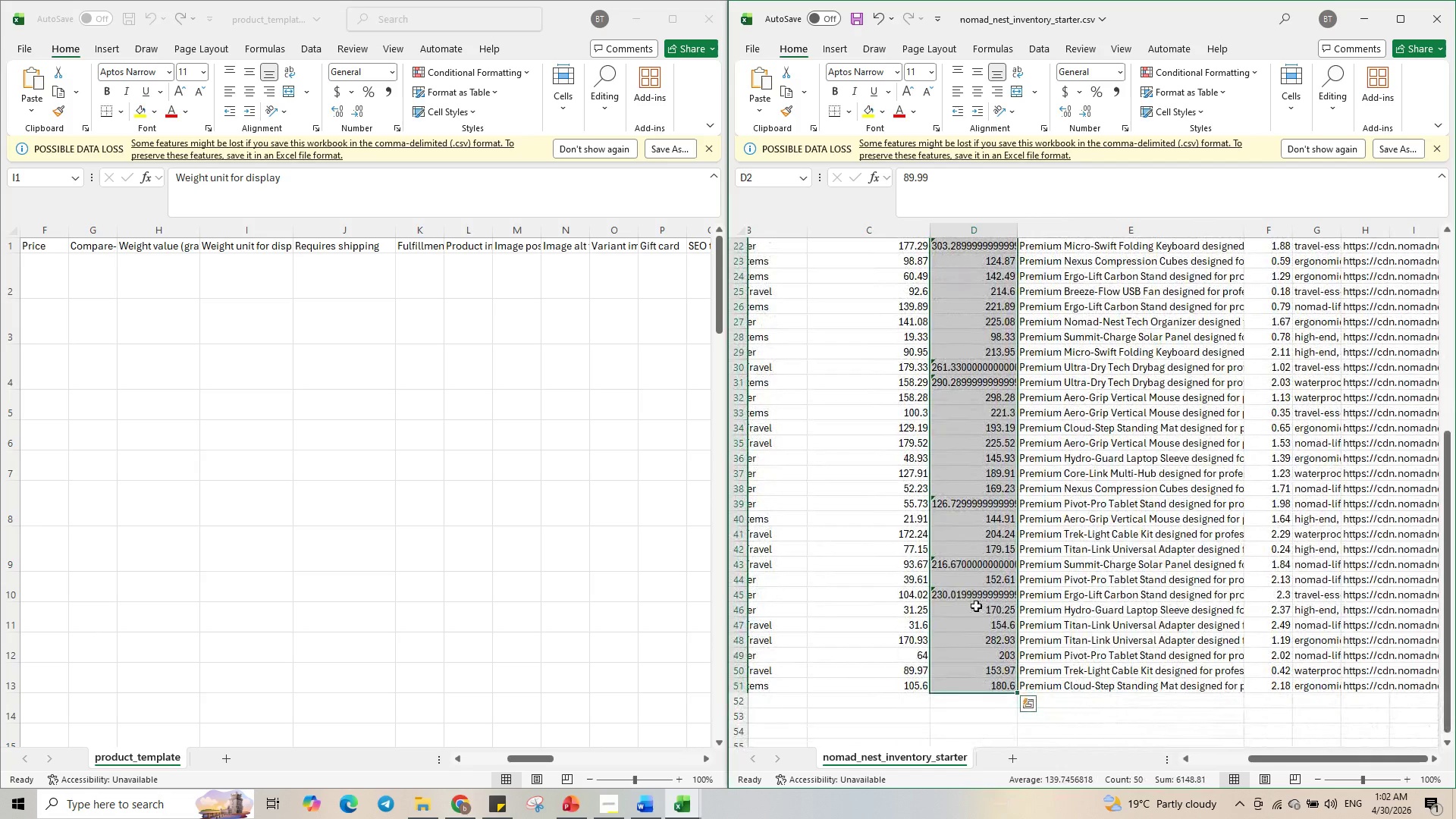 
right_click([976, 606])
 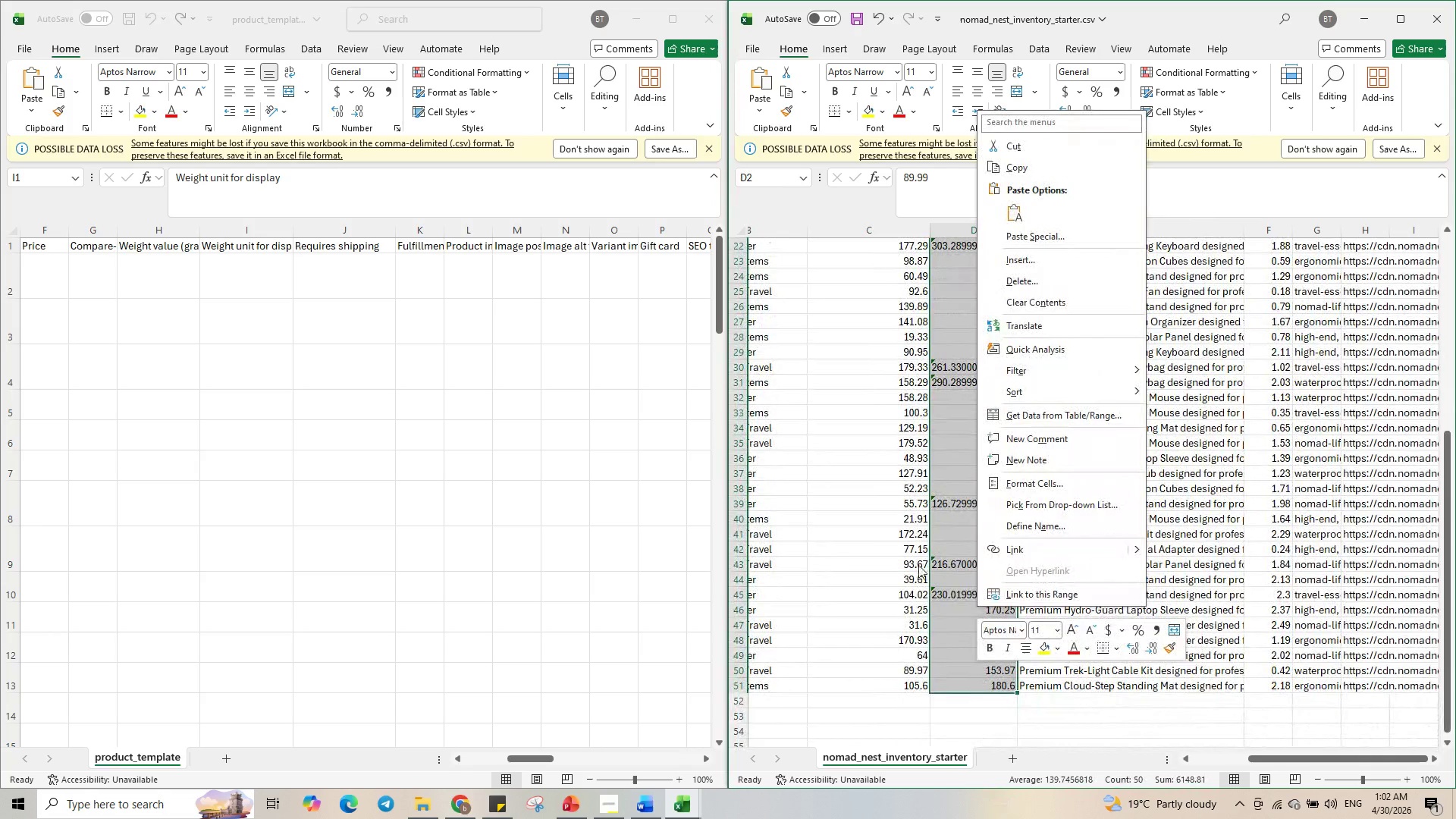 
left_click([867, 423])
 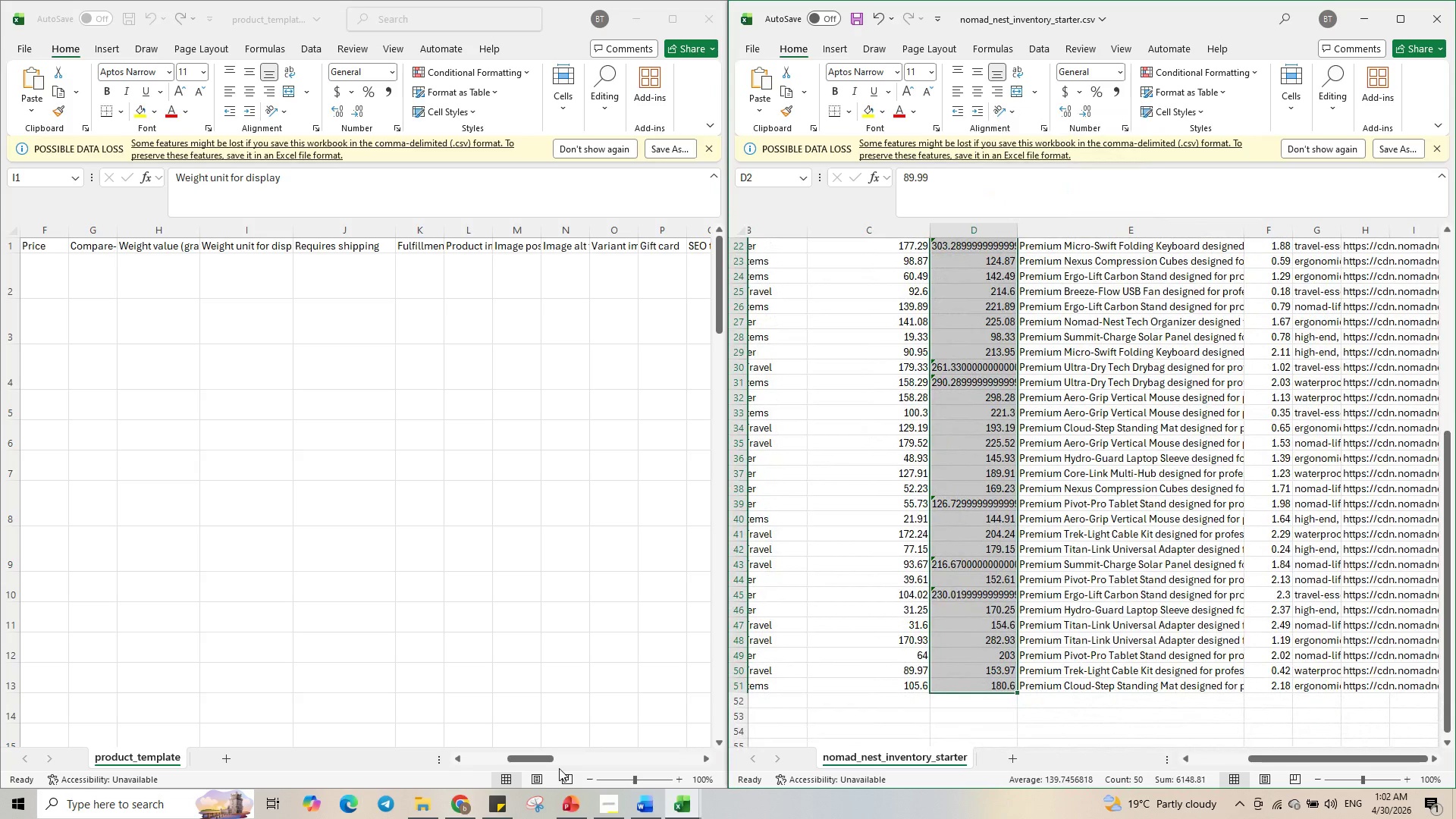 
left_click_drag(start_coordinate=[540, 755], to_coordinate=[507, 754])
 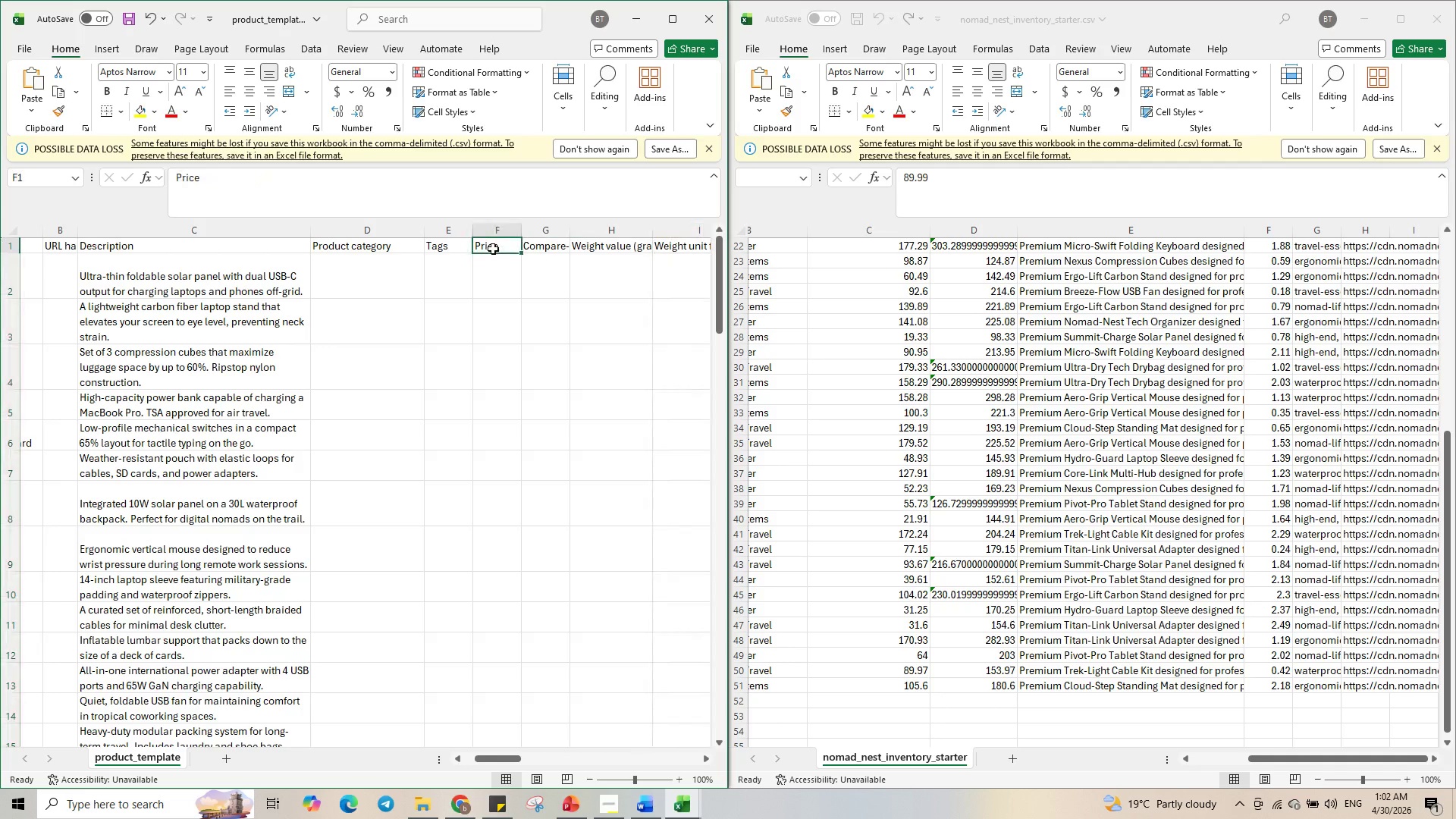 
double_click([496, 246])
 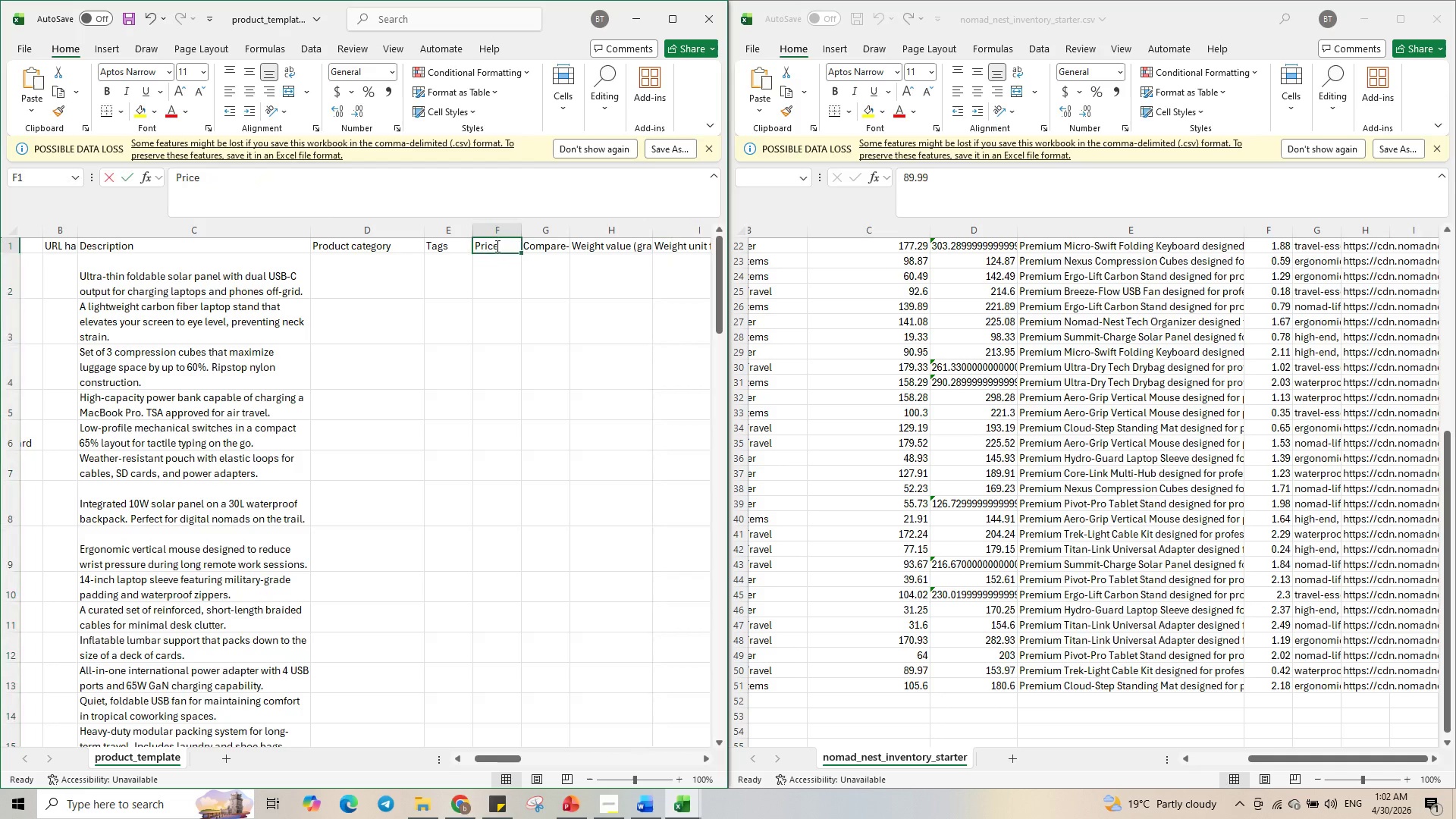 
triple_click([496, 246])
 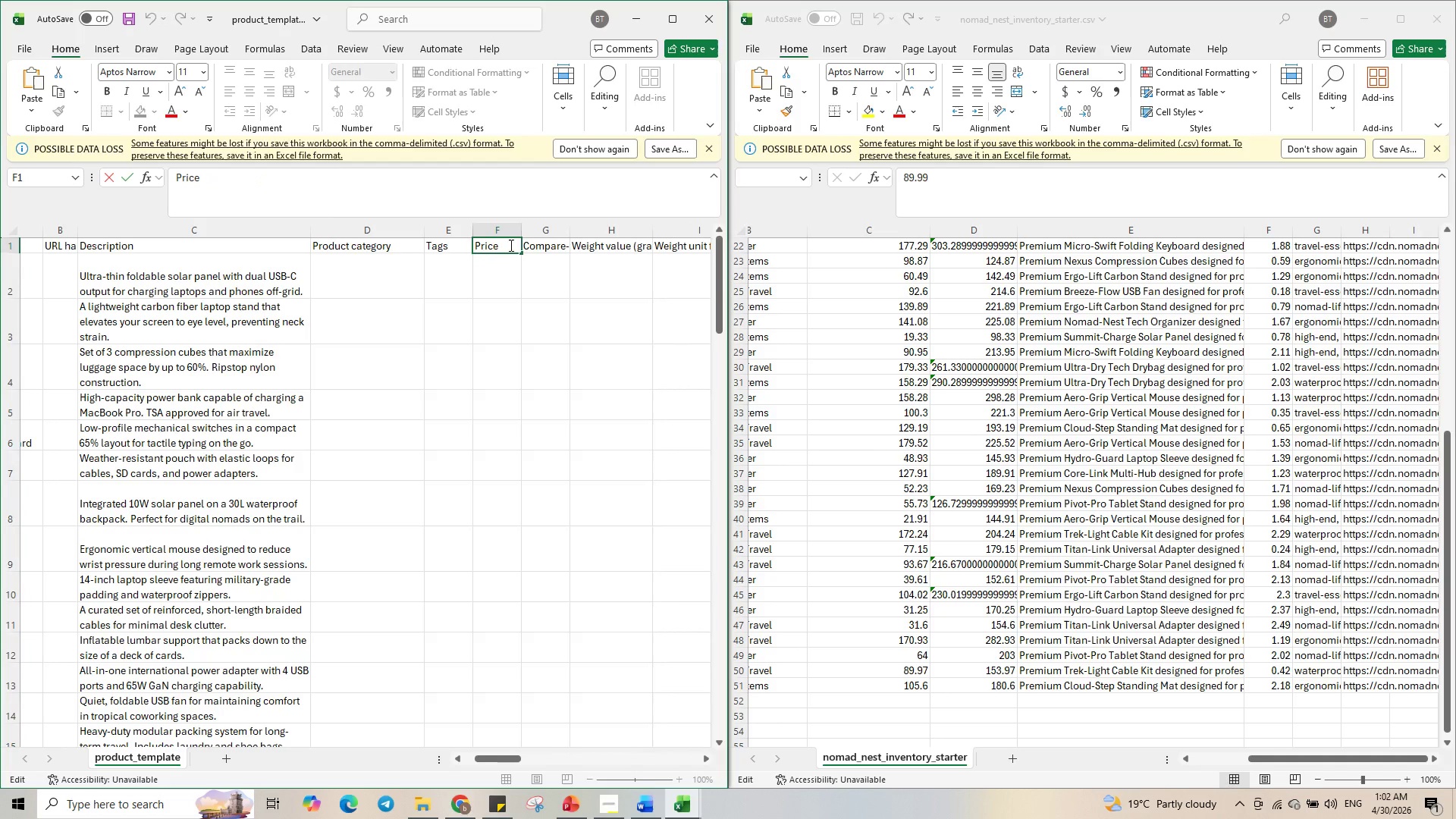 
left_click_drag(start_coordinate=[510, 245], to_coordinate=[471, 246])
 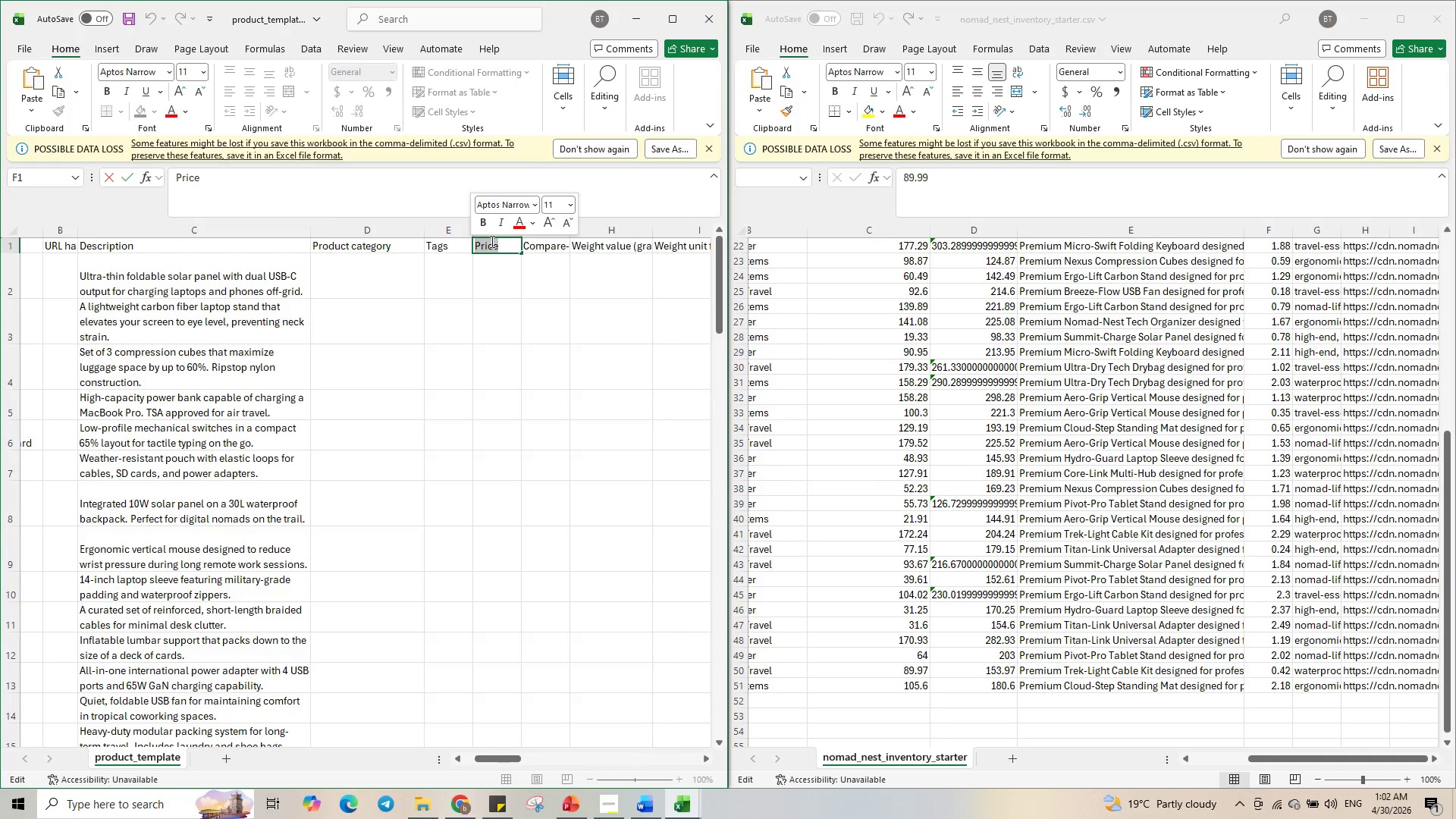 
key(Control+C)
 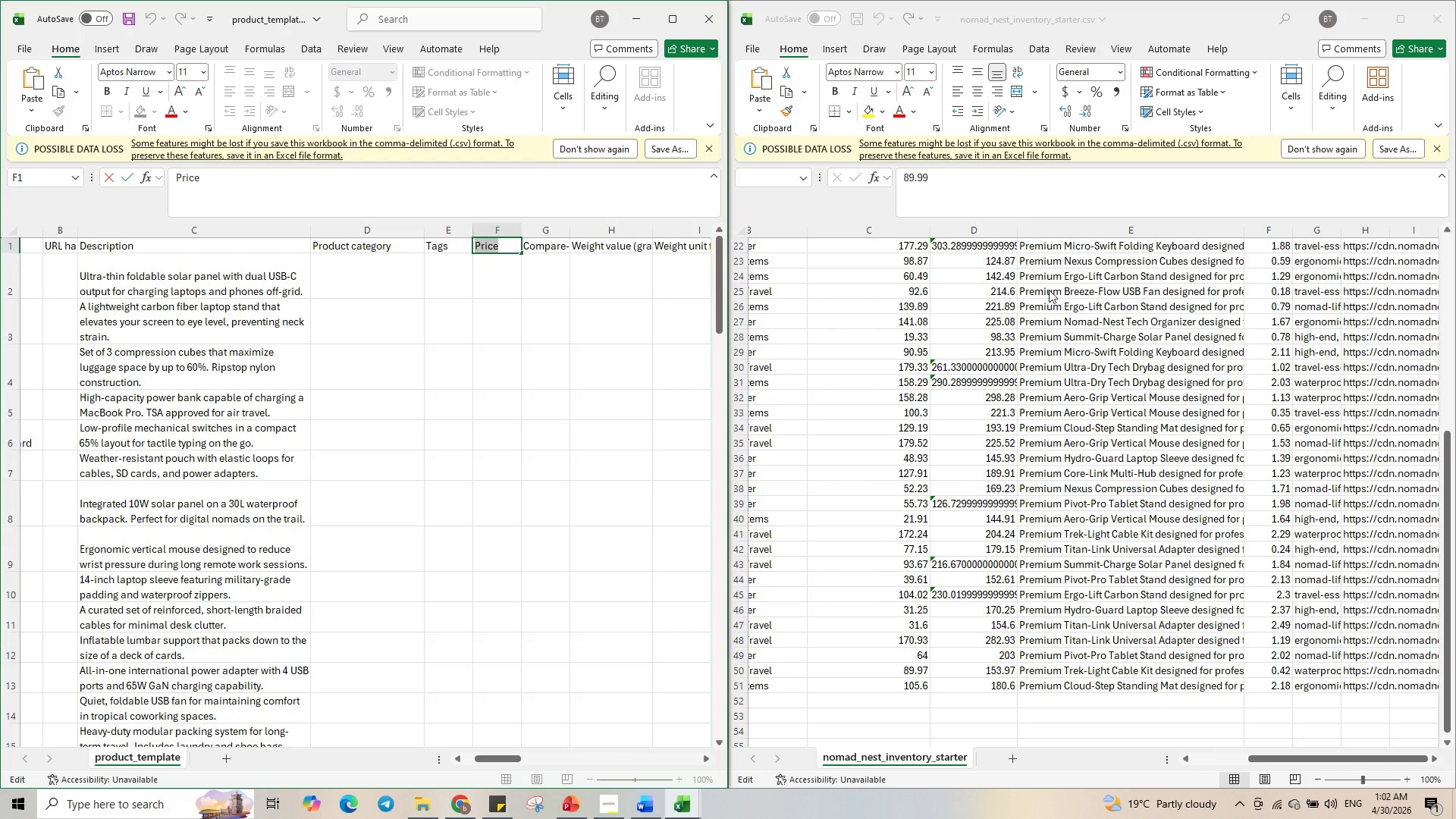 
left_click([1040, 342])
 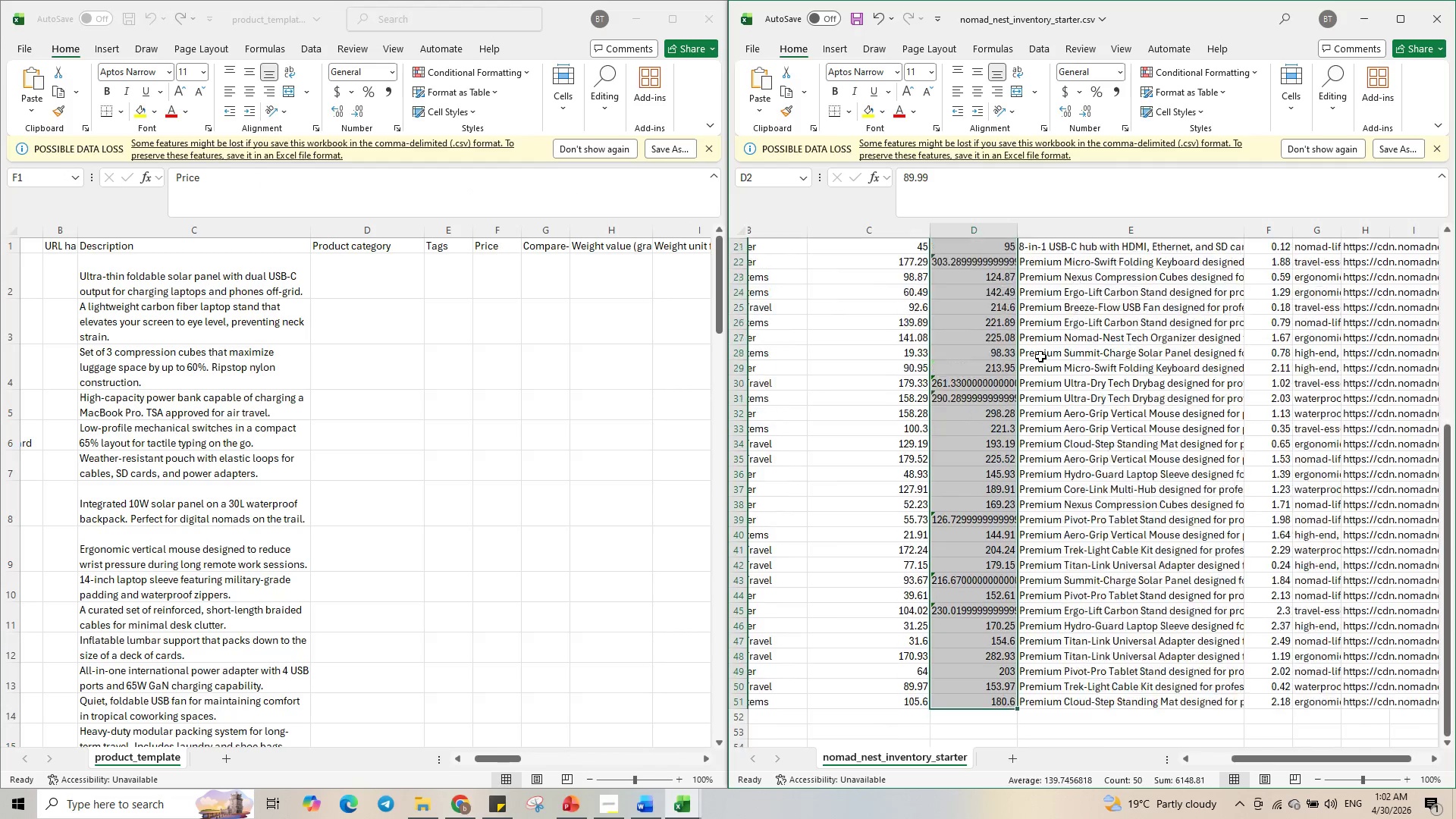 
scroll: coordinate [1037, 379], scroll_direction: up, amount: 14.0
 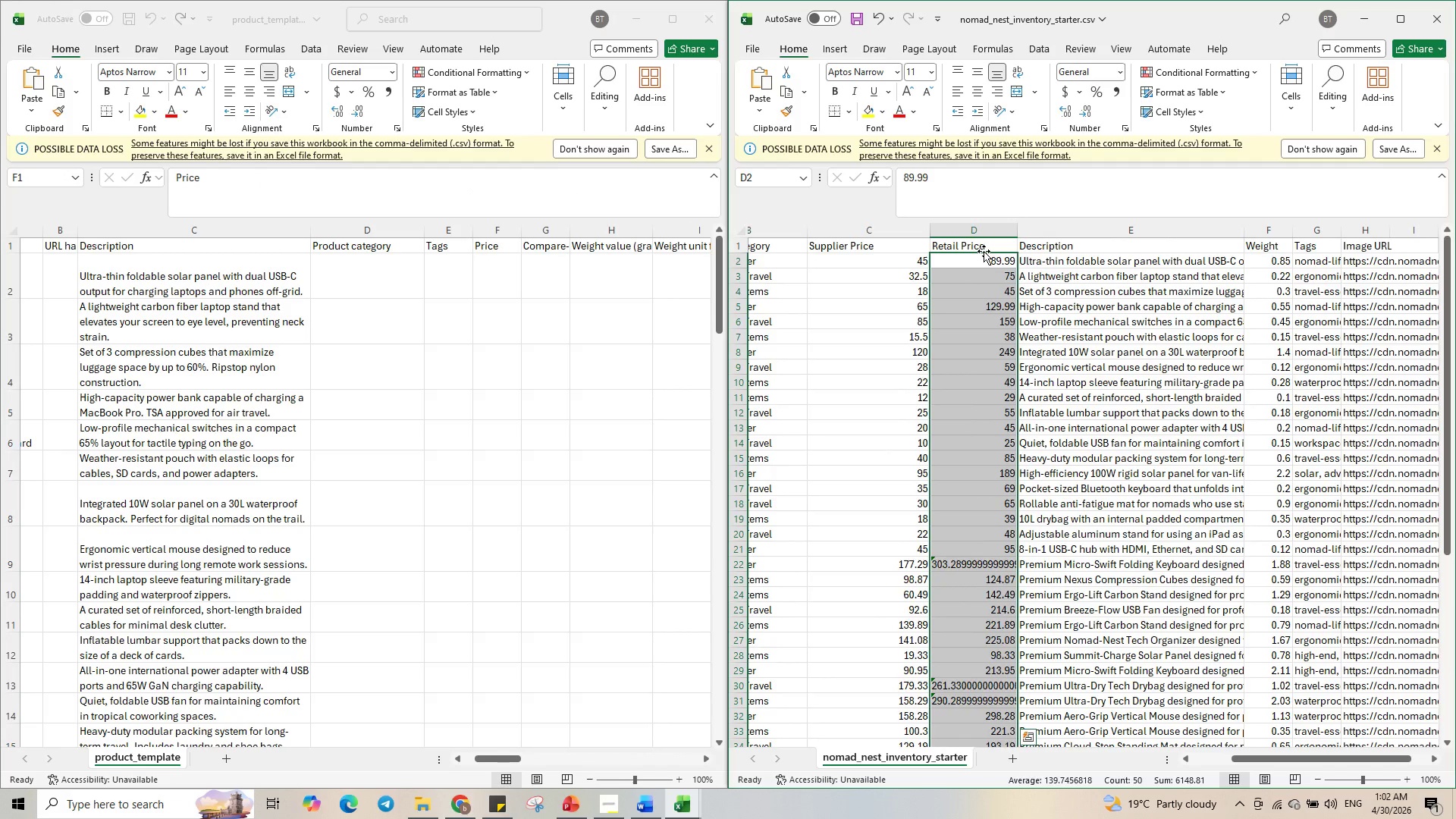 
left_click([984, 251])
 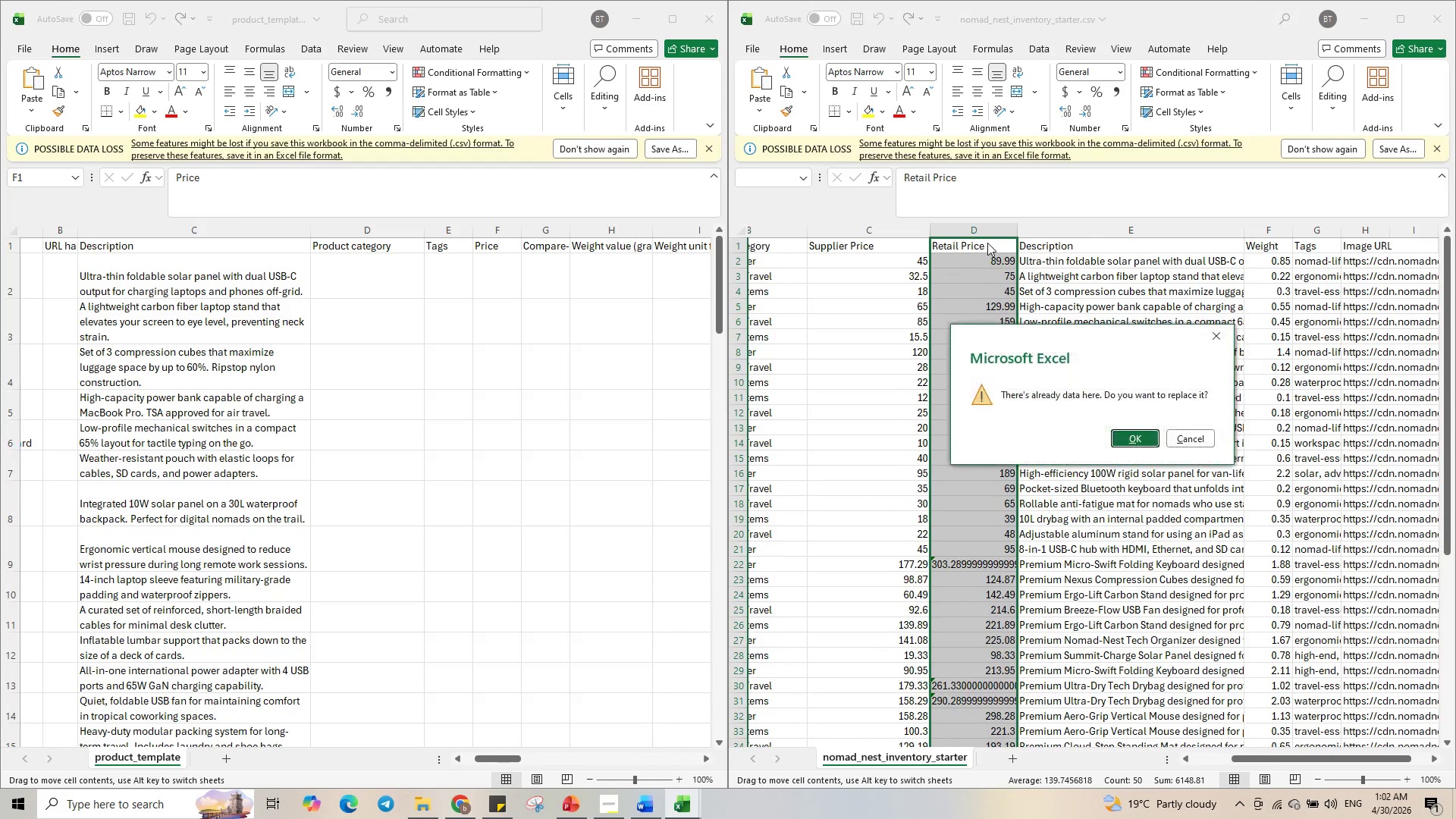 
left_click([987, 243])
 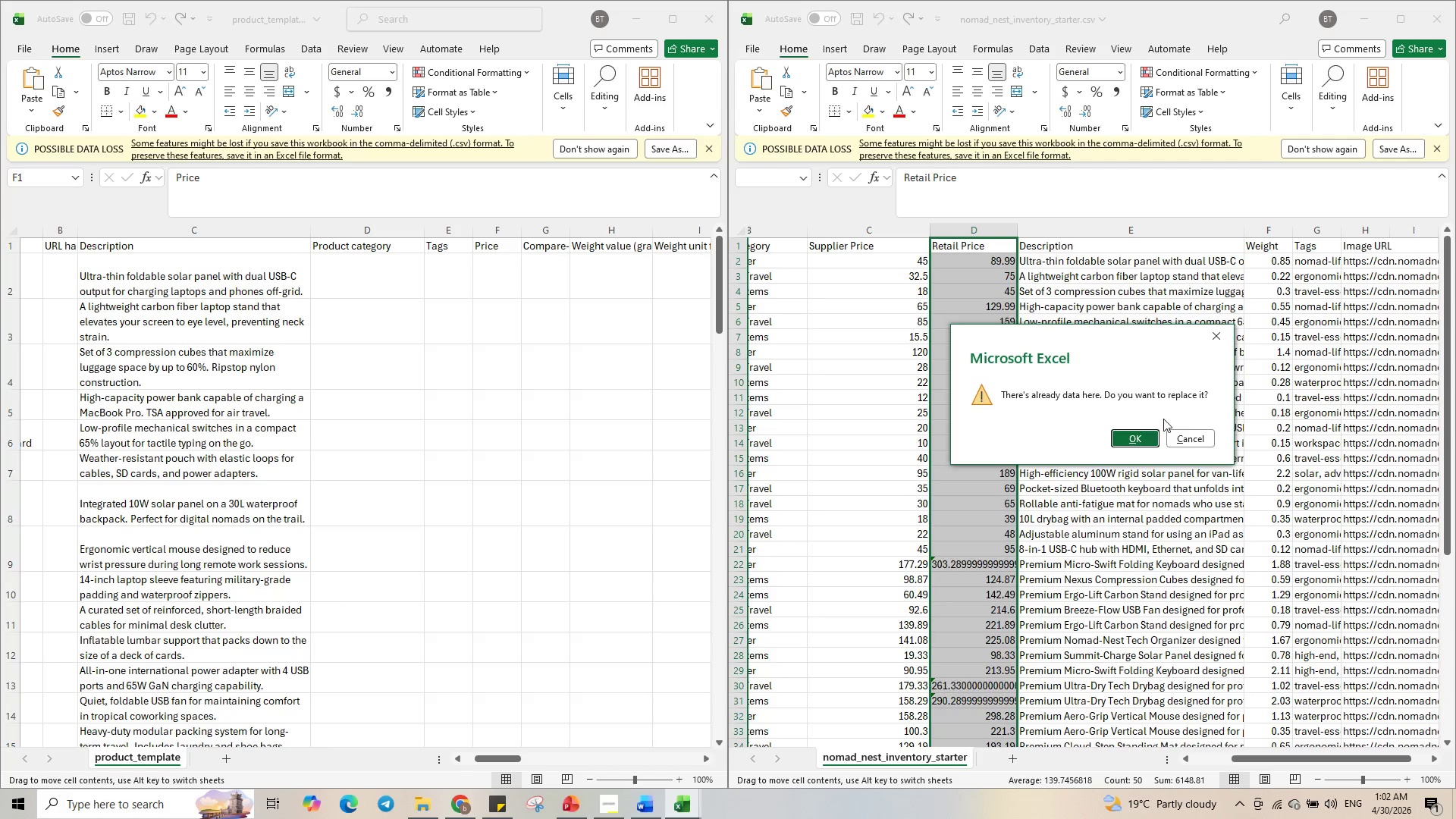 
left_click([1187, 435])
 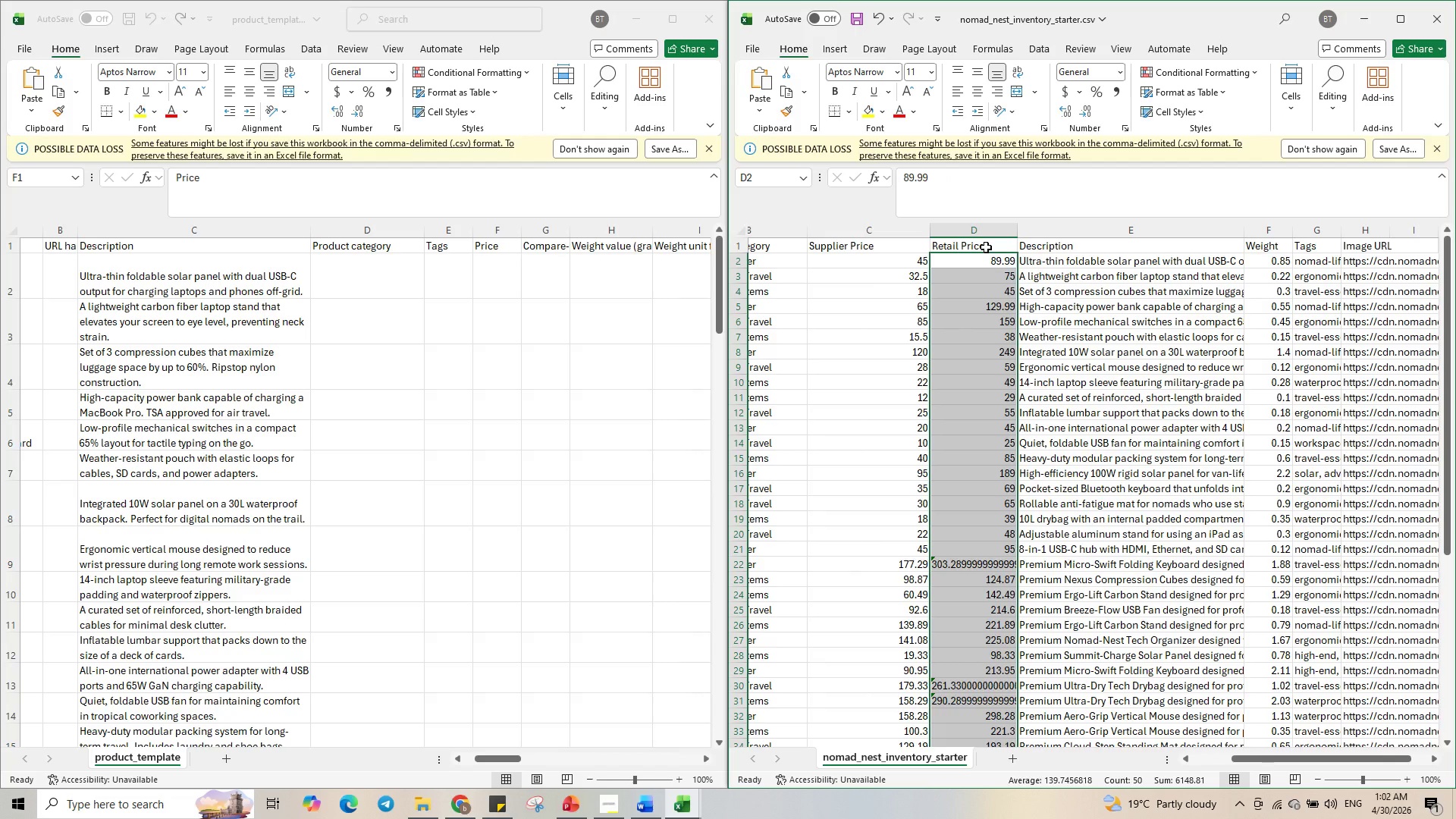 
left_click([986, 247])
 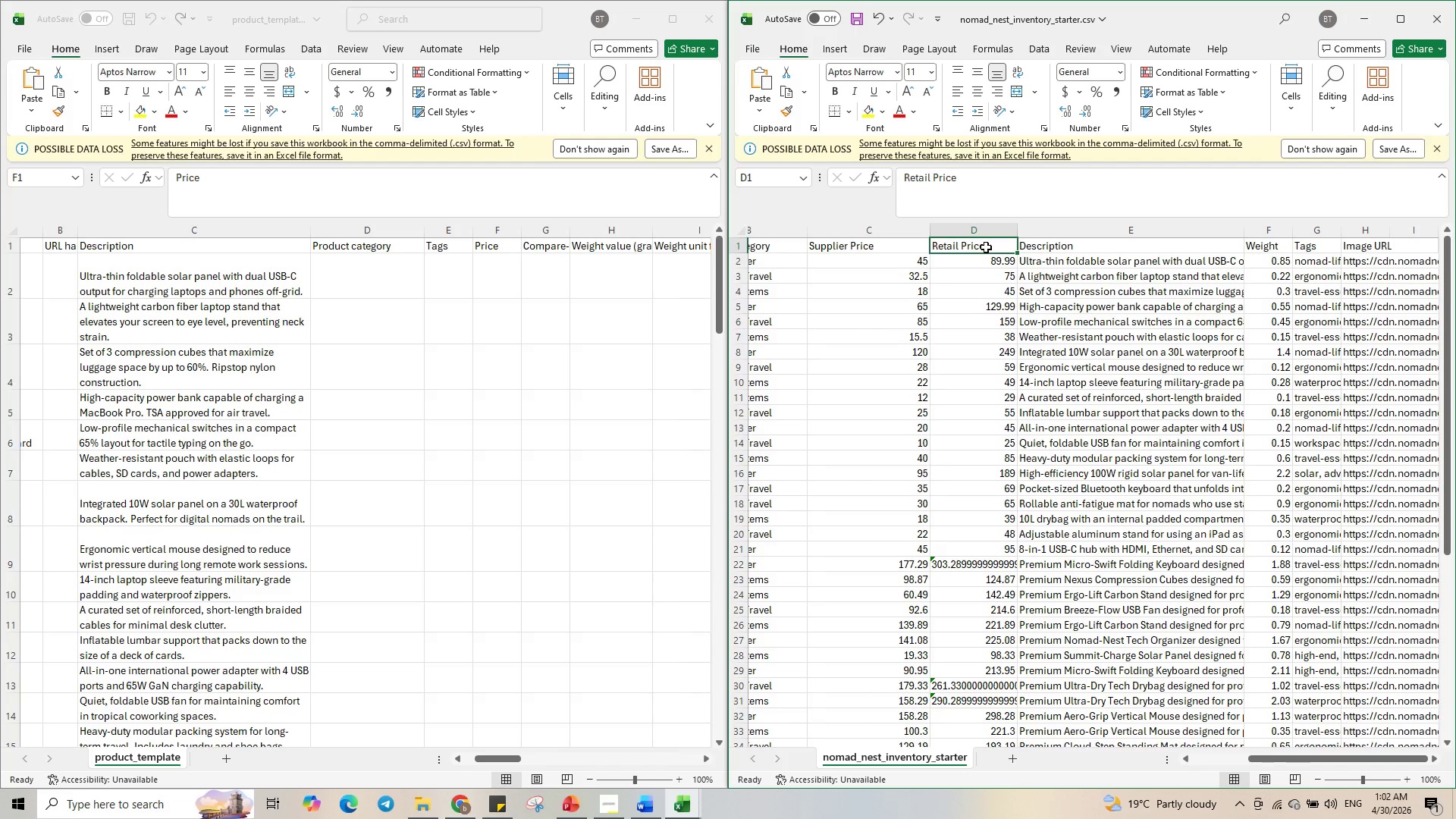 
double_click([986, 247])
 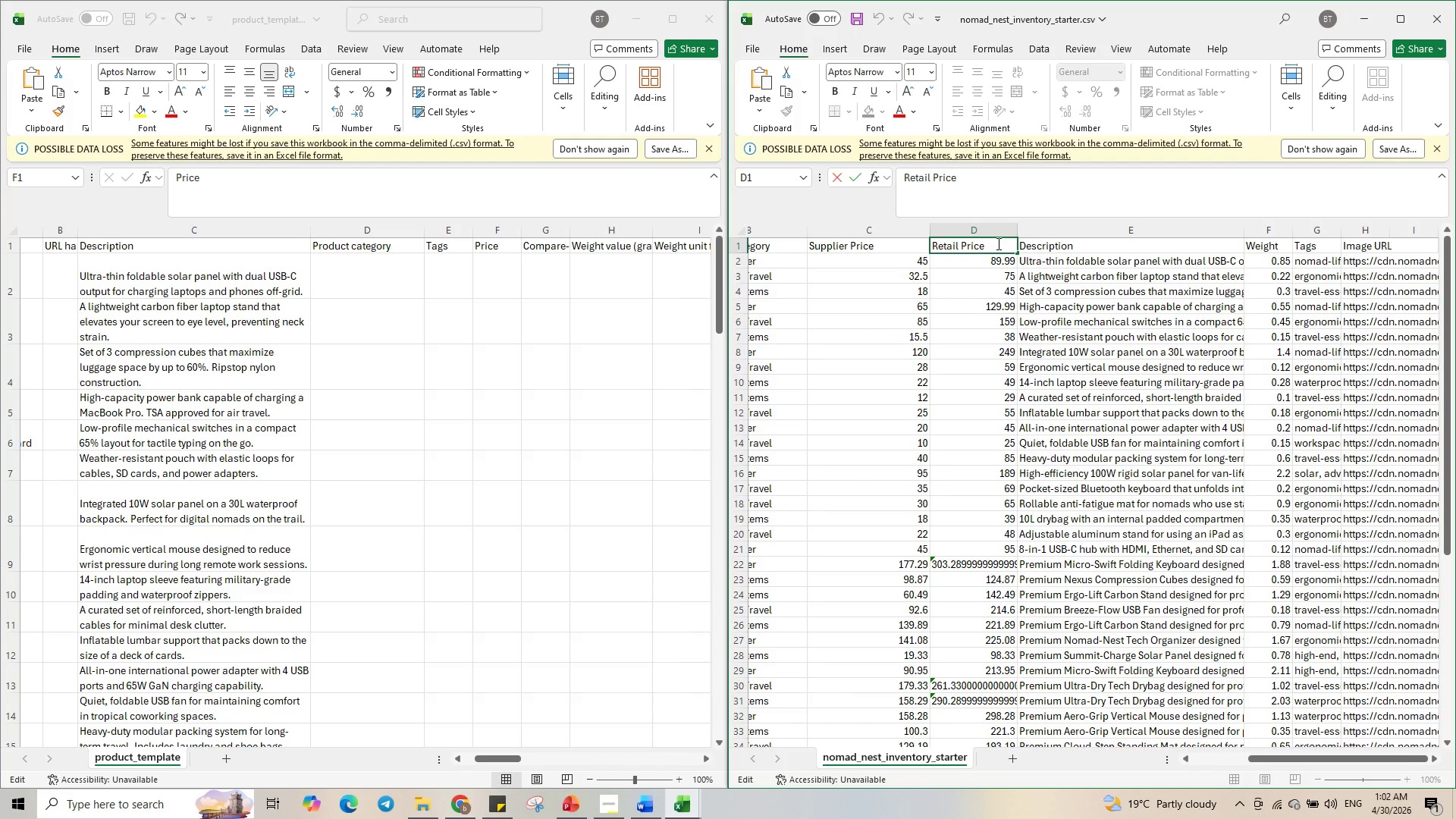 
left_click_drag(start_coordinate=[997, 243], to_coordinate=[909, 243])
 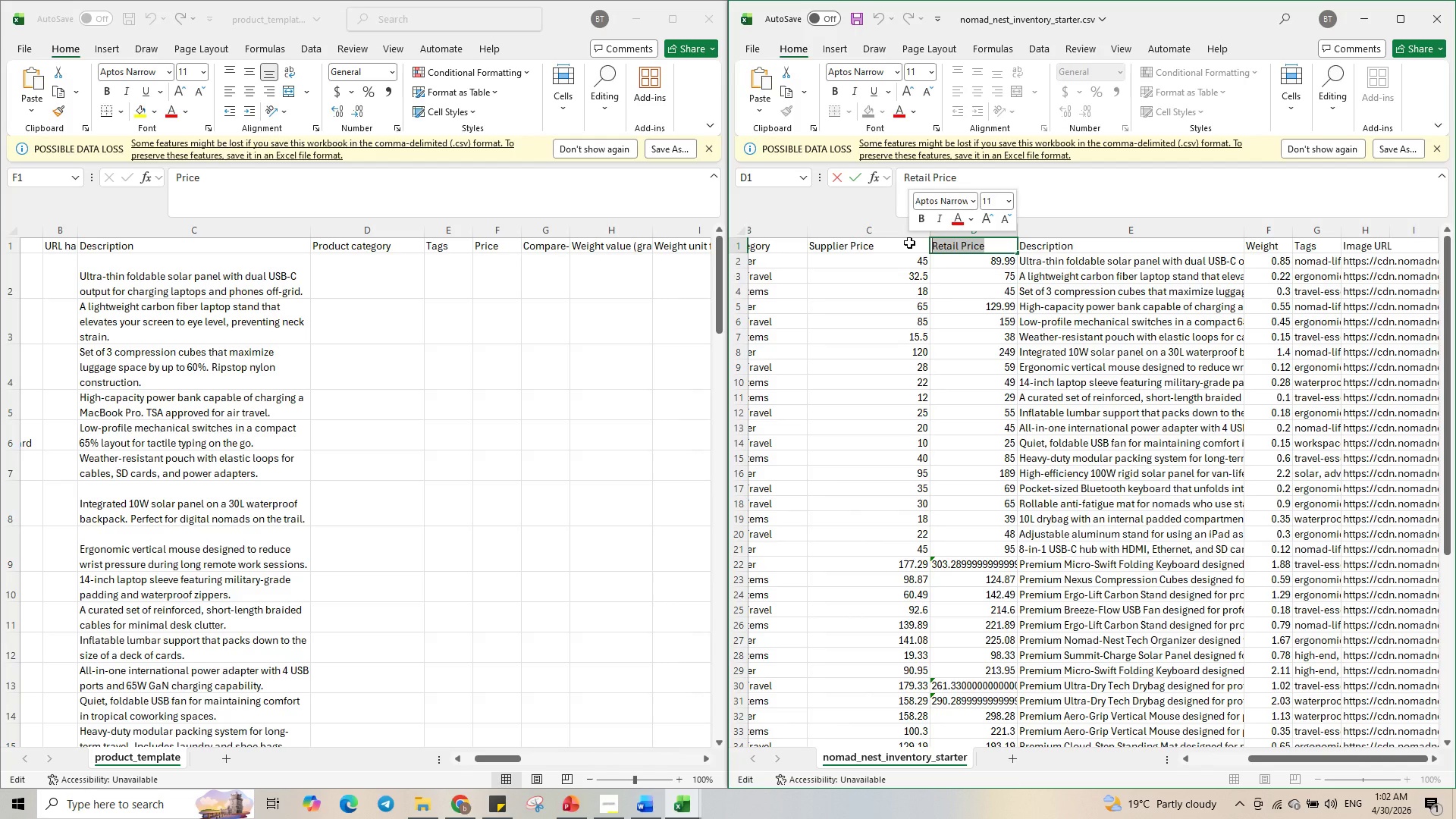 
key(Control+V)
 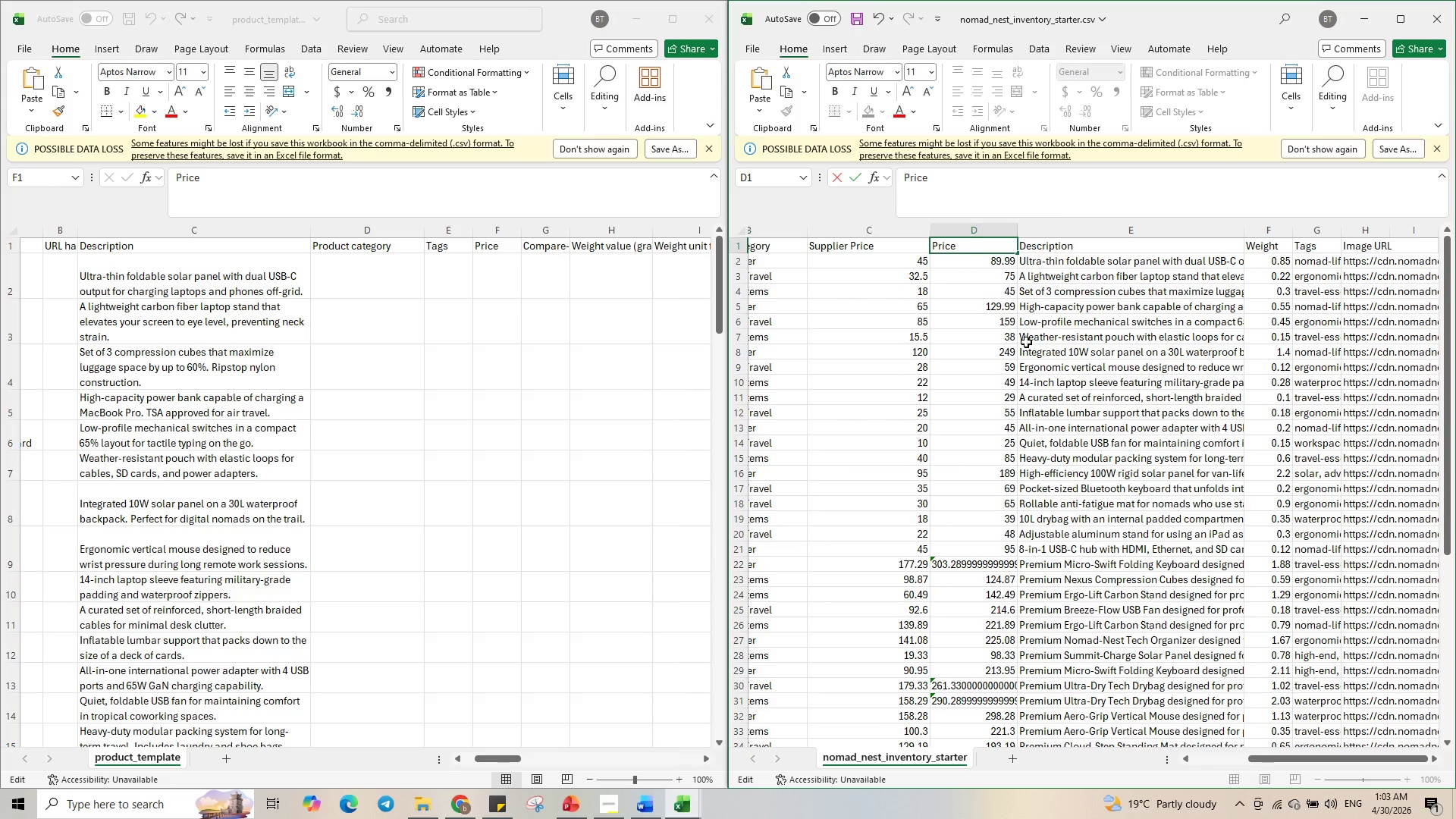 
wait(34.28)
 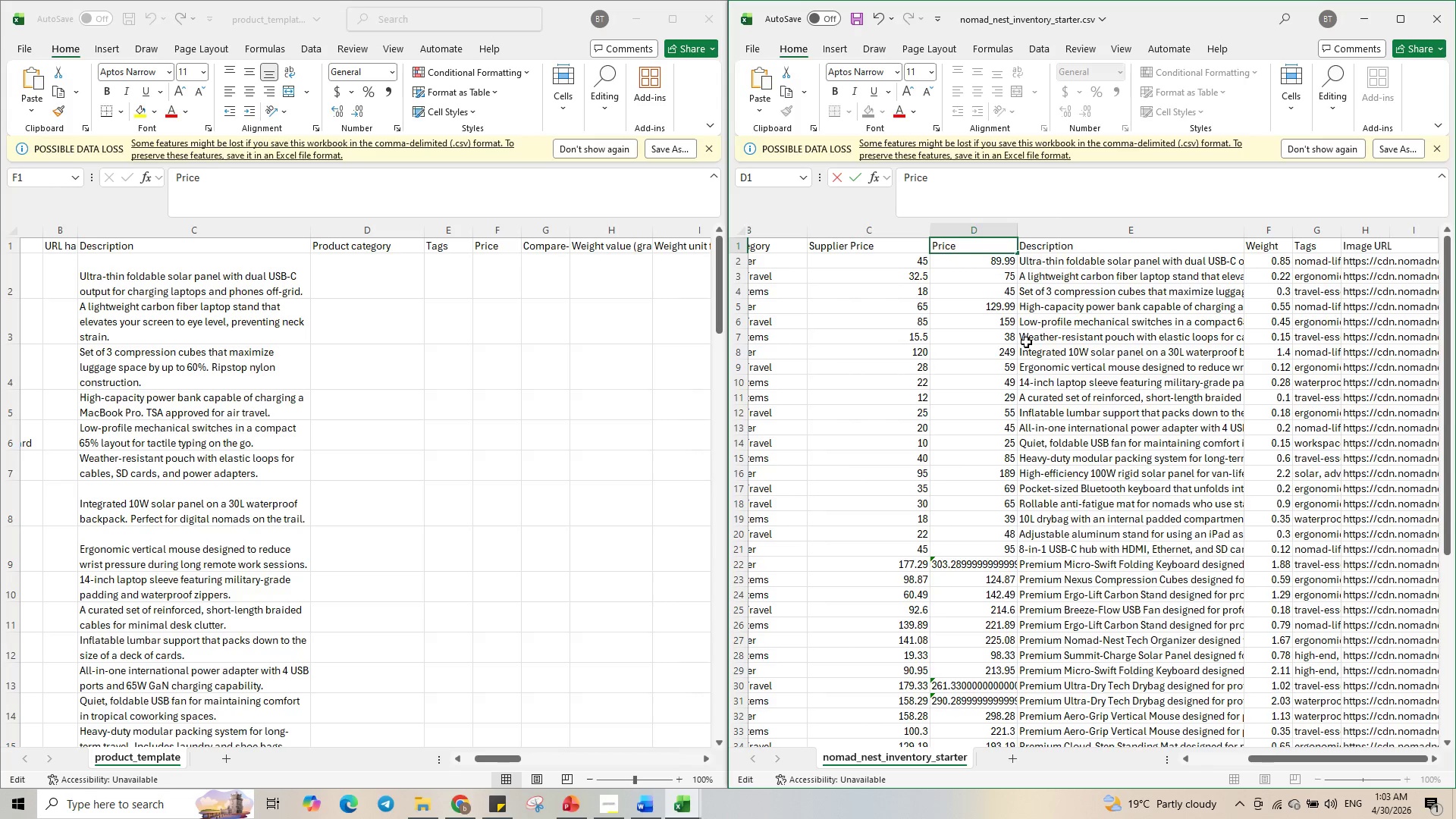 
left_click([839, 248])
 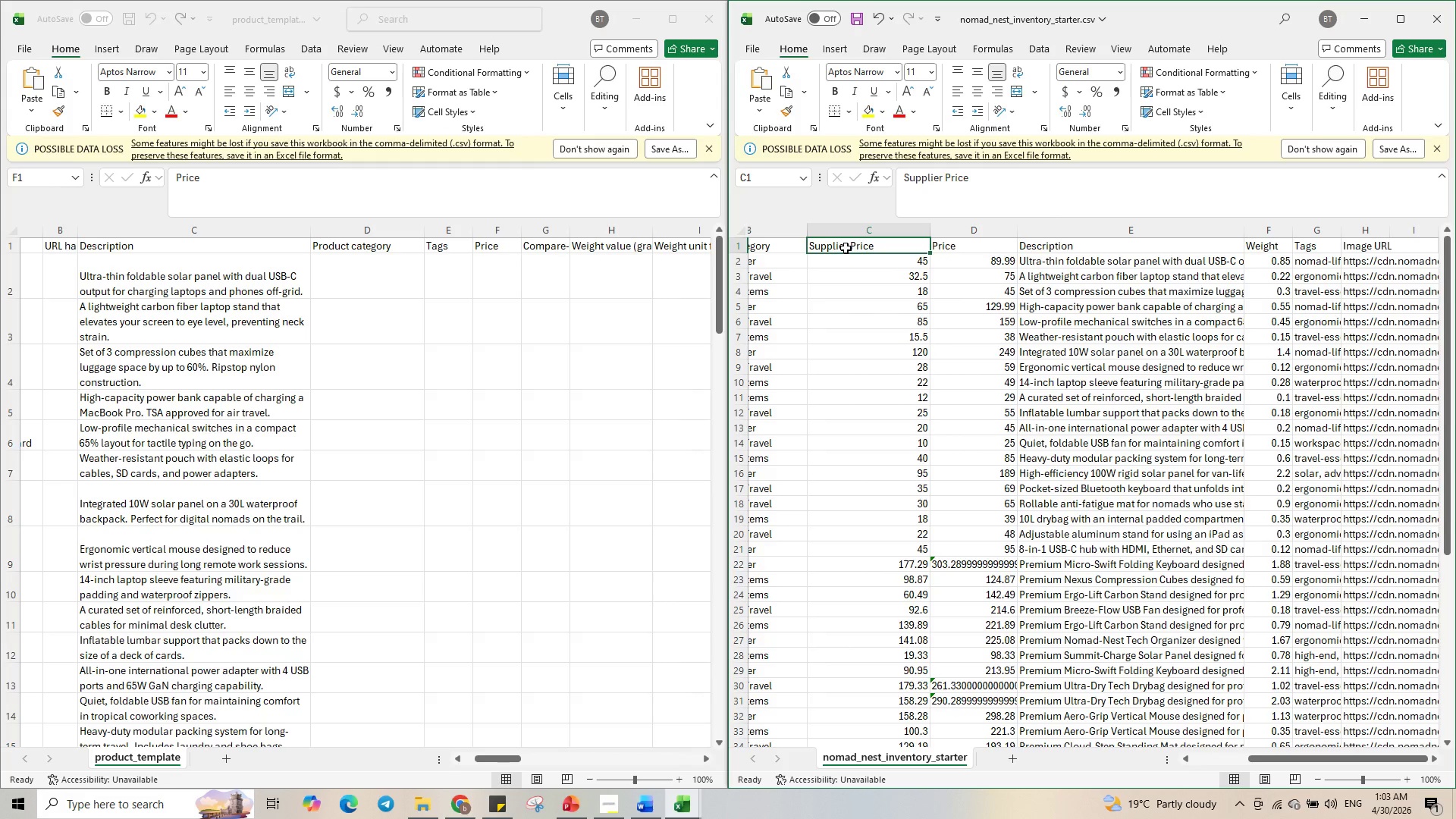 
double_click([846, 248])
 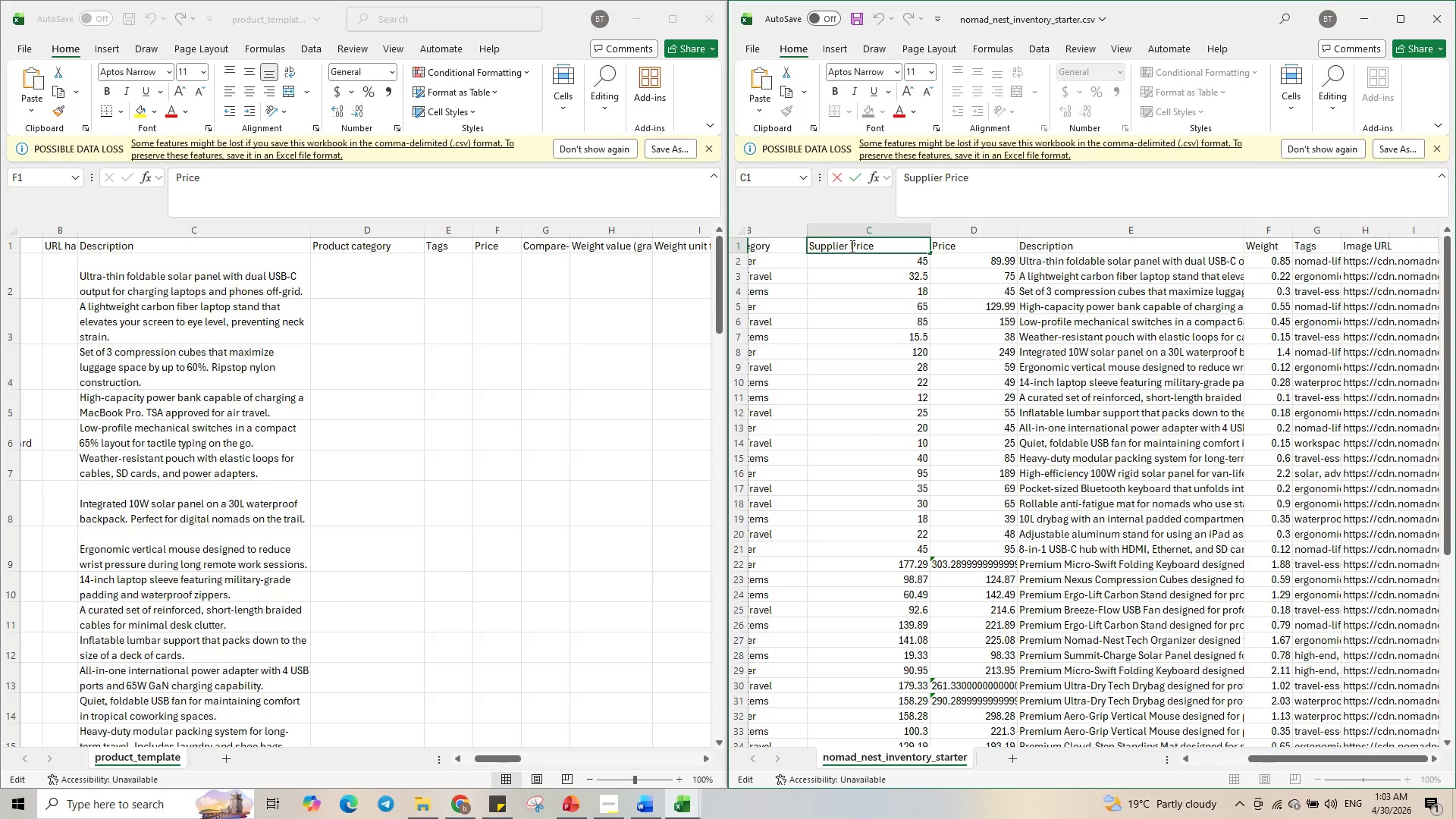 
left_click_drag(start_coordinate=[851, 246], to_coordinate=[808, 253])
 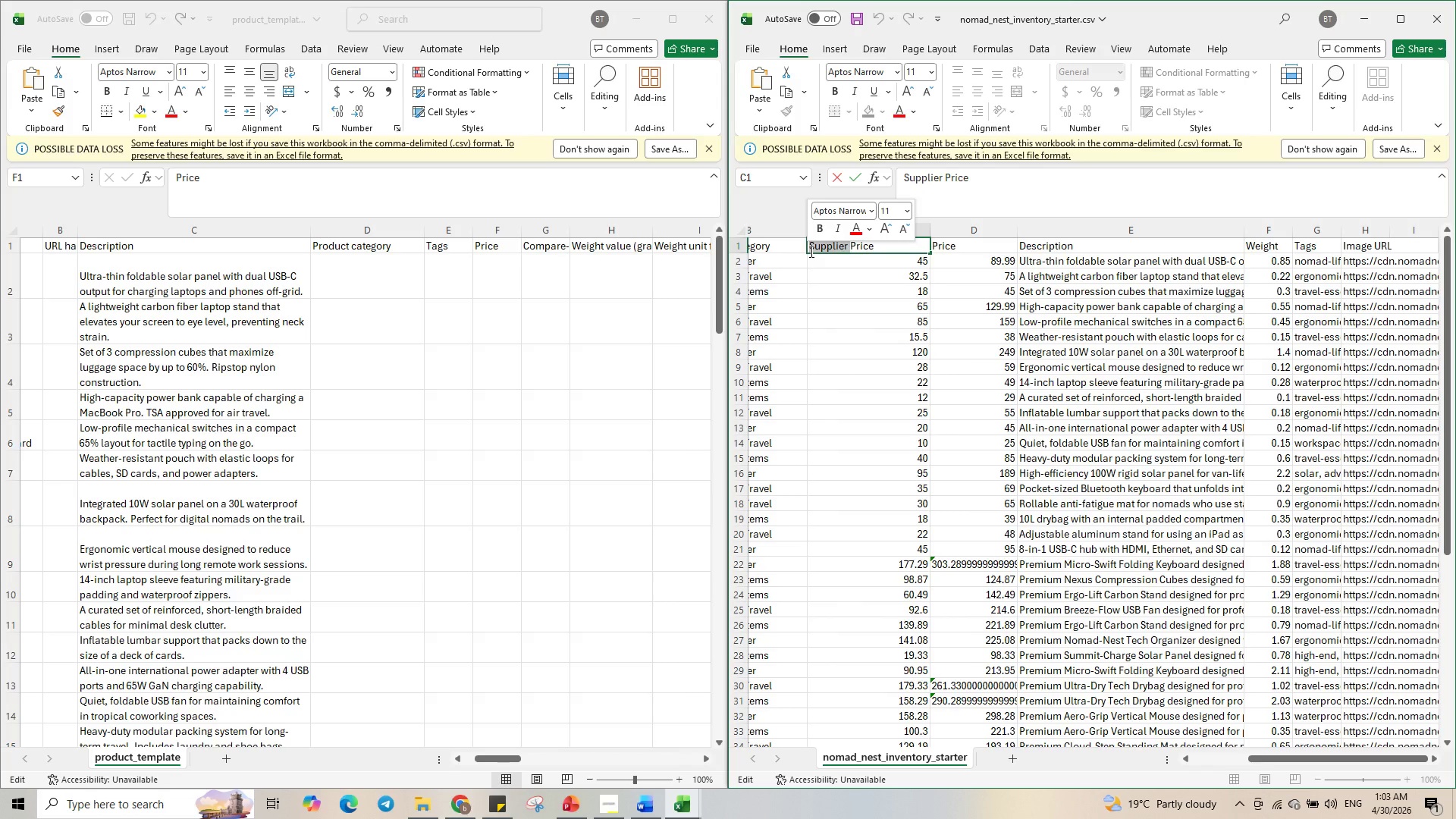 
key(Backspace)
 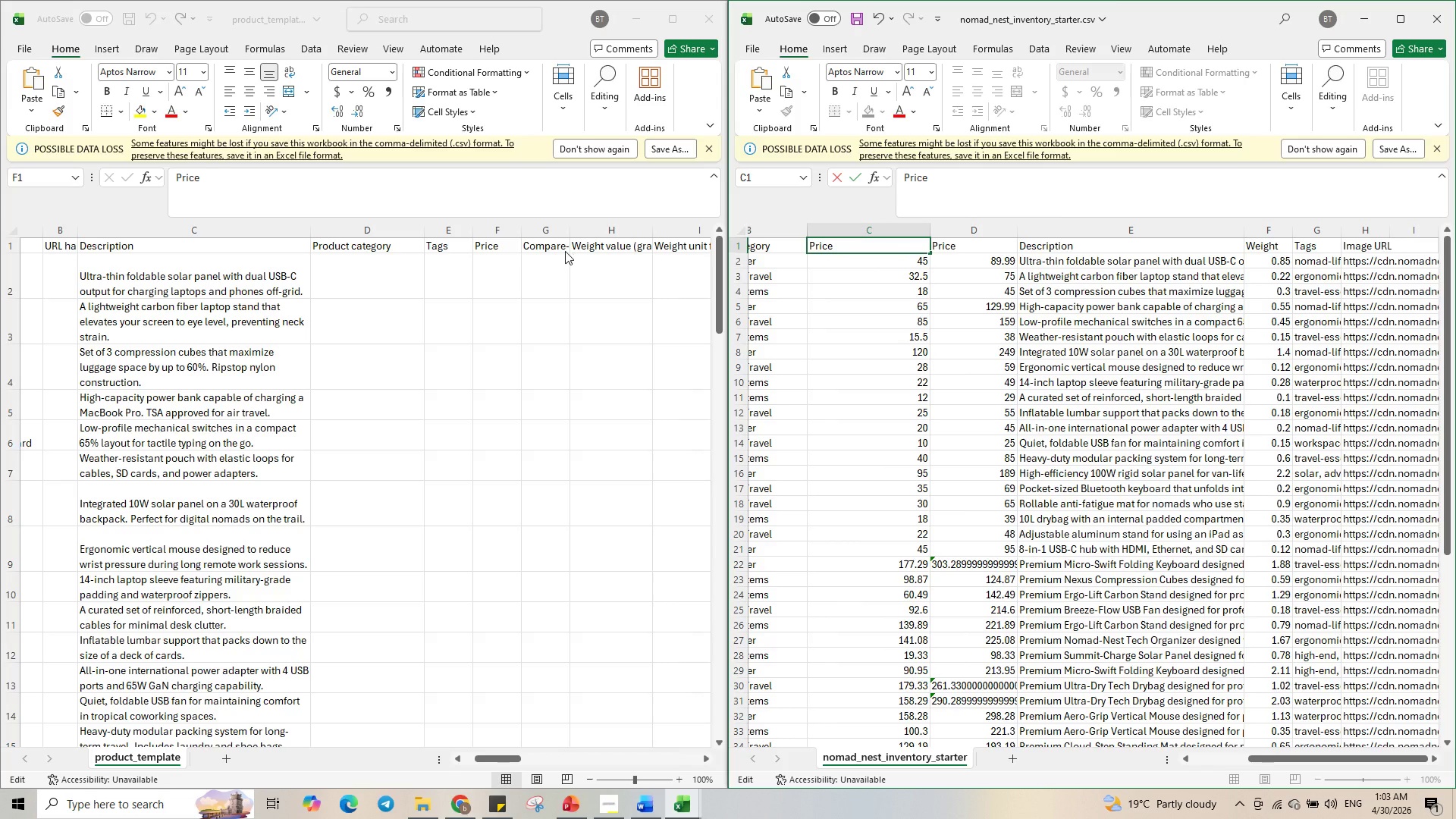 
double_click([547, 244])
 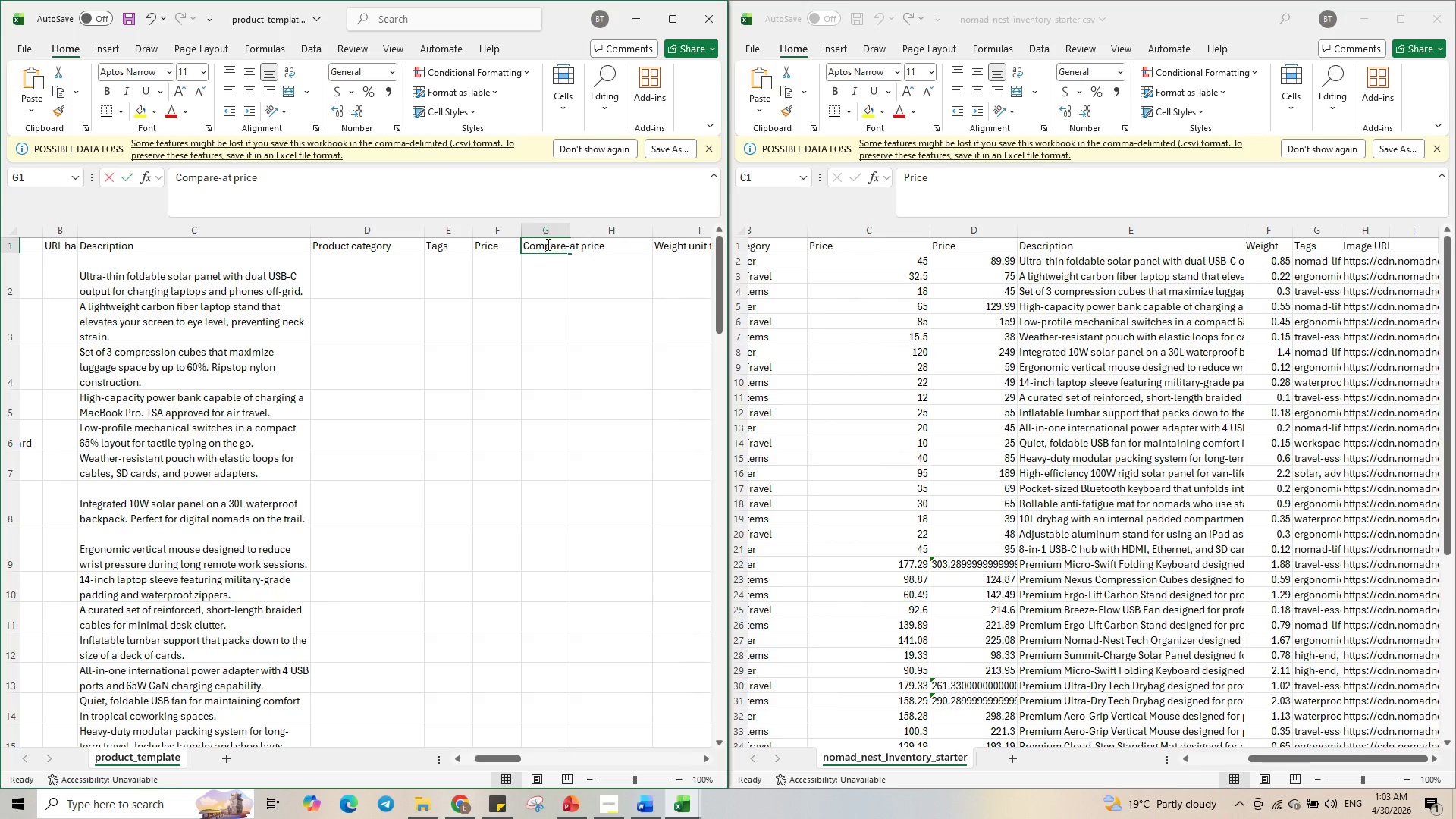 
triple_click([547, 244])
 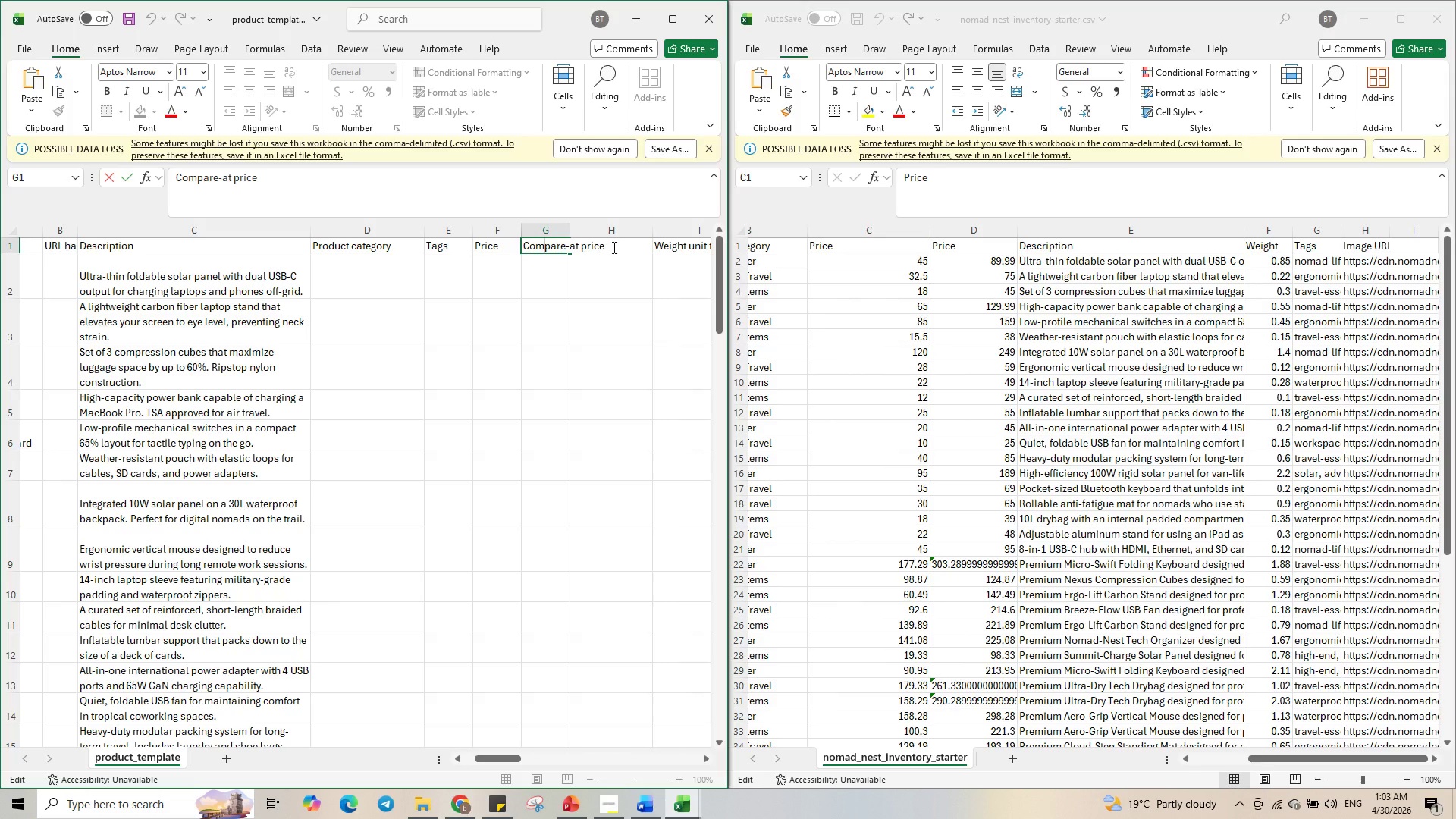 
left_click_drag(start_coordinate=[614, 247], to_coordinate=[519, 247])
 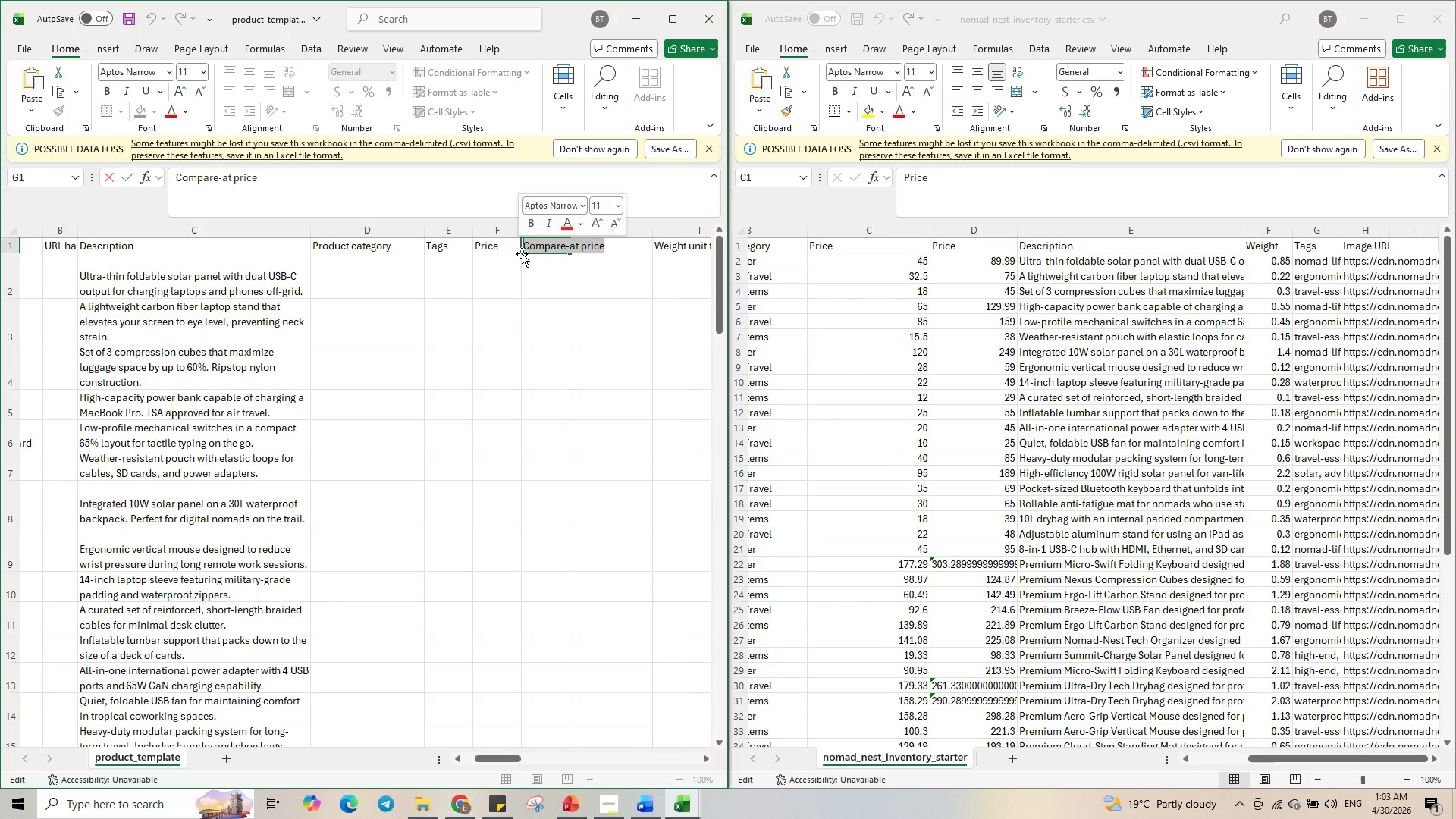 
key(Control+C)
 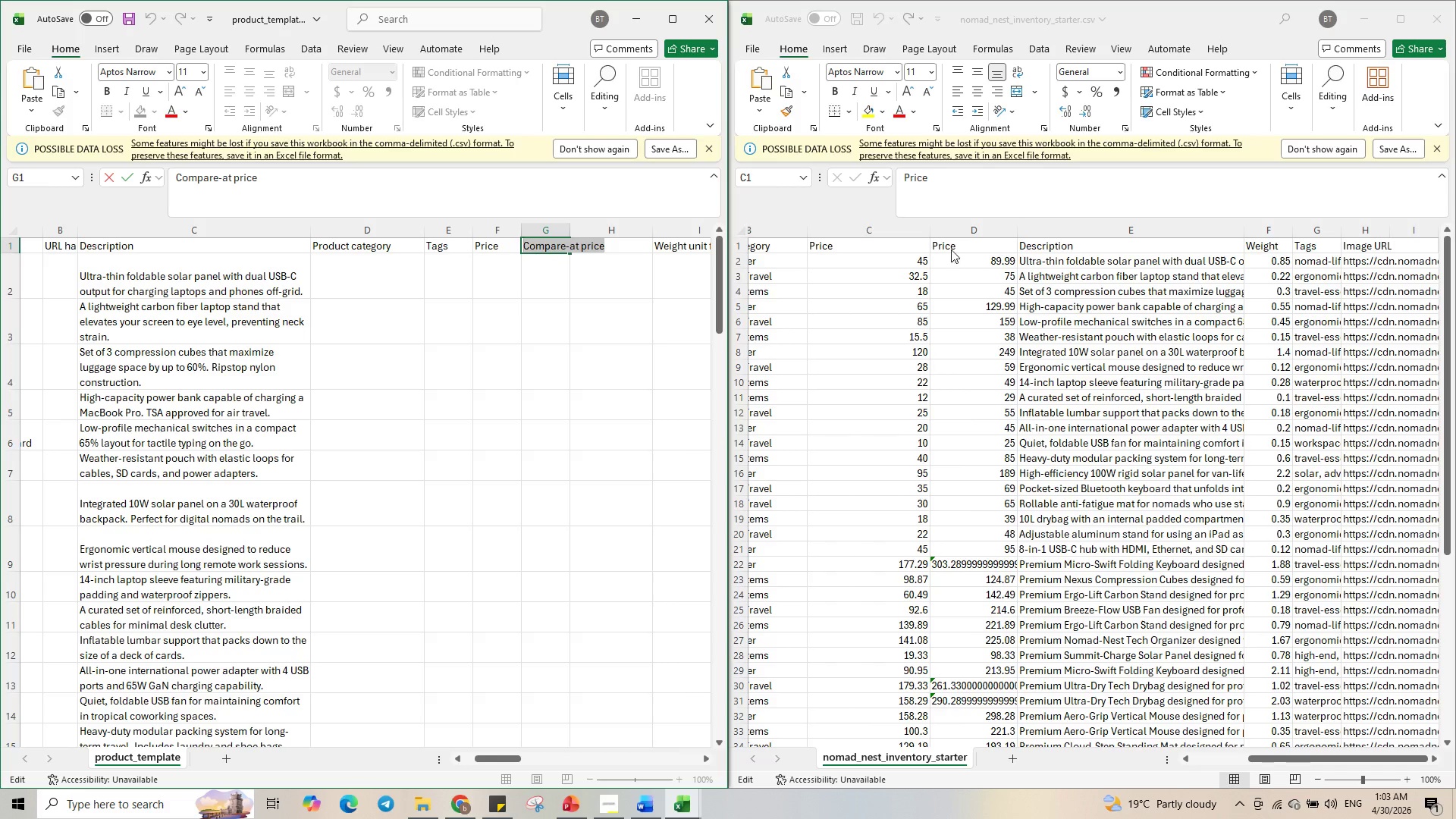 
double_click([965, 242])
 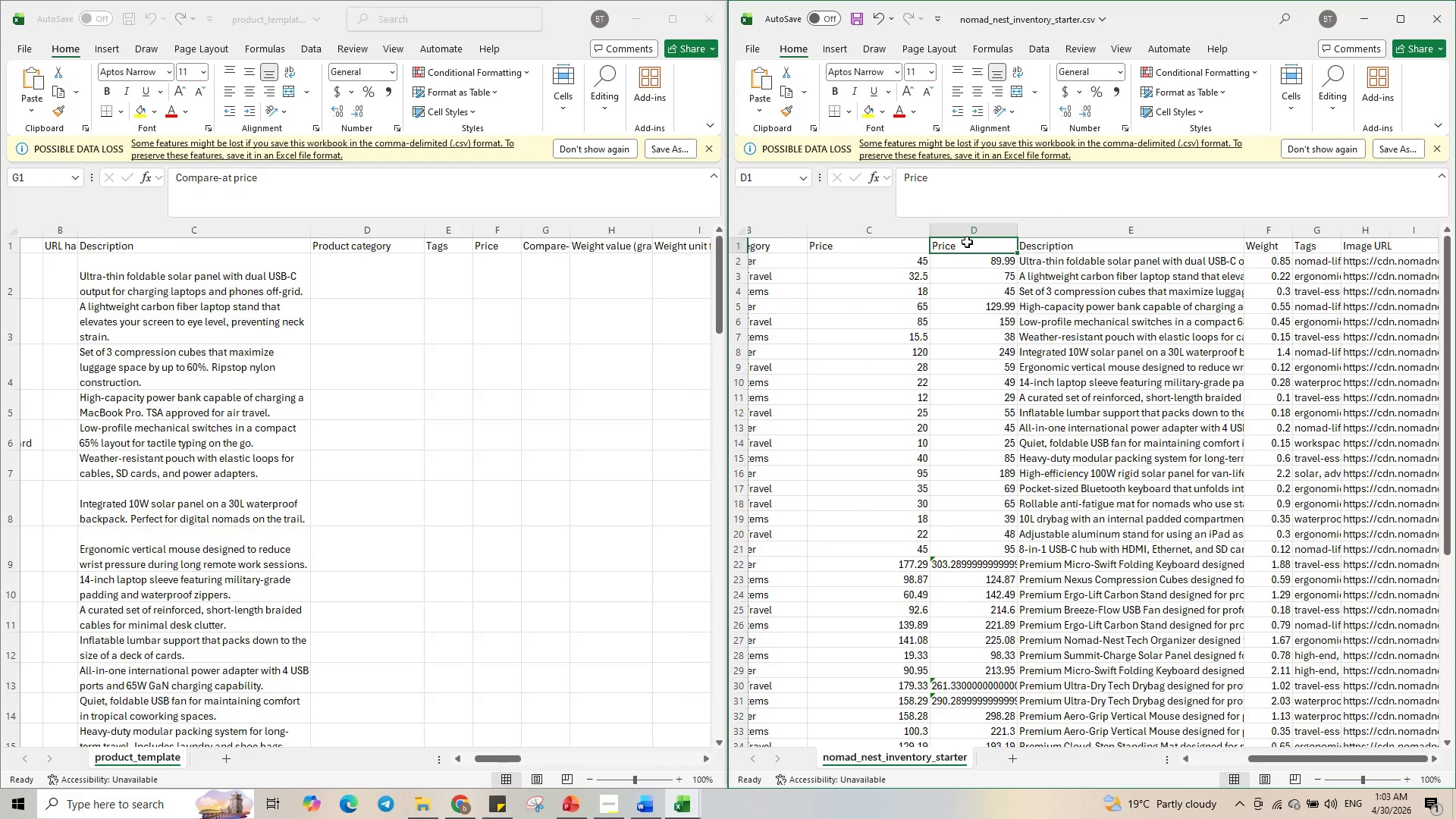 
double_click([967, 242])
 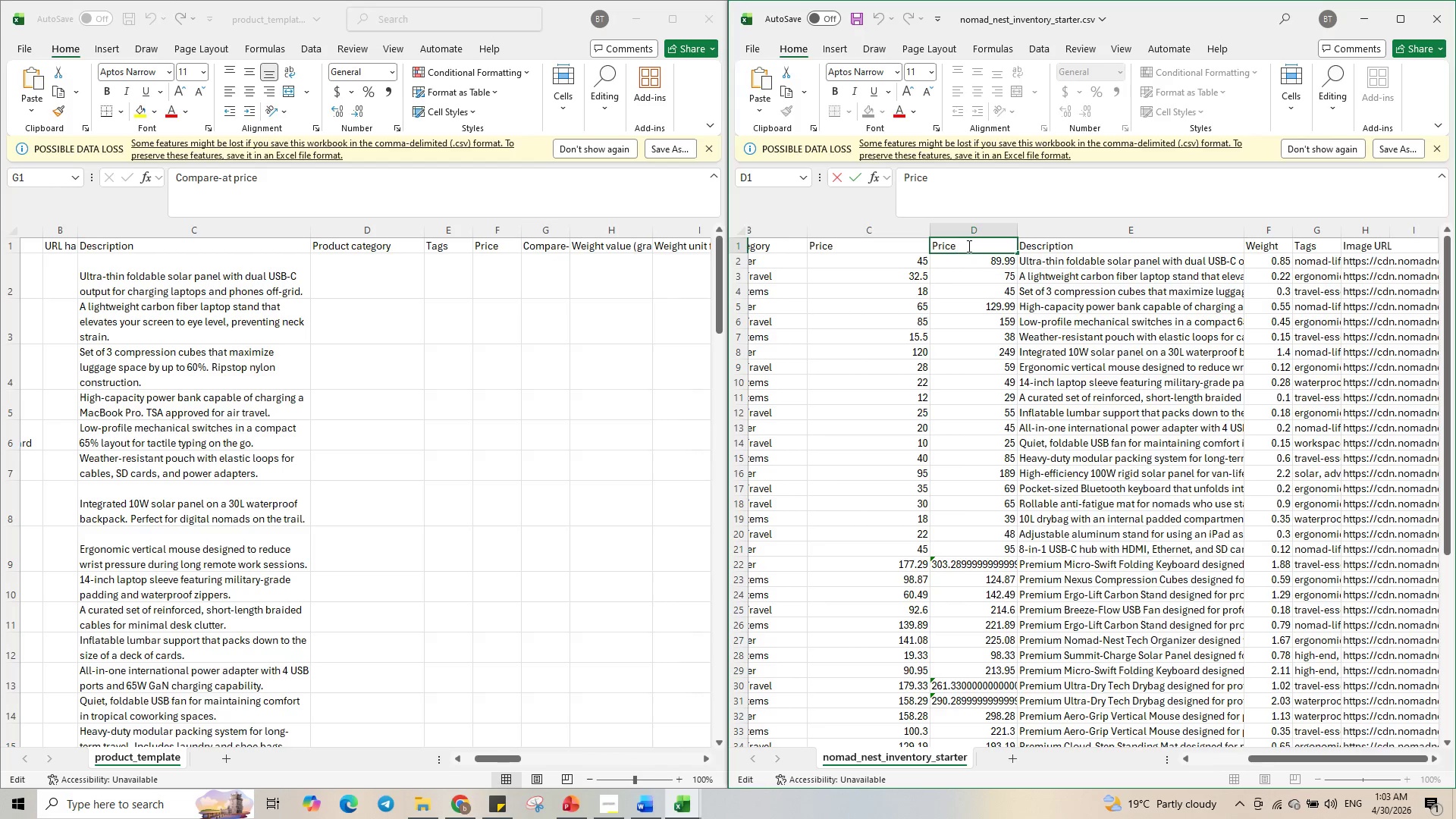 
left_click_drag(start_coordinate=[972, 246], to_coordinate=[930, 246])
 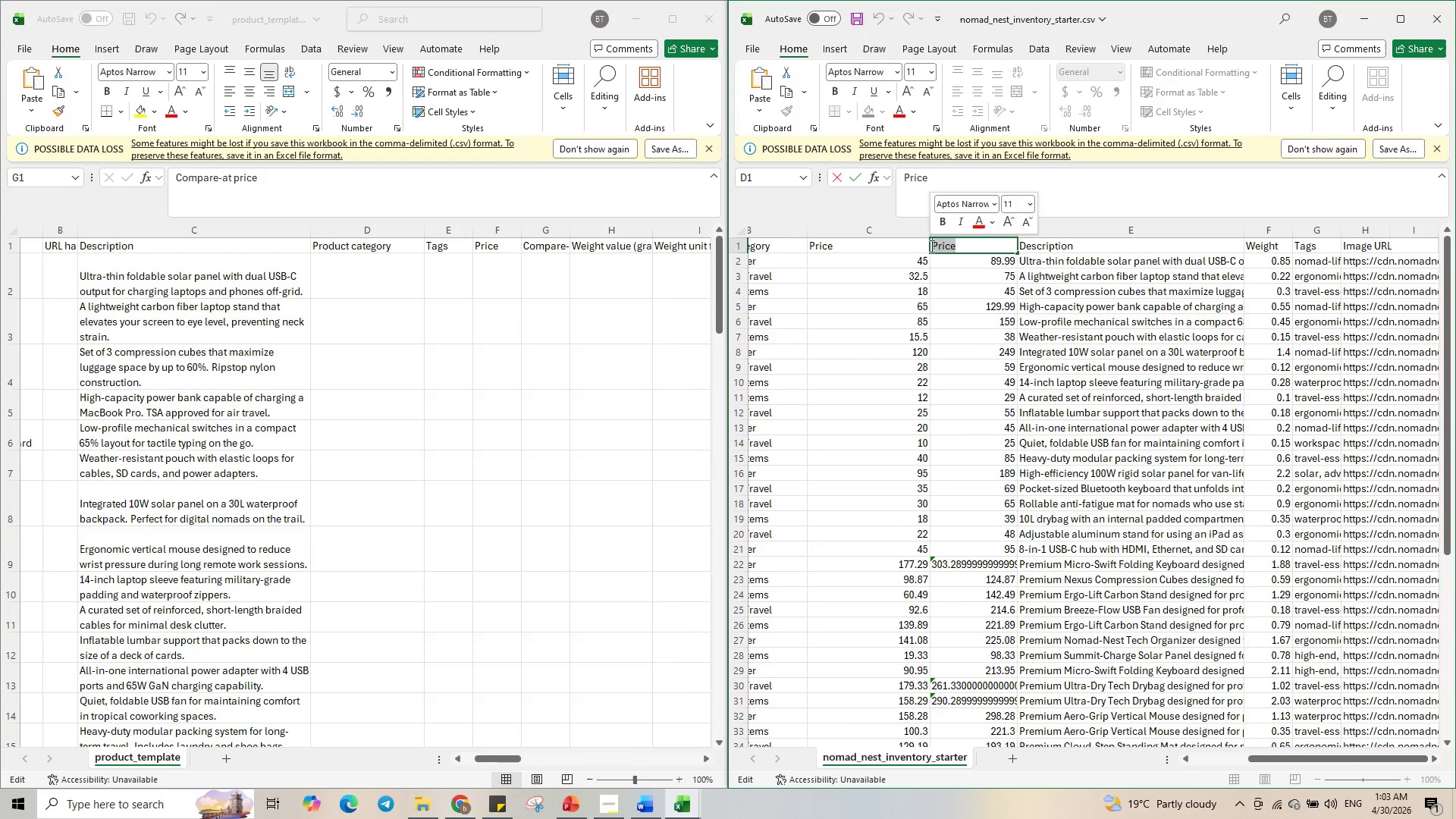 
key(Control+V)
 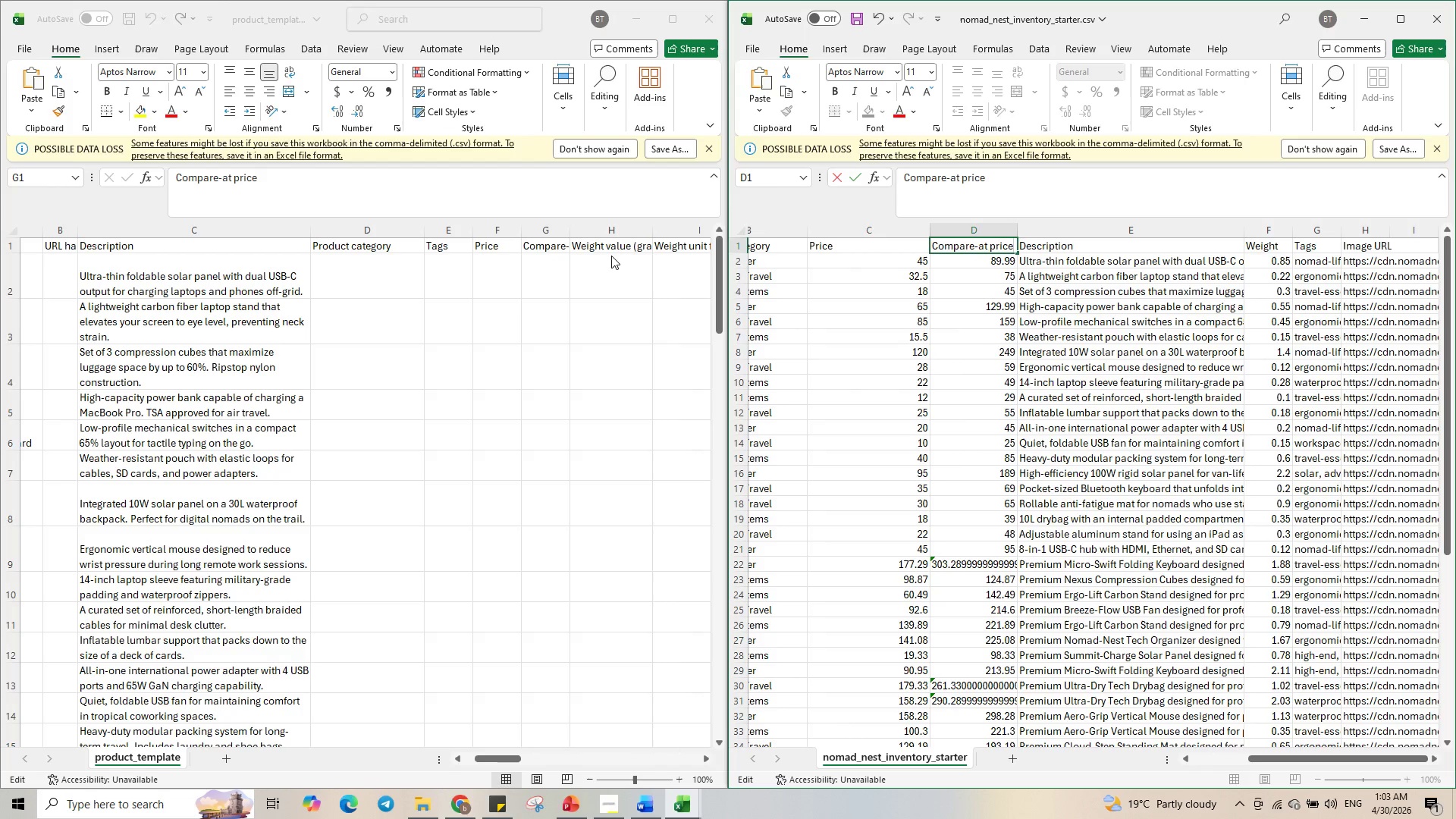 
wait(6.77)
 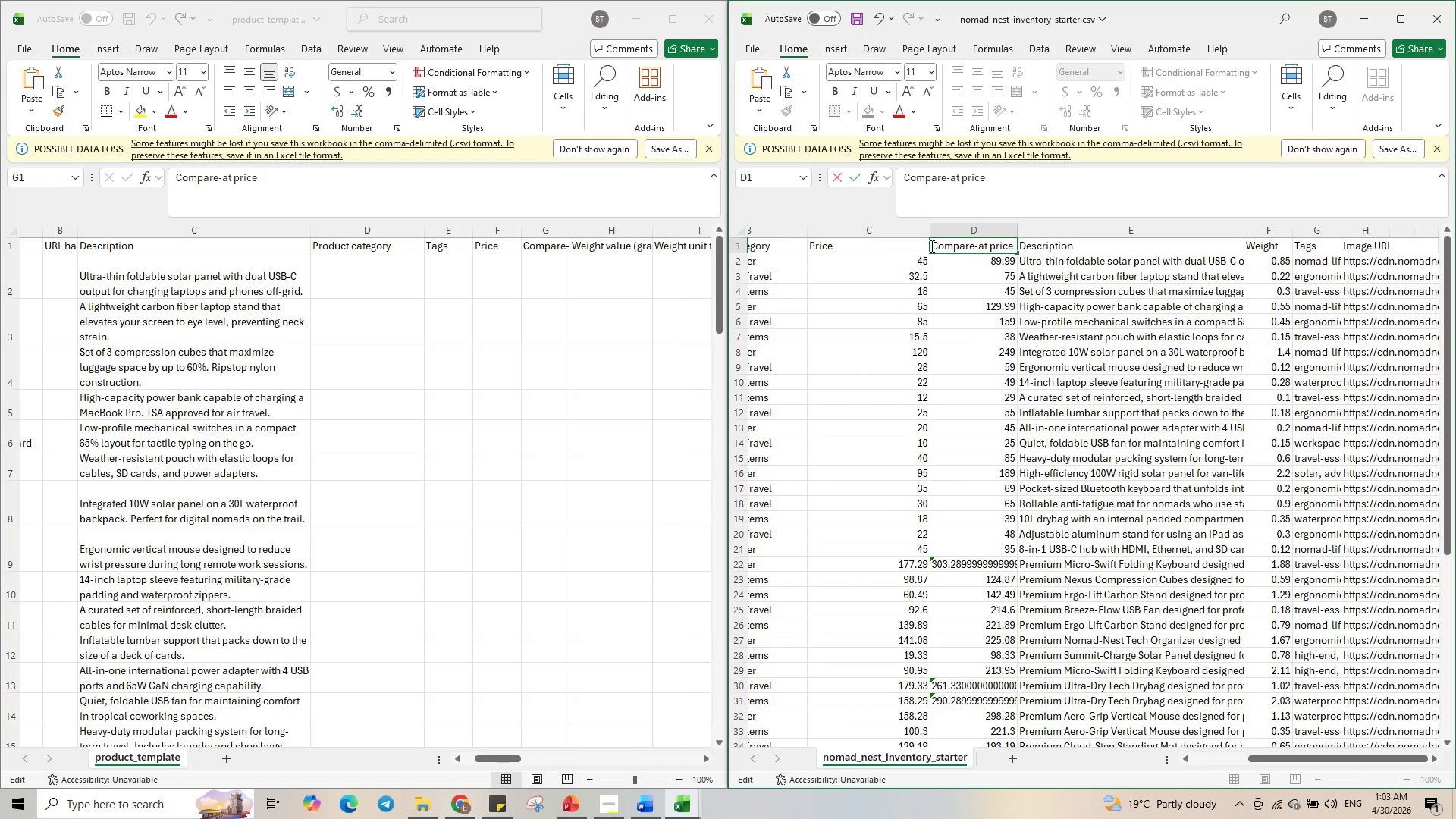 
left_click([646, 384])
 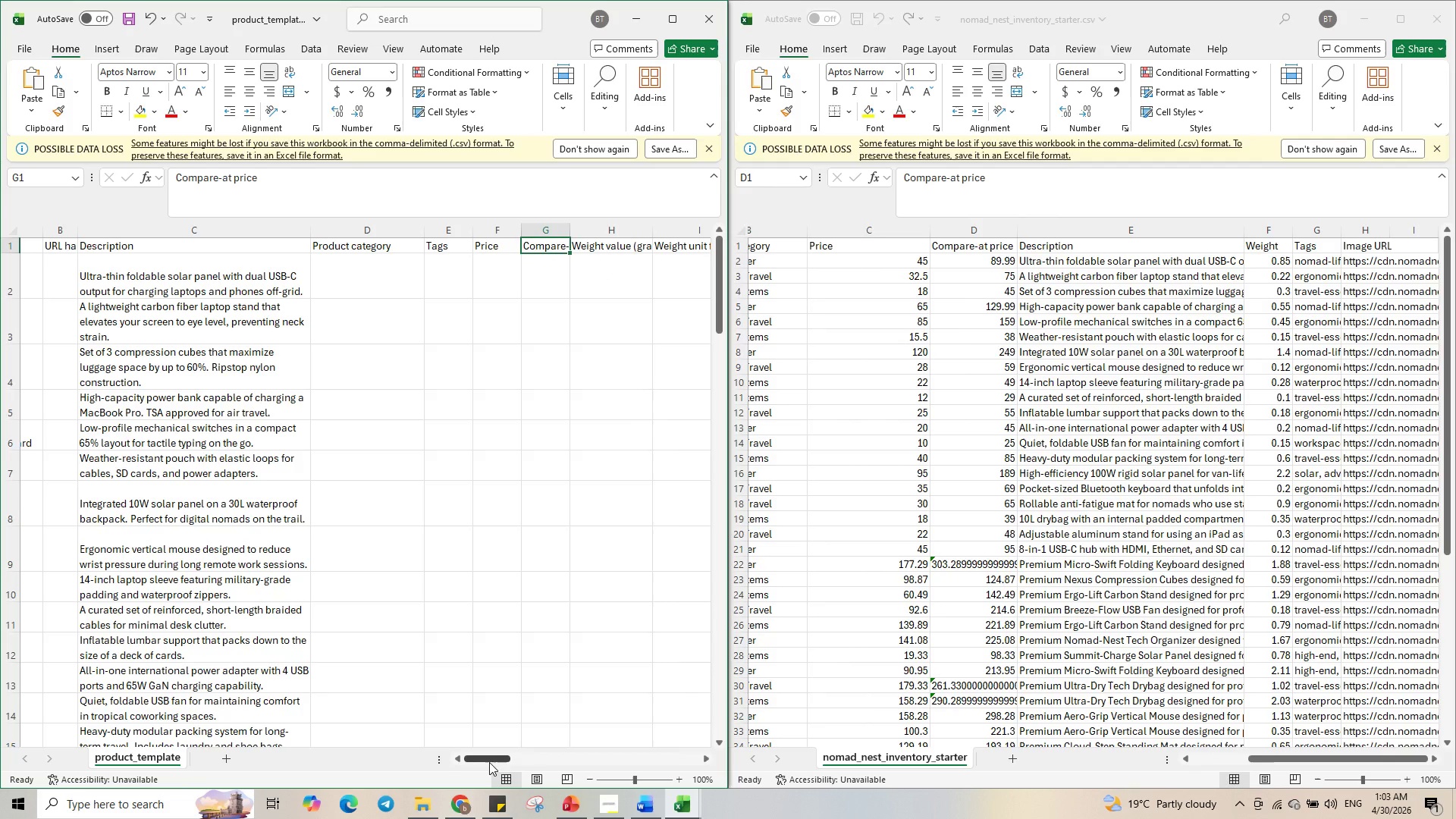 
left_click_drag(start_coordinate=[489, 758], to_coordinate=[525, 721])
 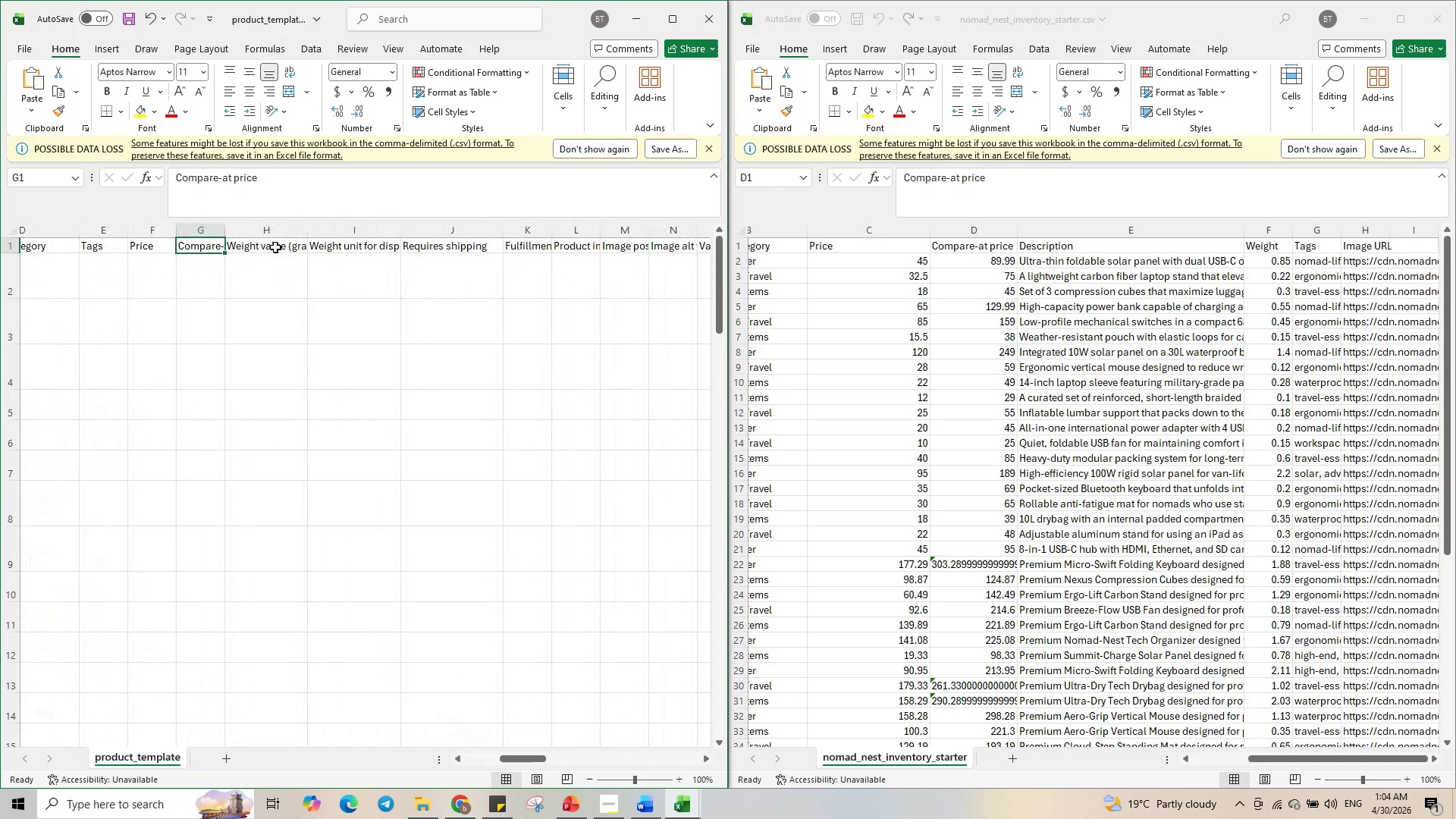 
left_click([275, 243])
 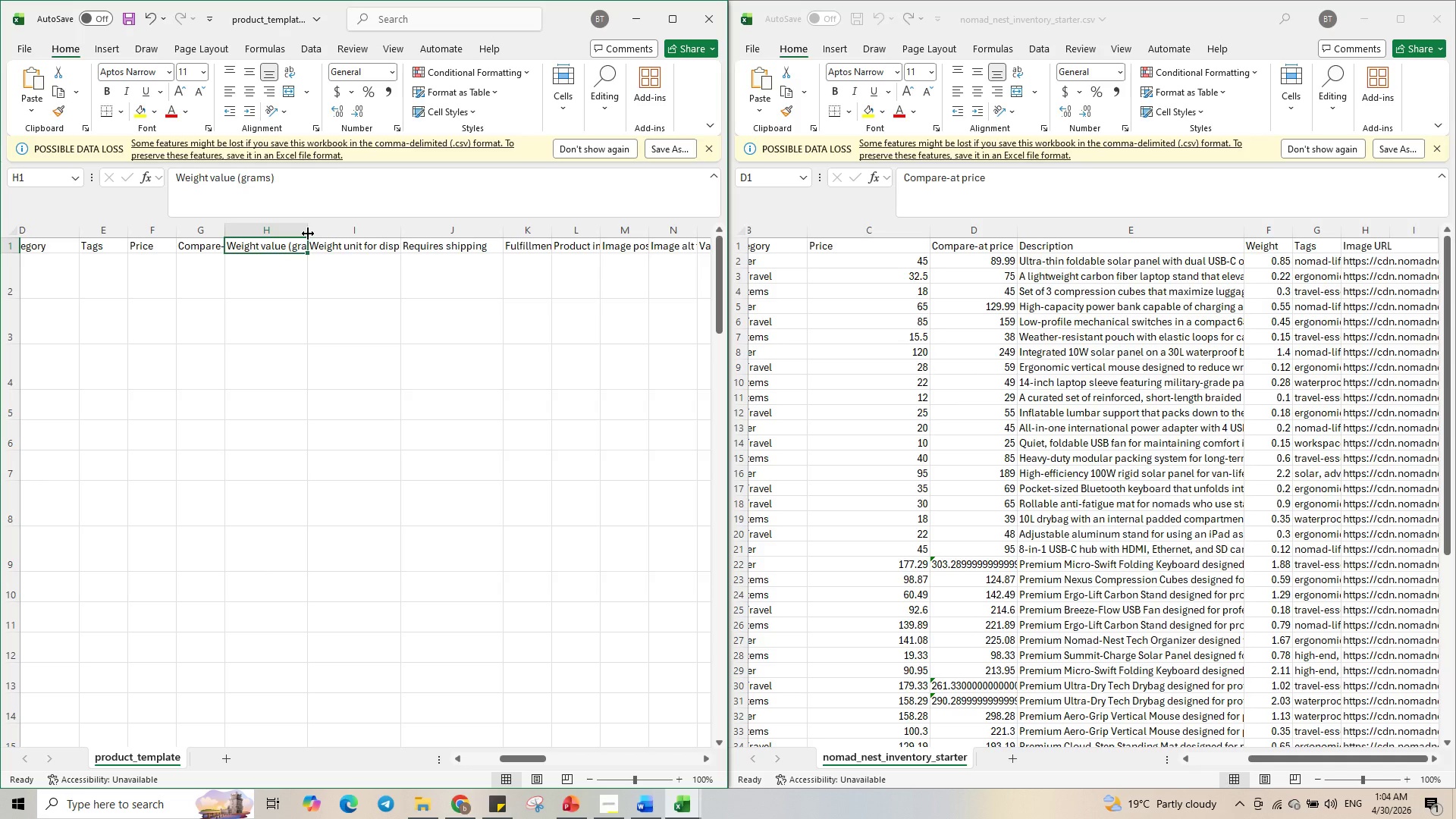 
left_click_drag(start_coordinate=[308, 234], to_coordinate=[341, 234])
 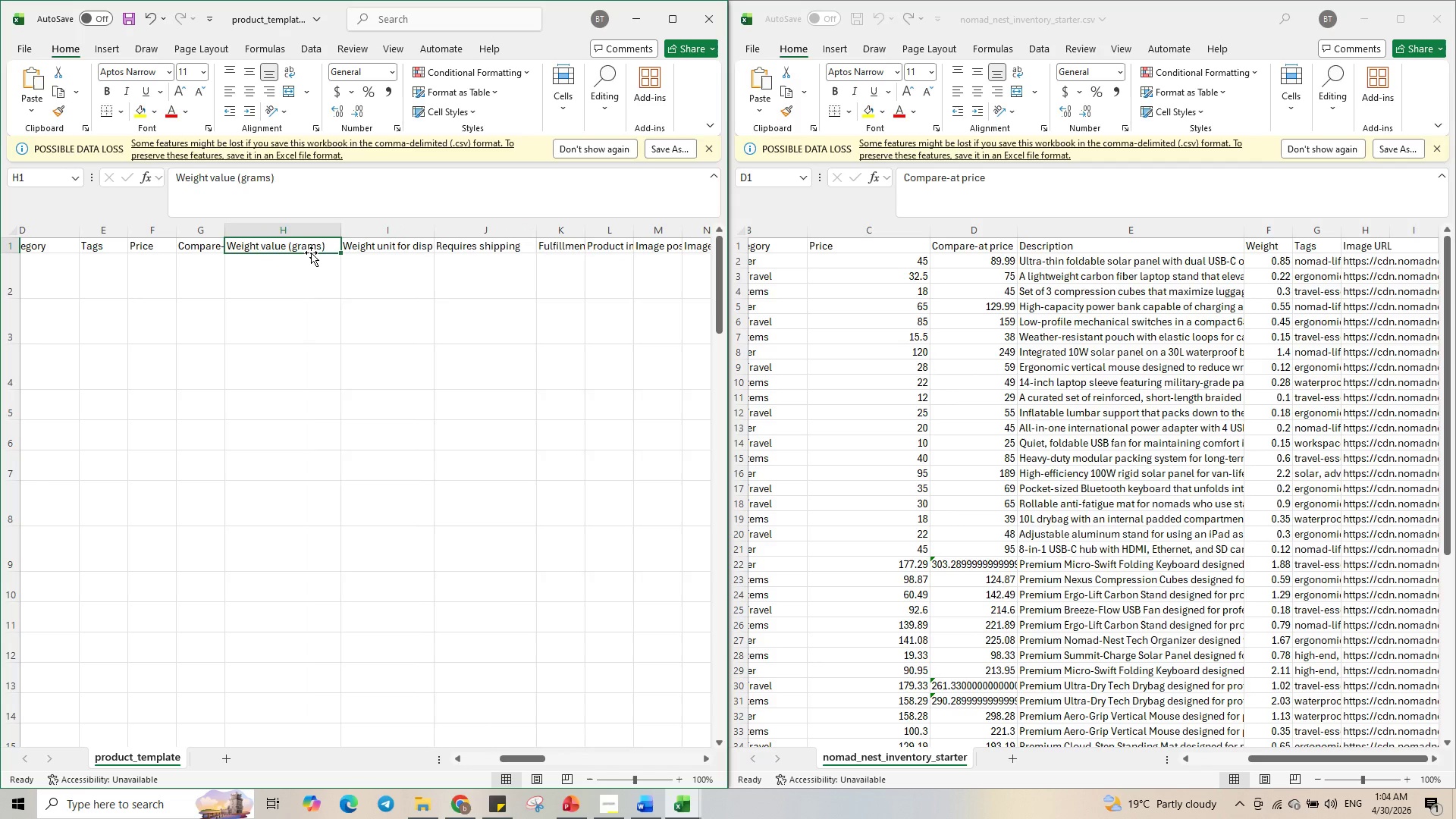 
double_click([298, 246])
 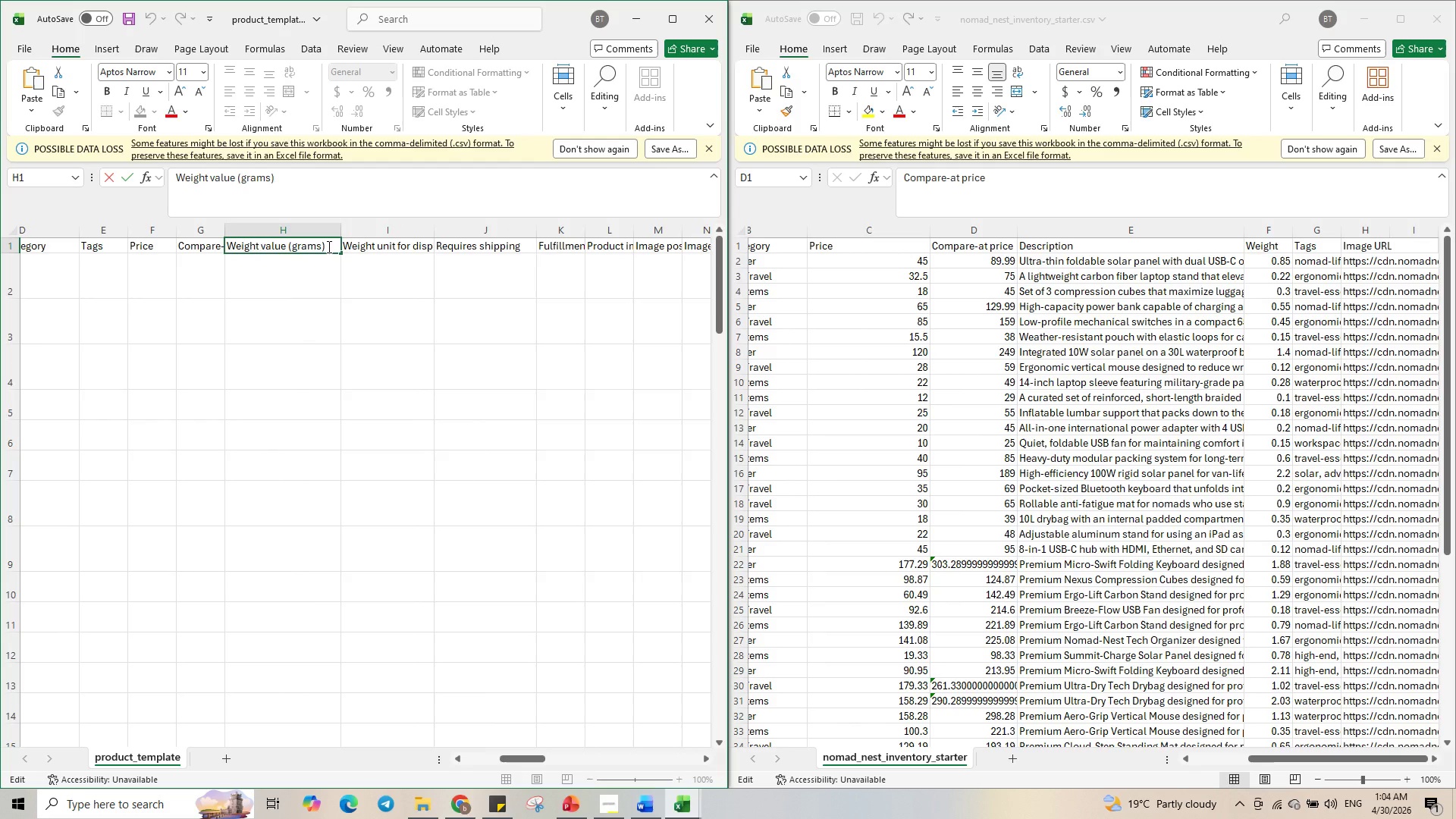 
left_click_drag(start_coordinate=[330, 246], to_coordinate=[206, 244])
 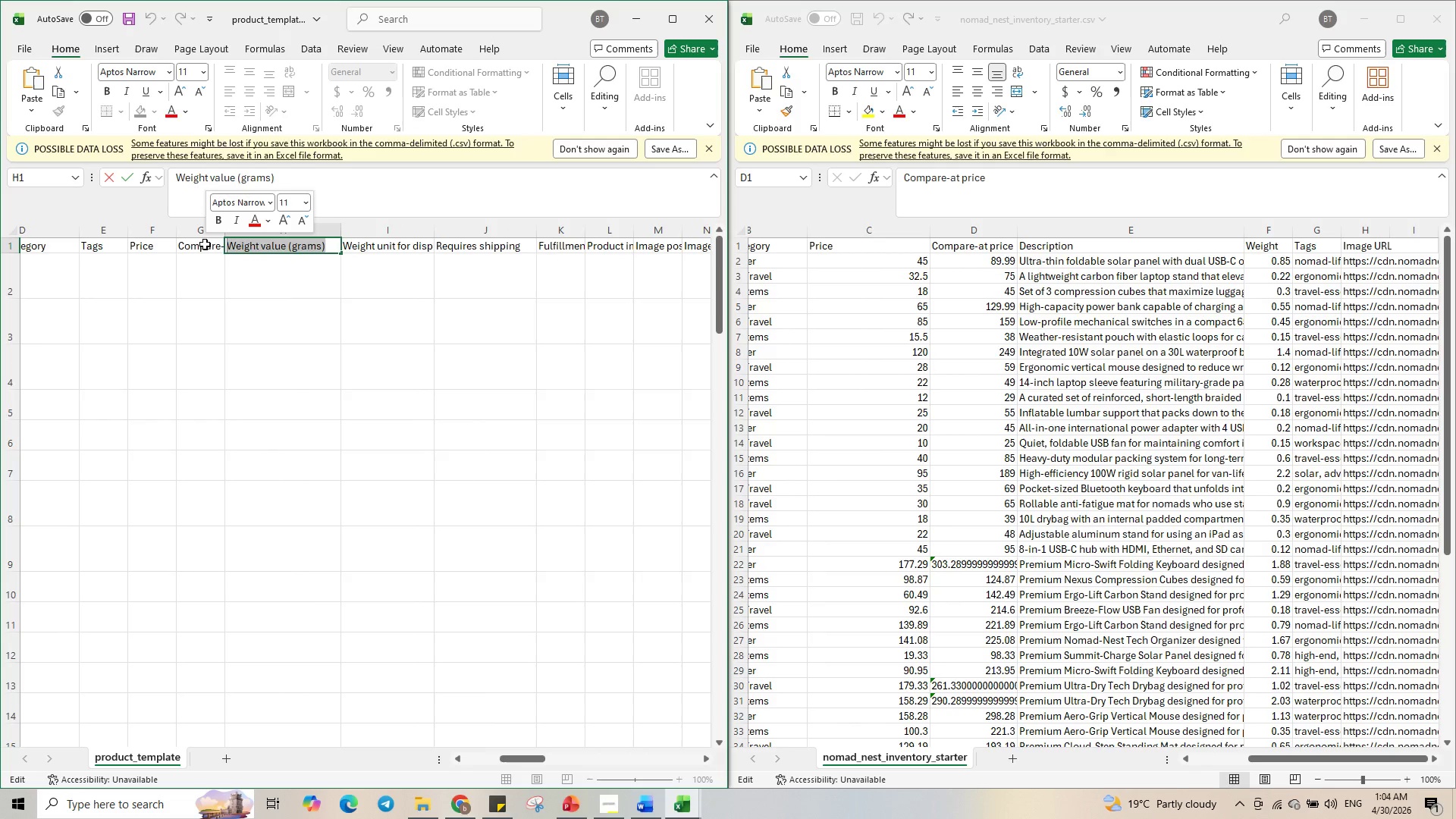 
key(Control+C)
 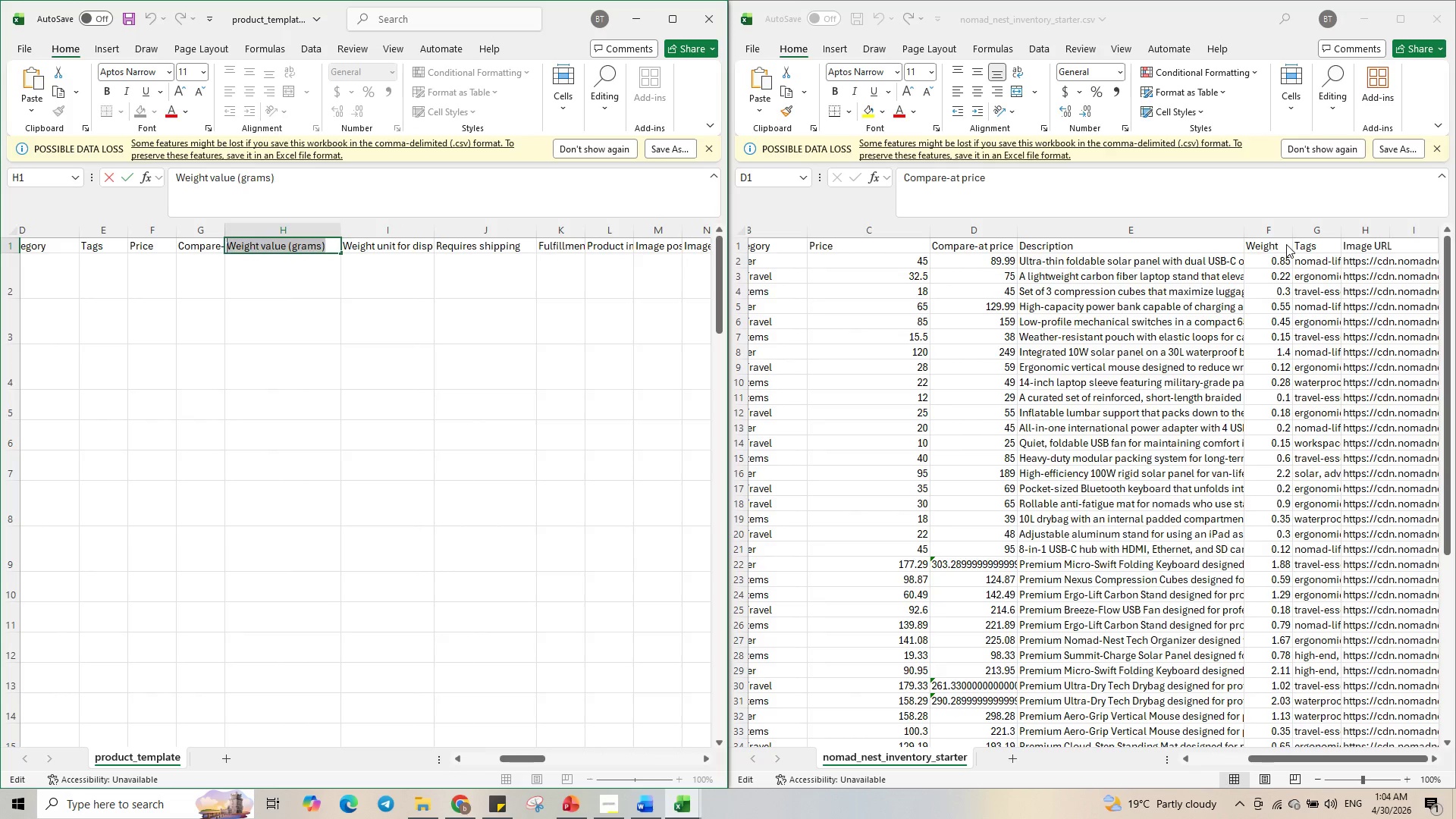 
double_click([1282, 245])
 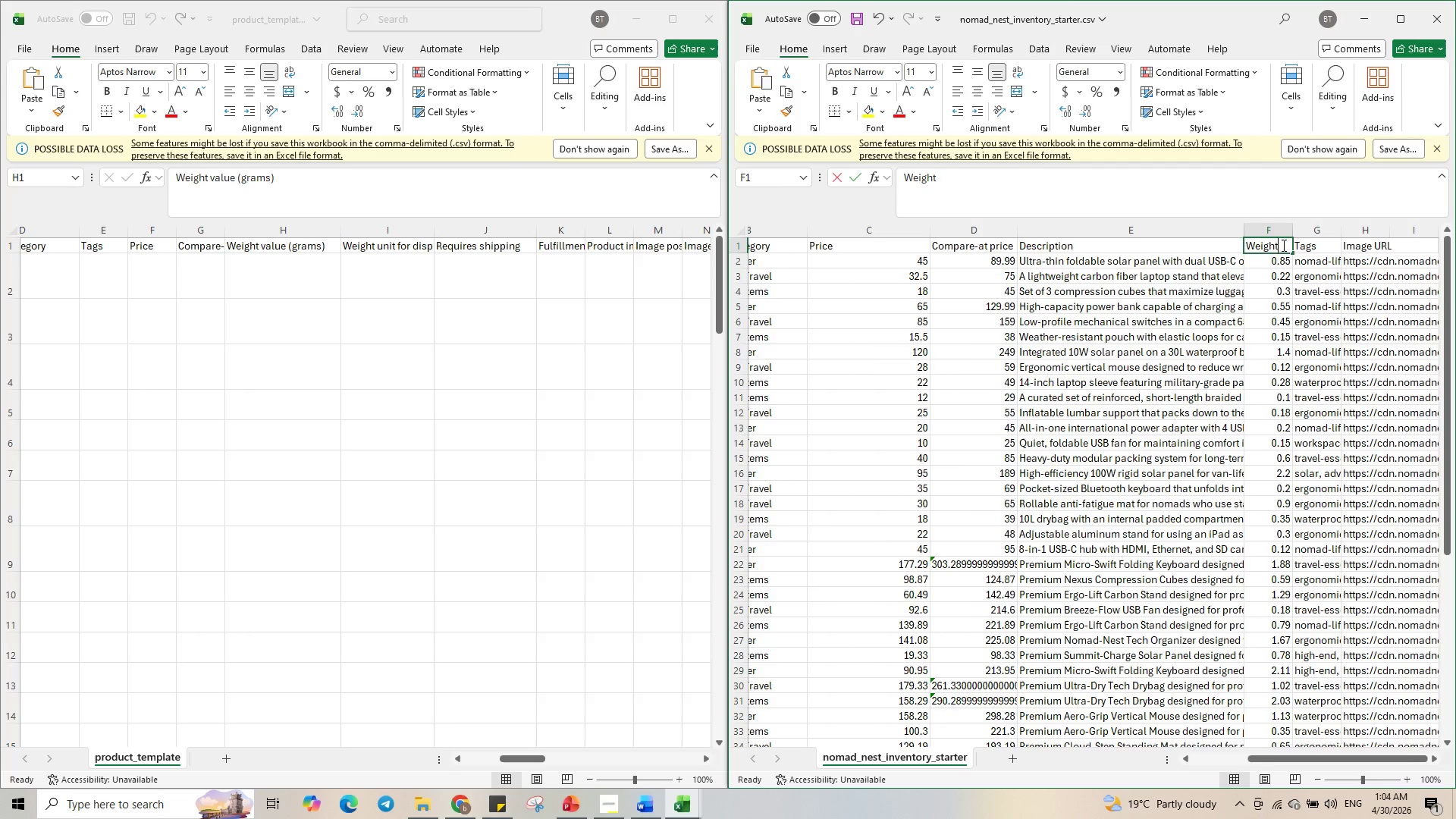 
triple_click([1282, 245])
 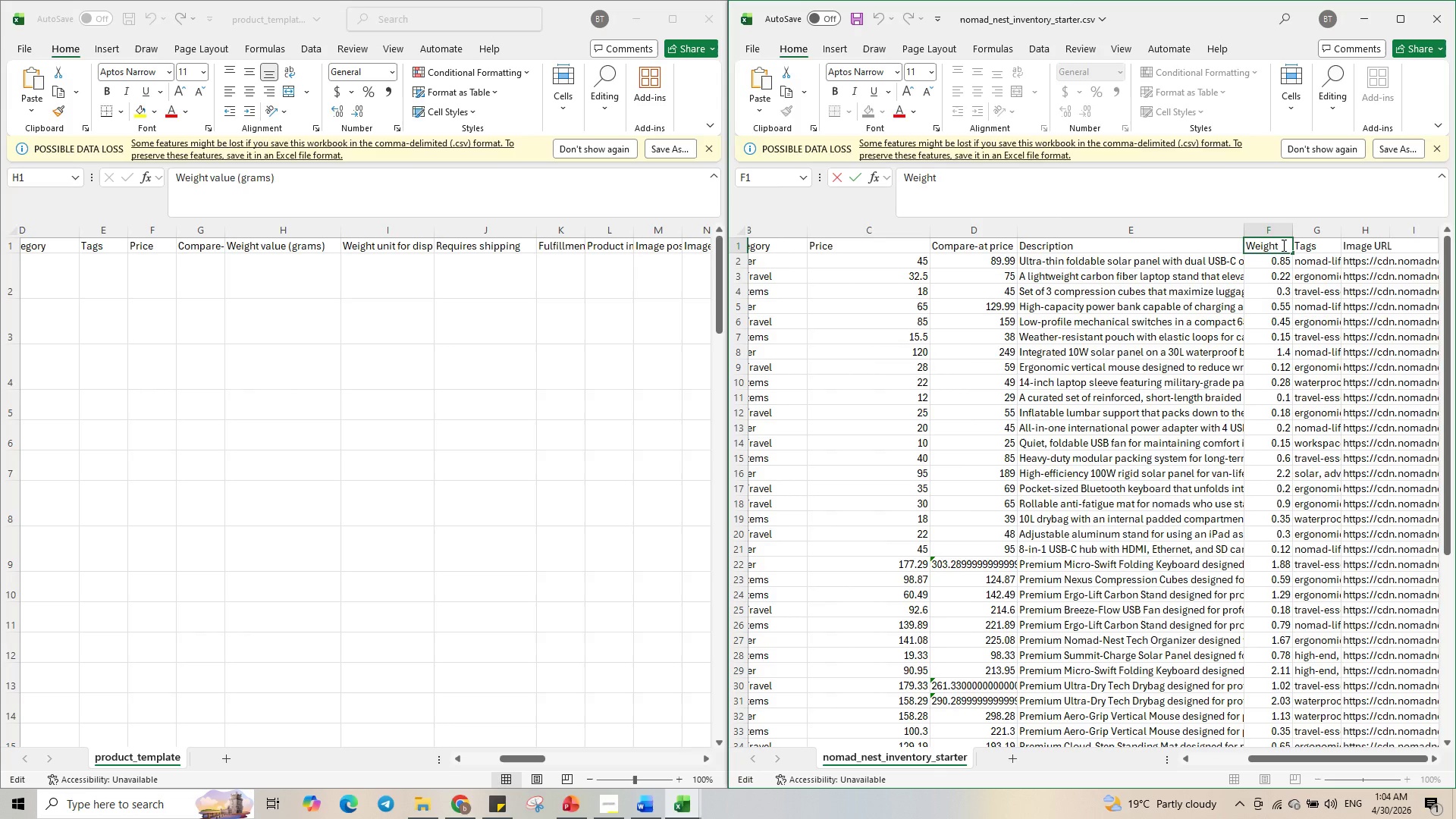 
left_click_drag(start_coordinate=[1282, 245], to_coordinate=[1226, 245])
 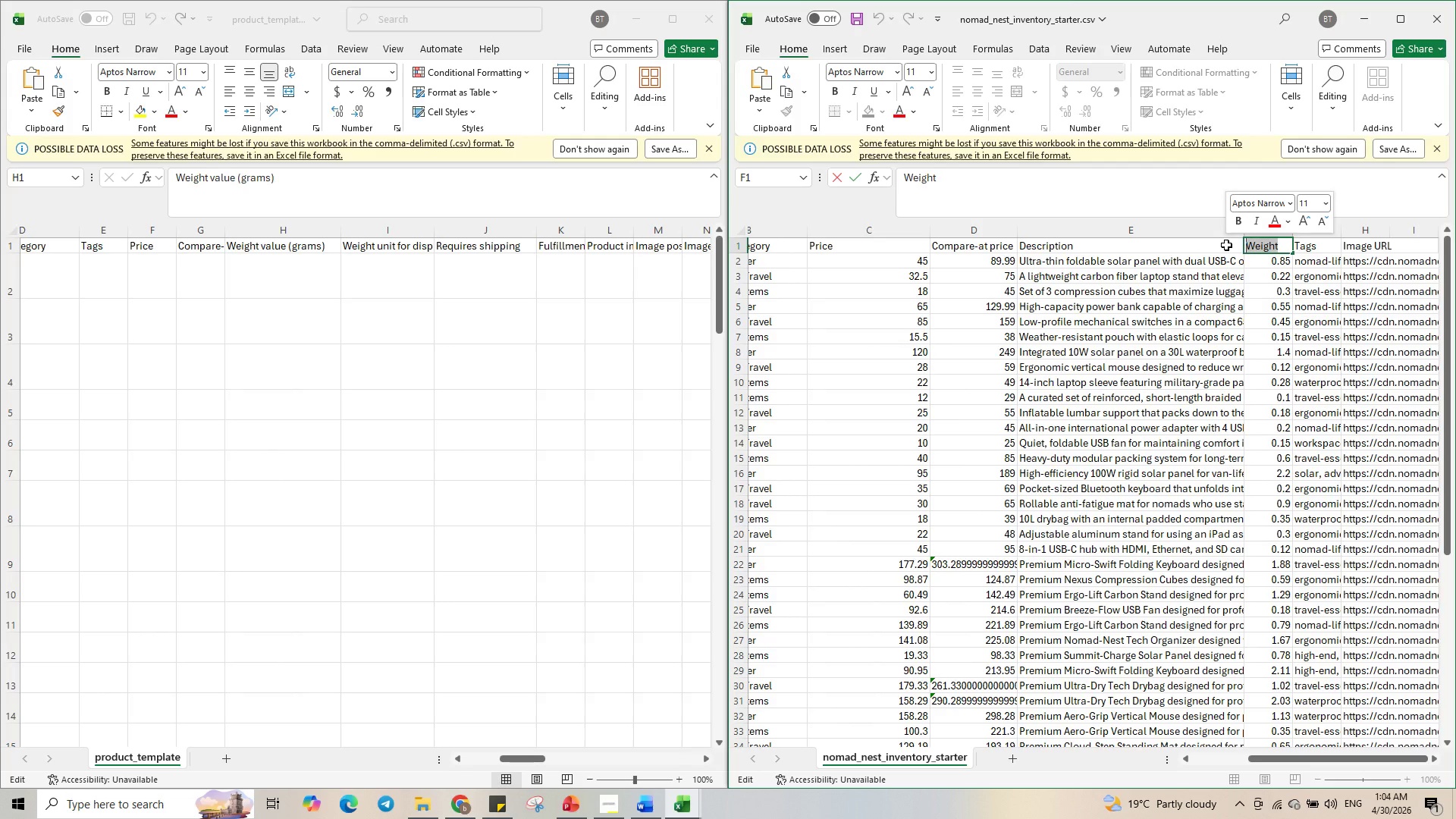 
key(Control+V)
 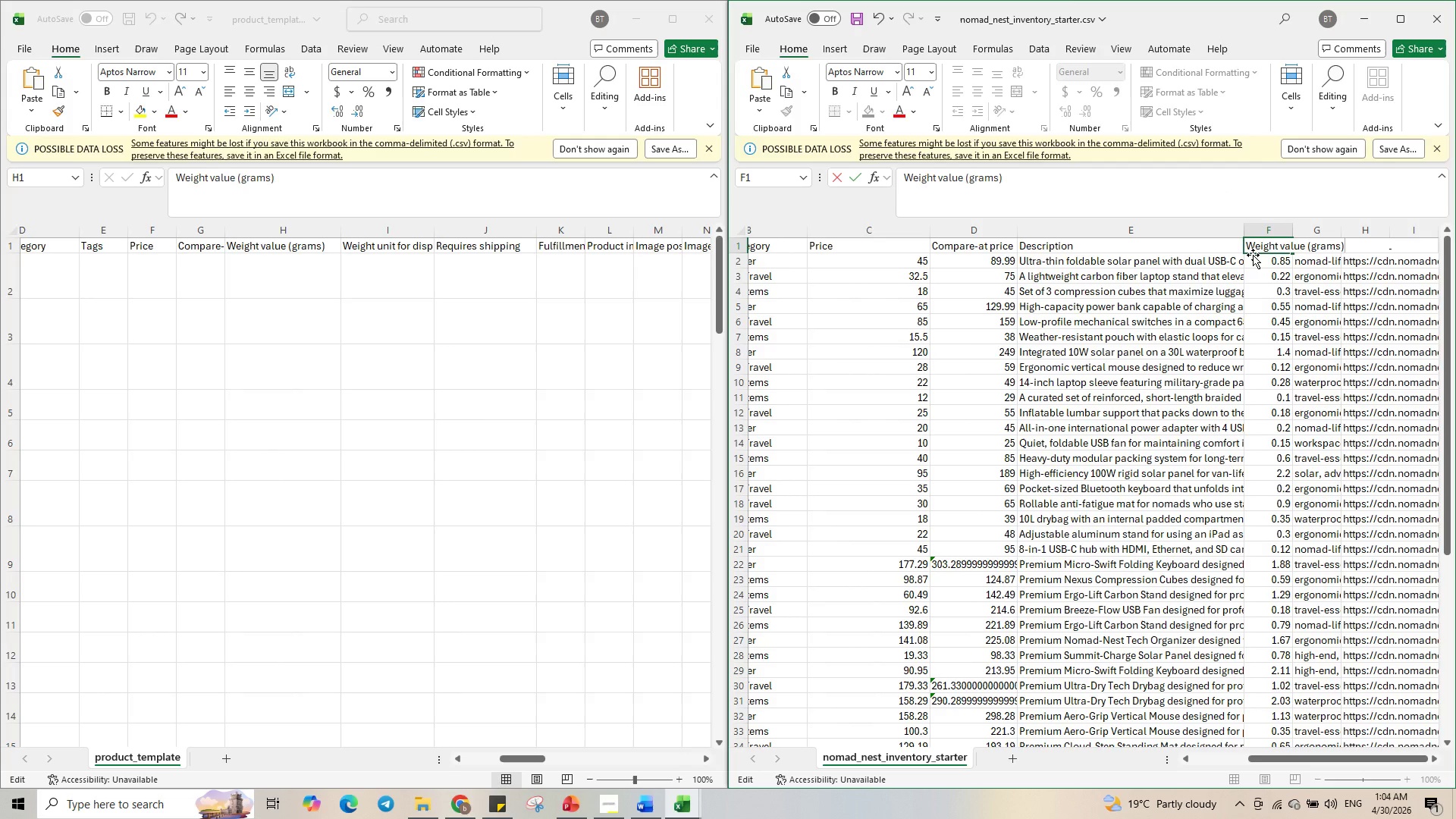 
key(Backspace)
 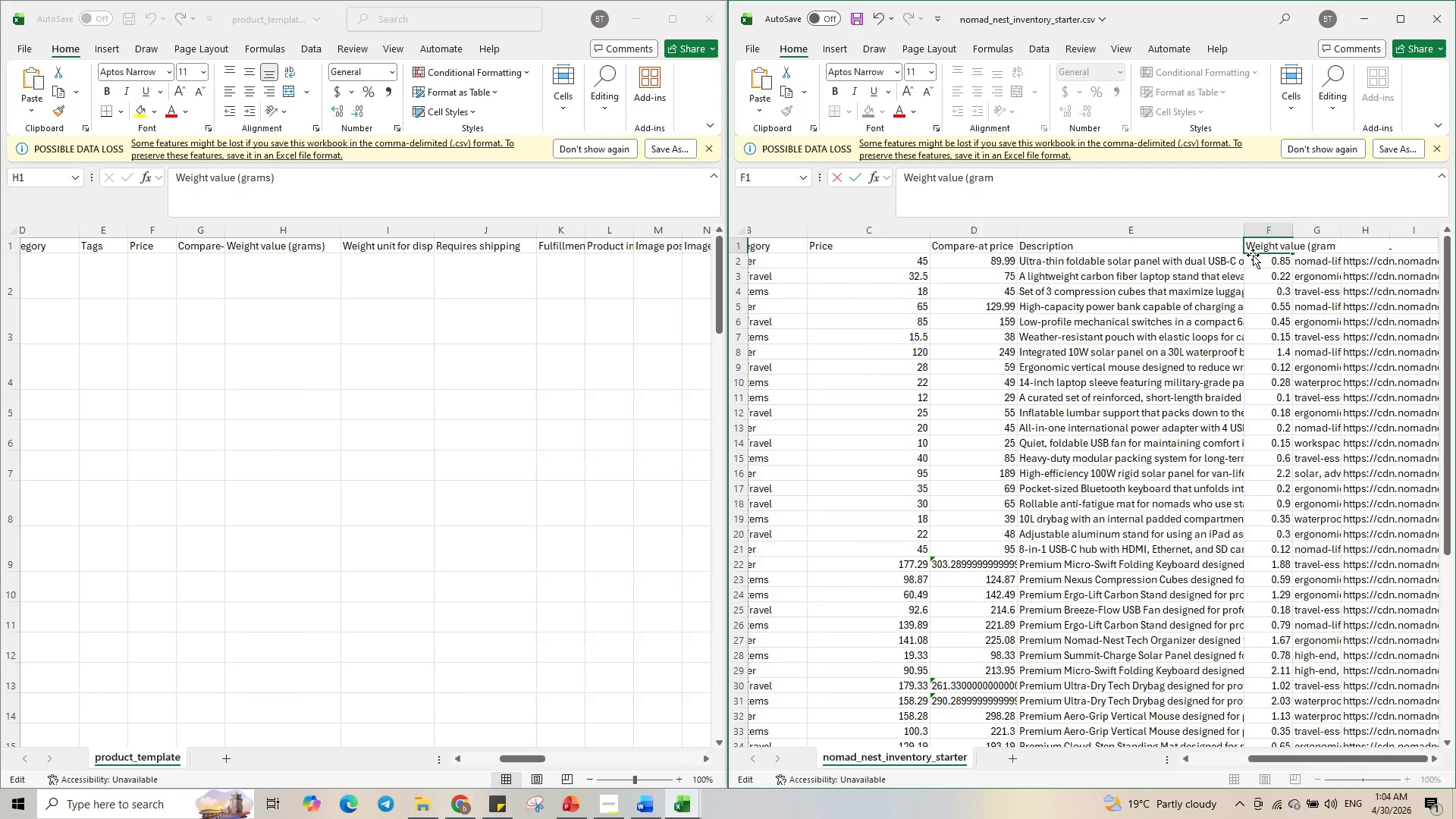 
key(Backspace)
 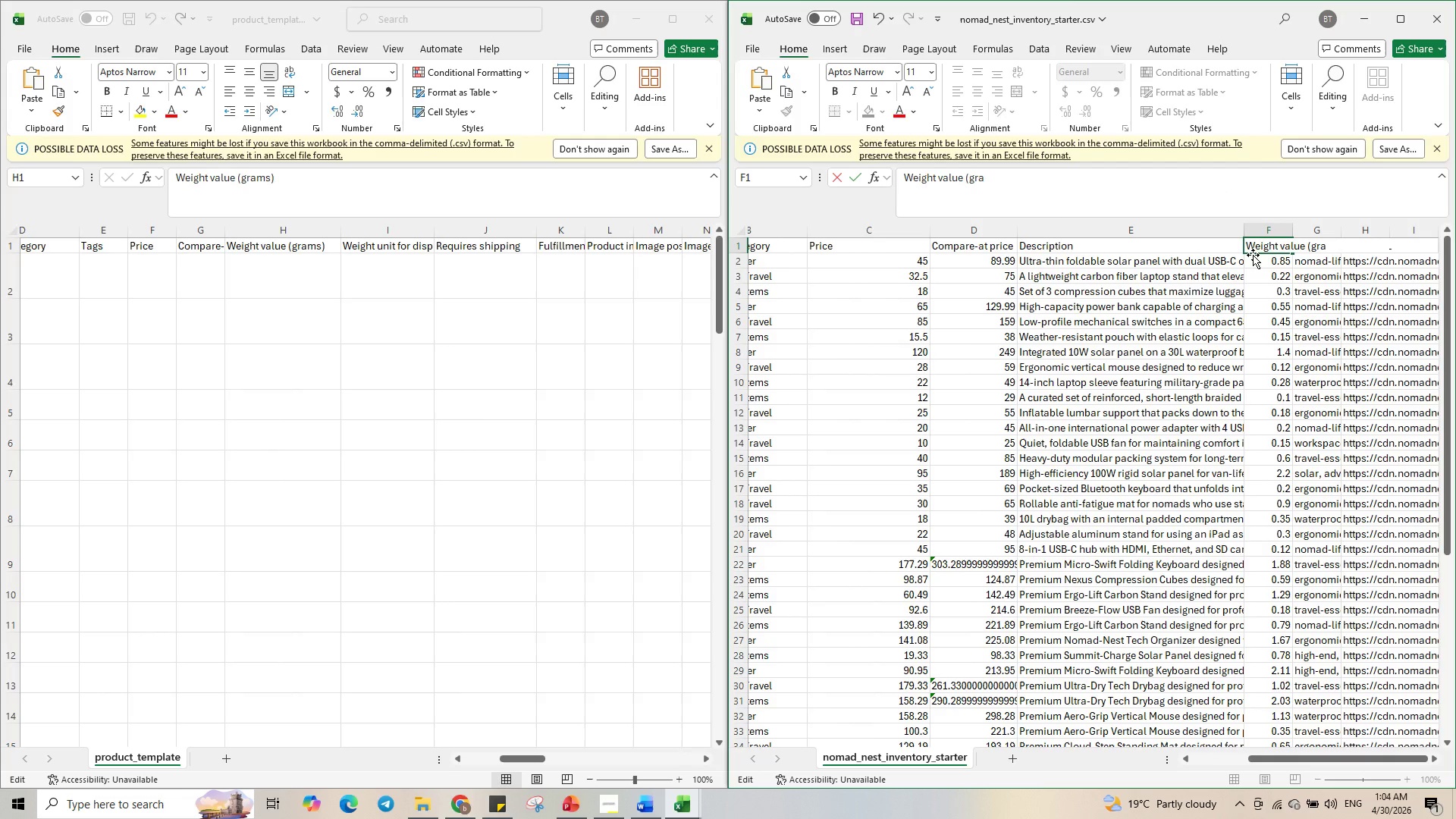 
key(Backspace)
 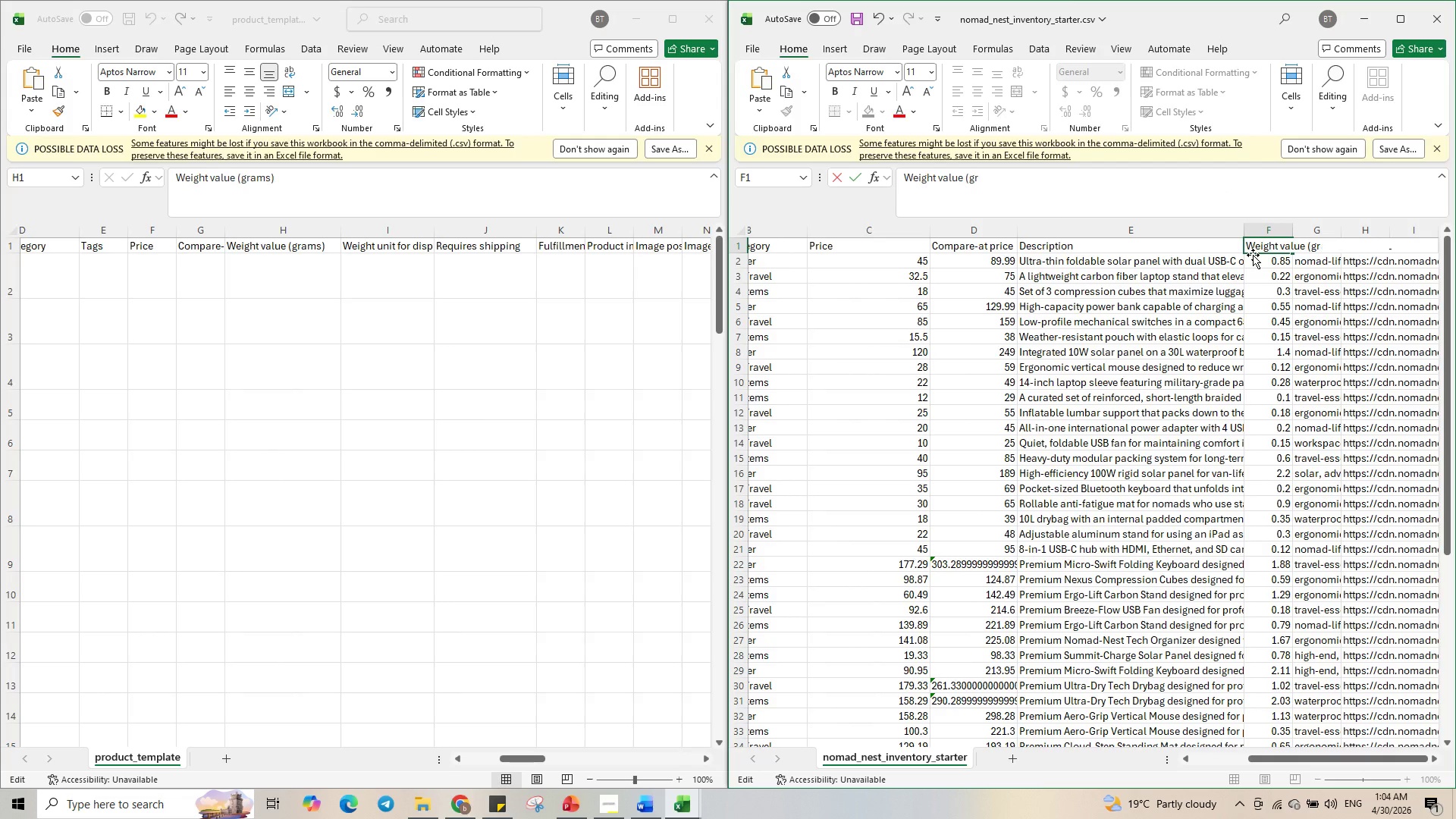 
key(Backspace)
 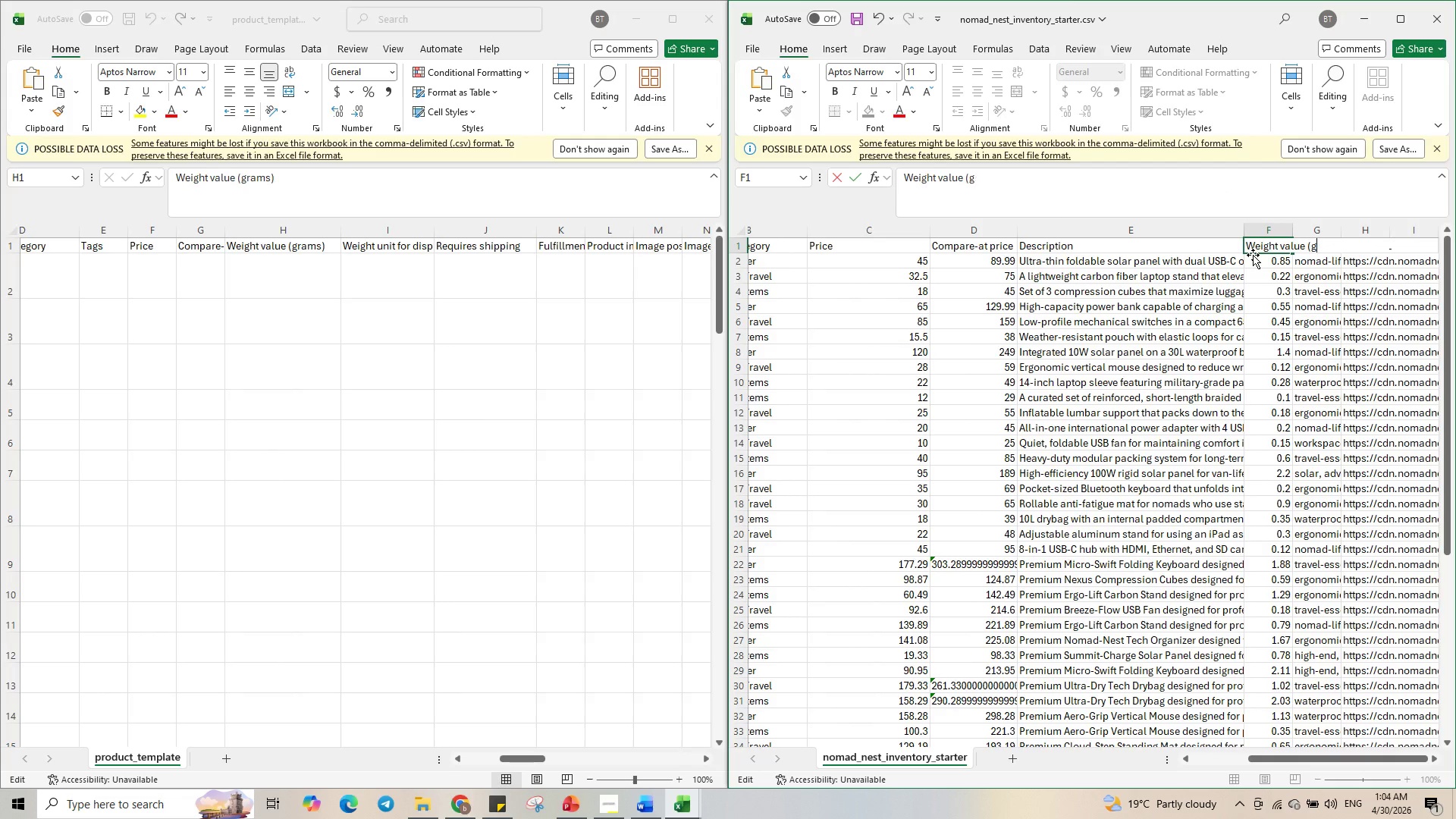 
key(Backspace)
 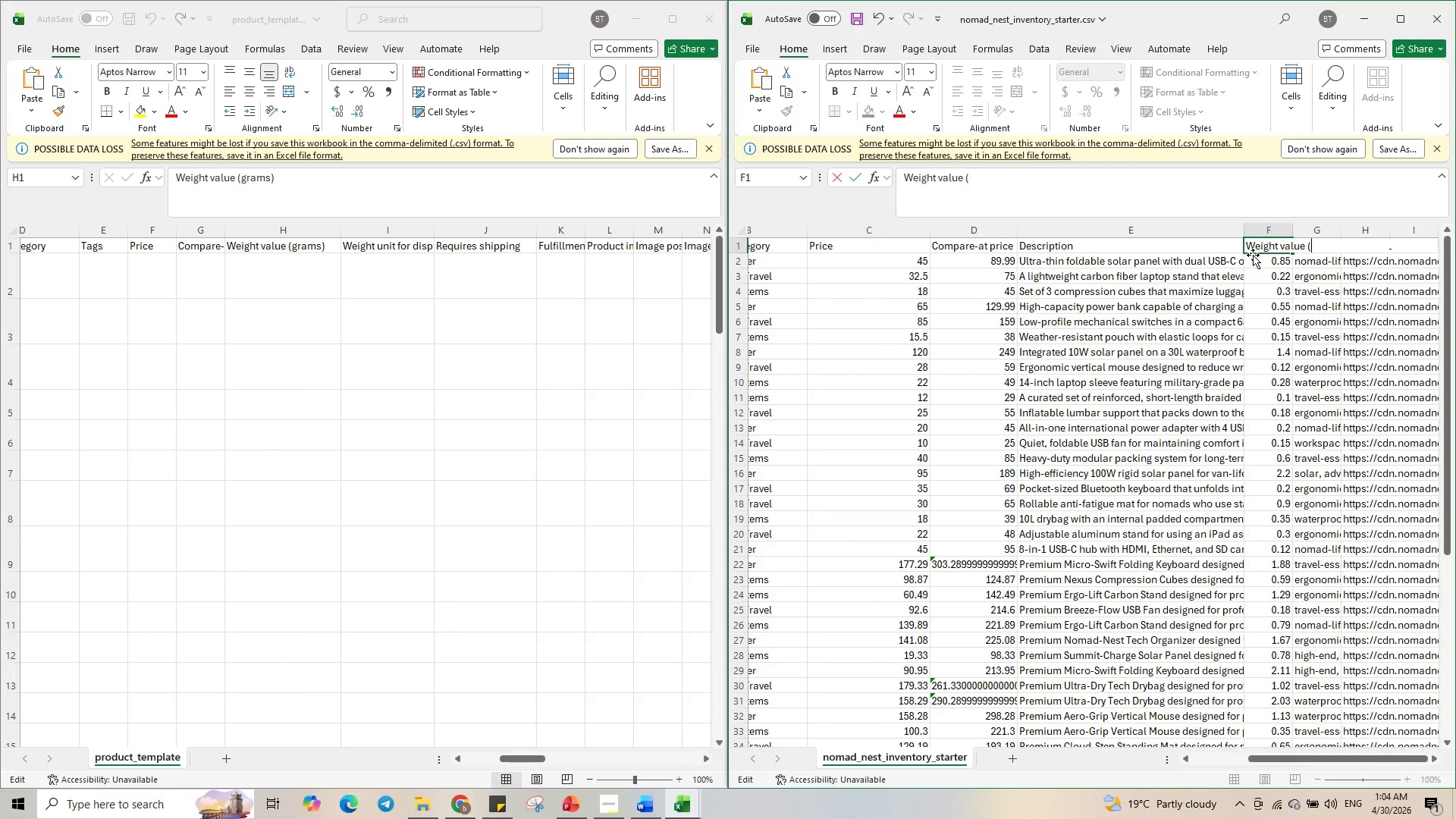 
key(Backspace)
 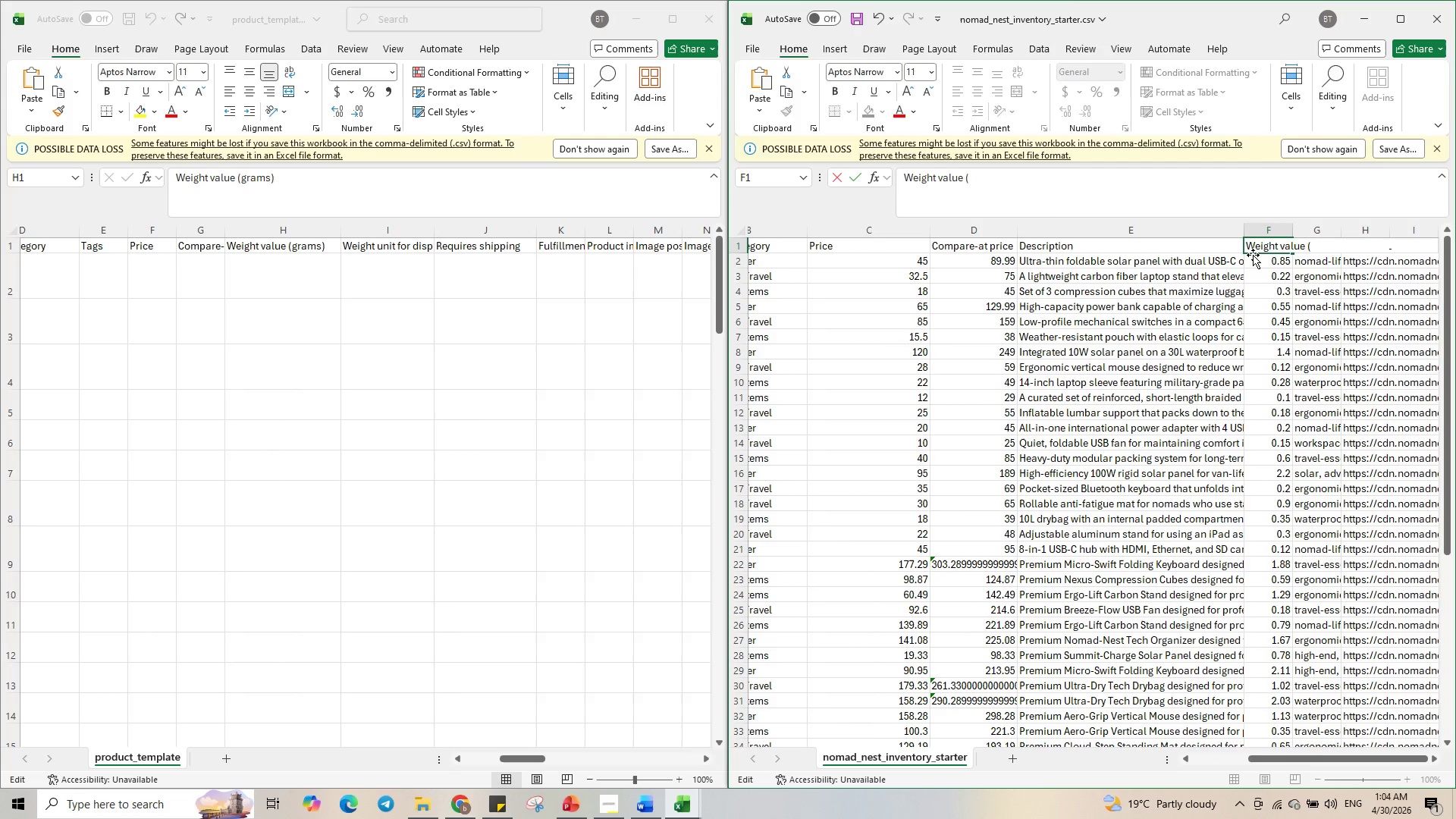 
key(Backspace)
 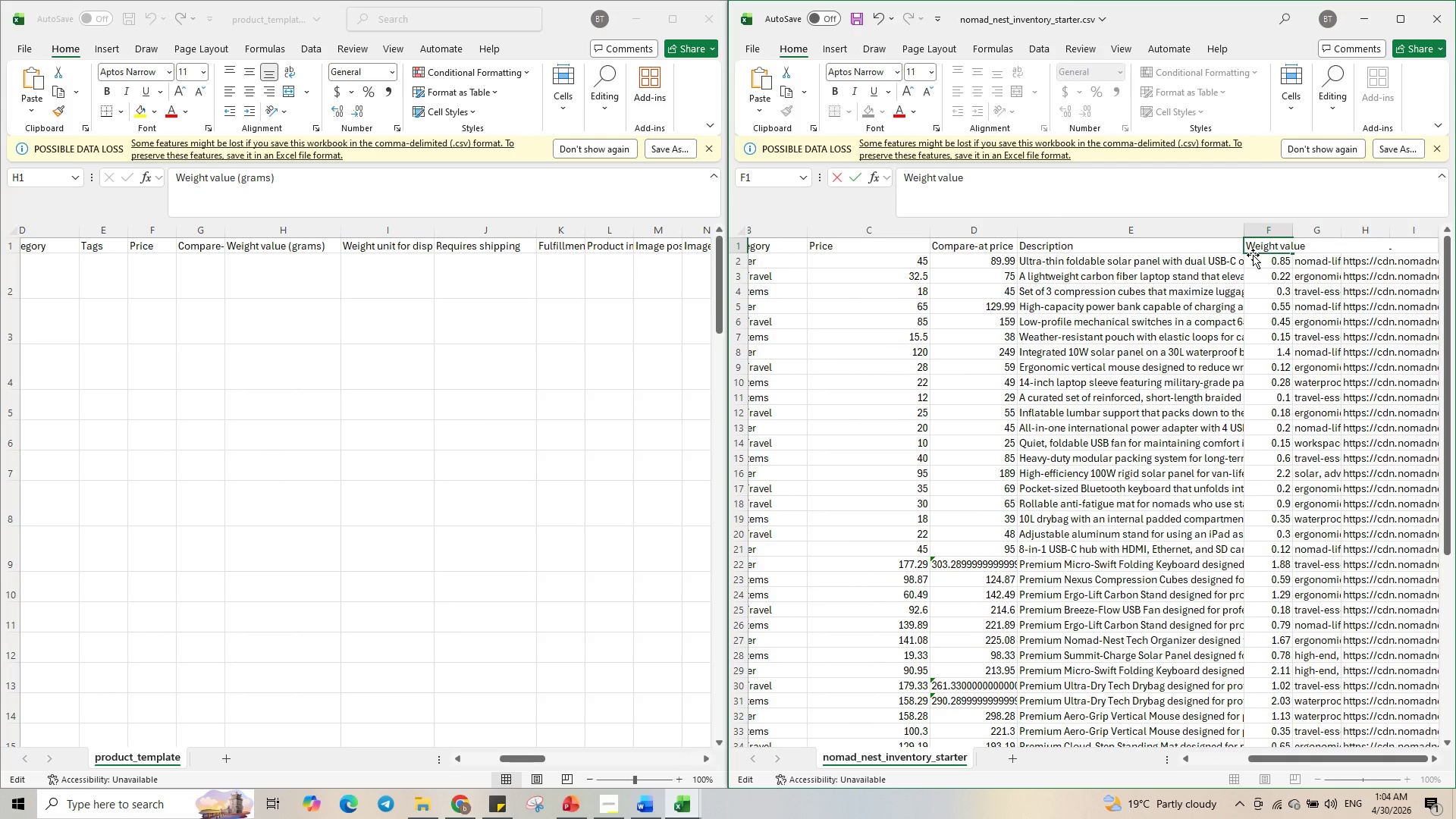 
key(Backspace)
 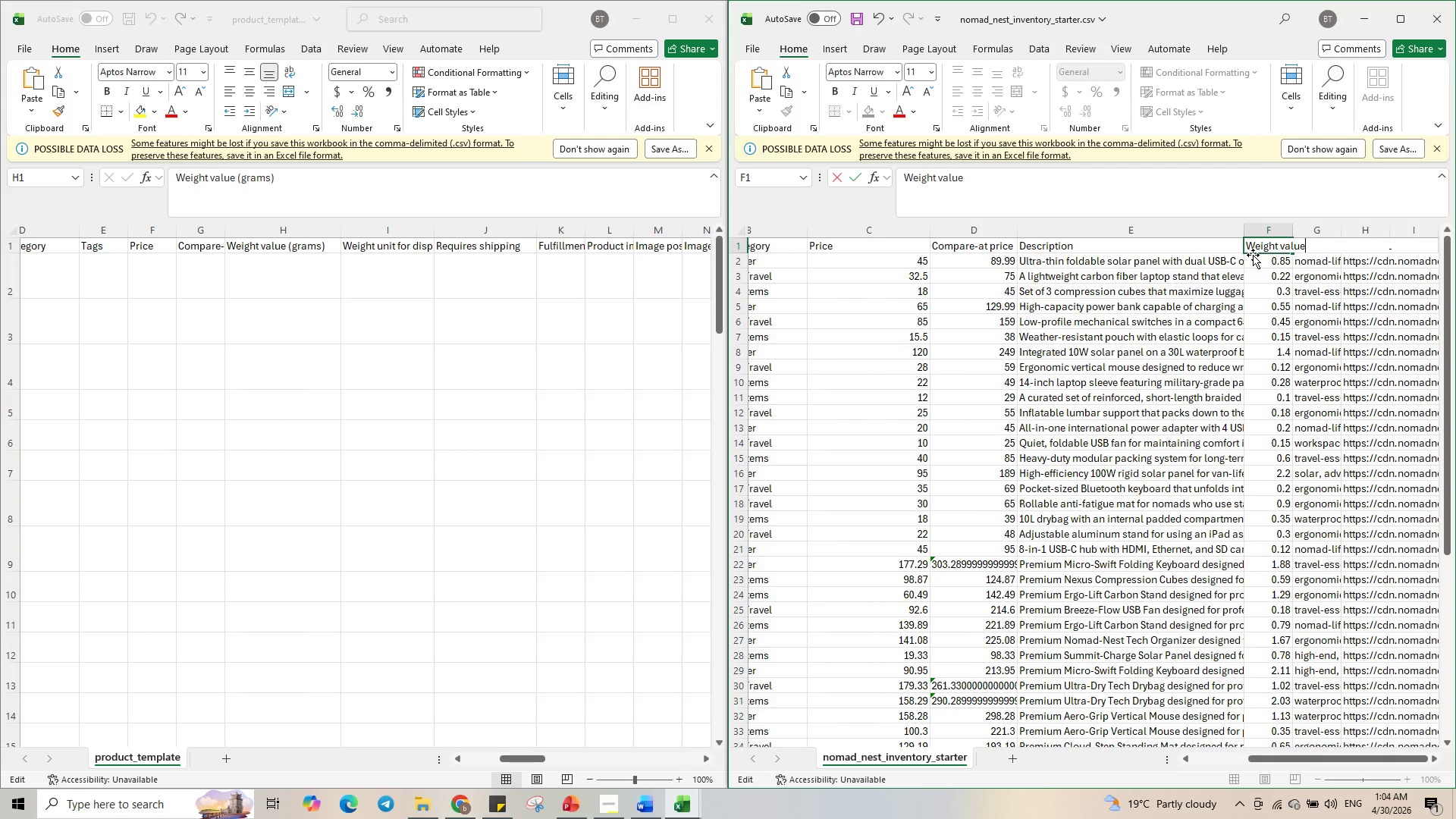 
key(Enter)
 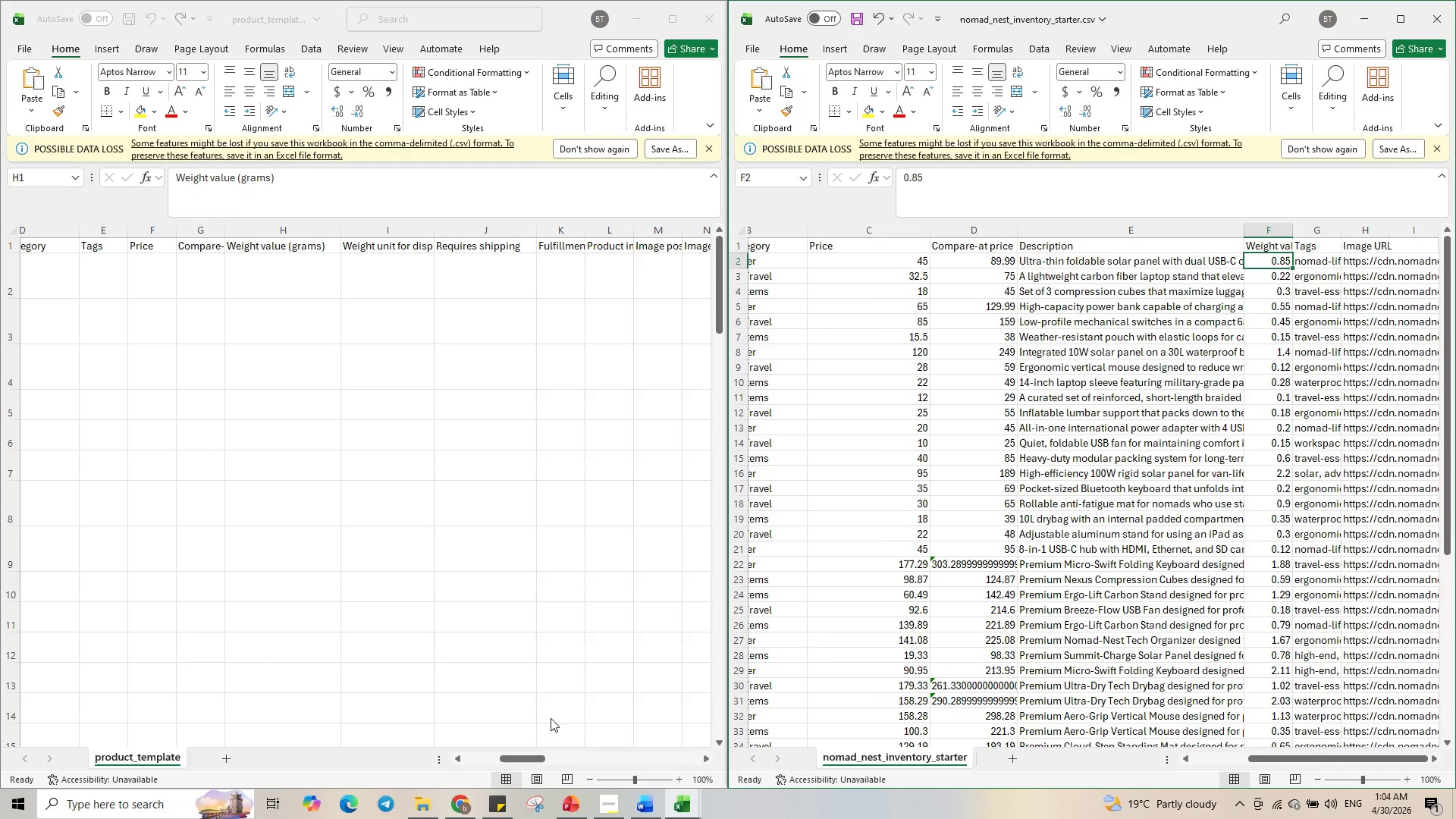 
left_click_drag(start_coordinate=[532, 755], to_coordinate=[554, 746])
 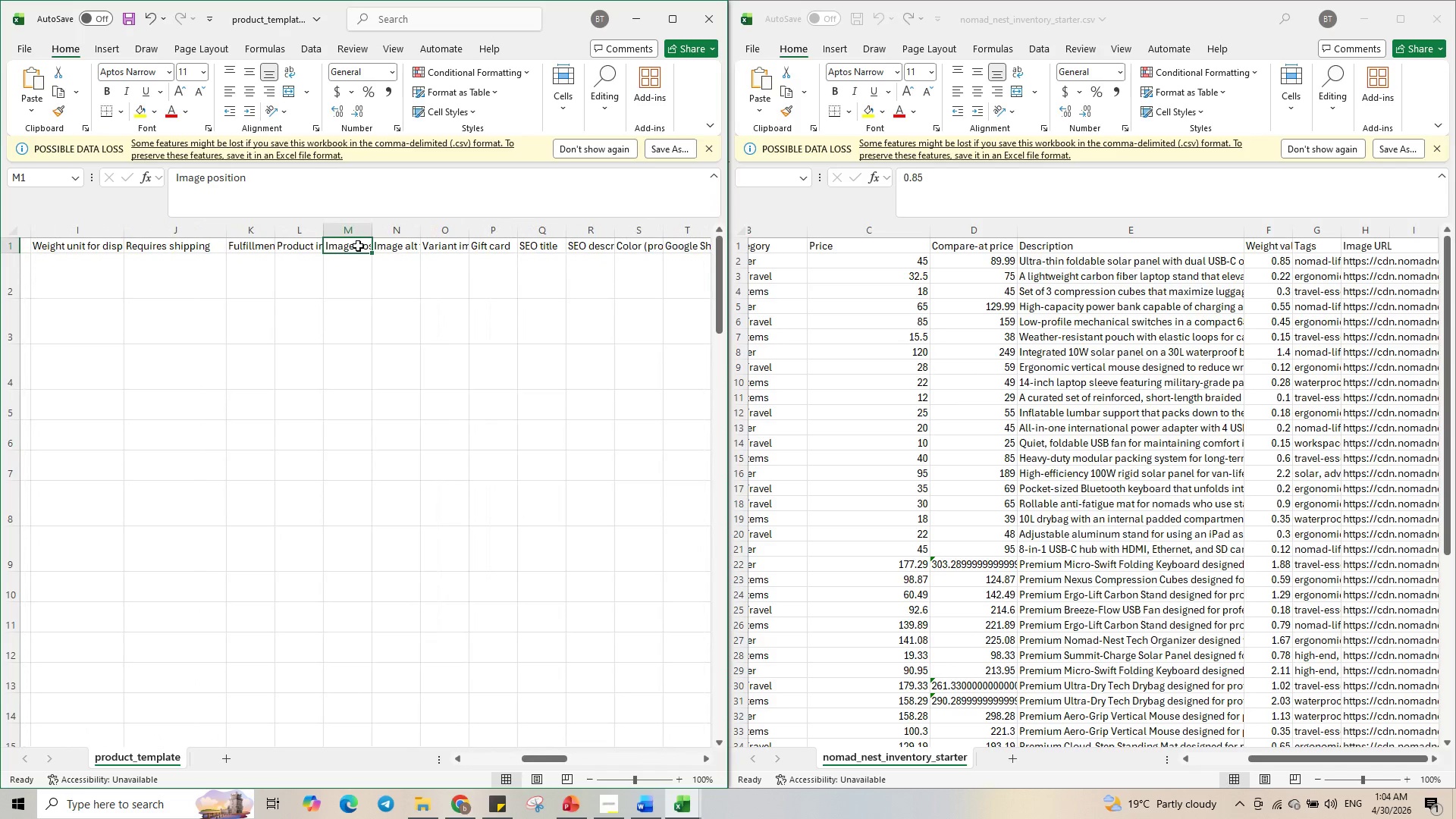 
double_click([358, 246])
 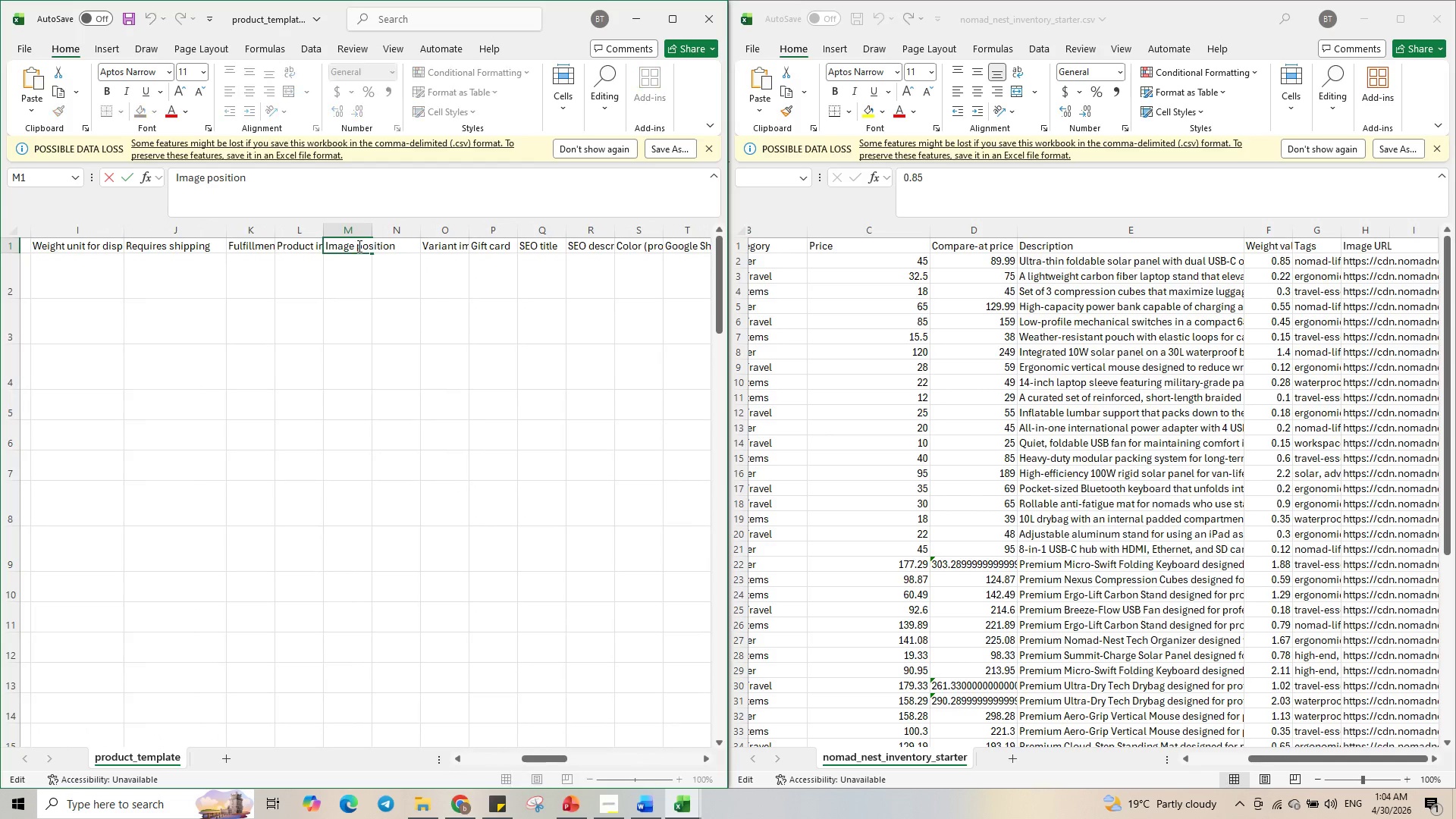 
triple_click([358, 246])
 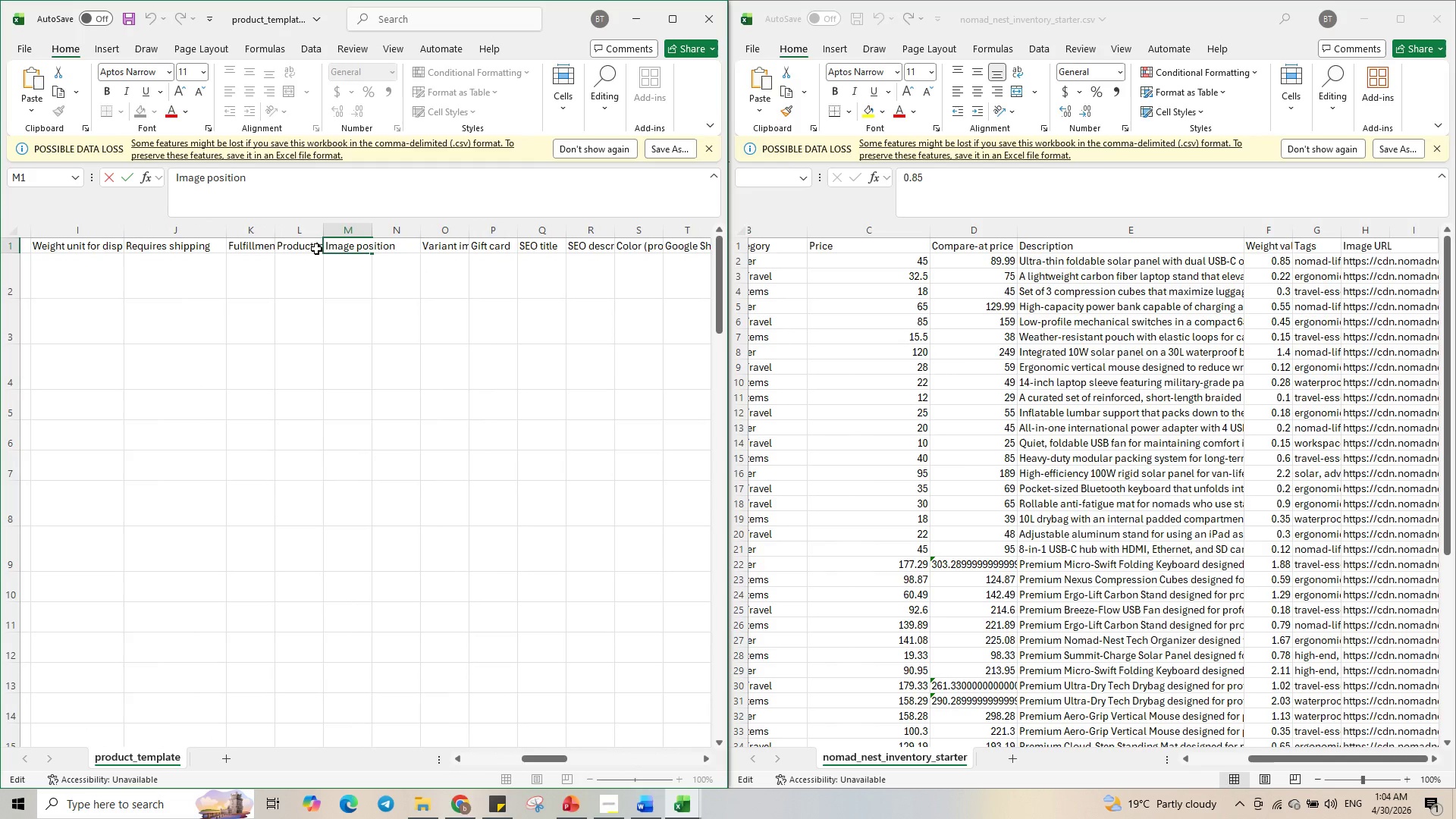 
left_click([309, 247])
 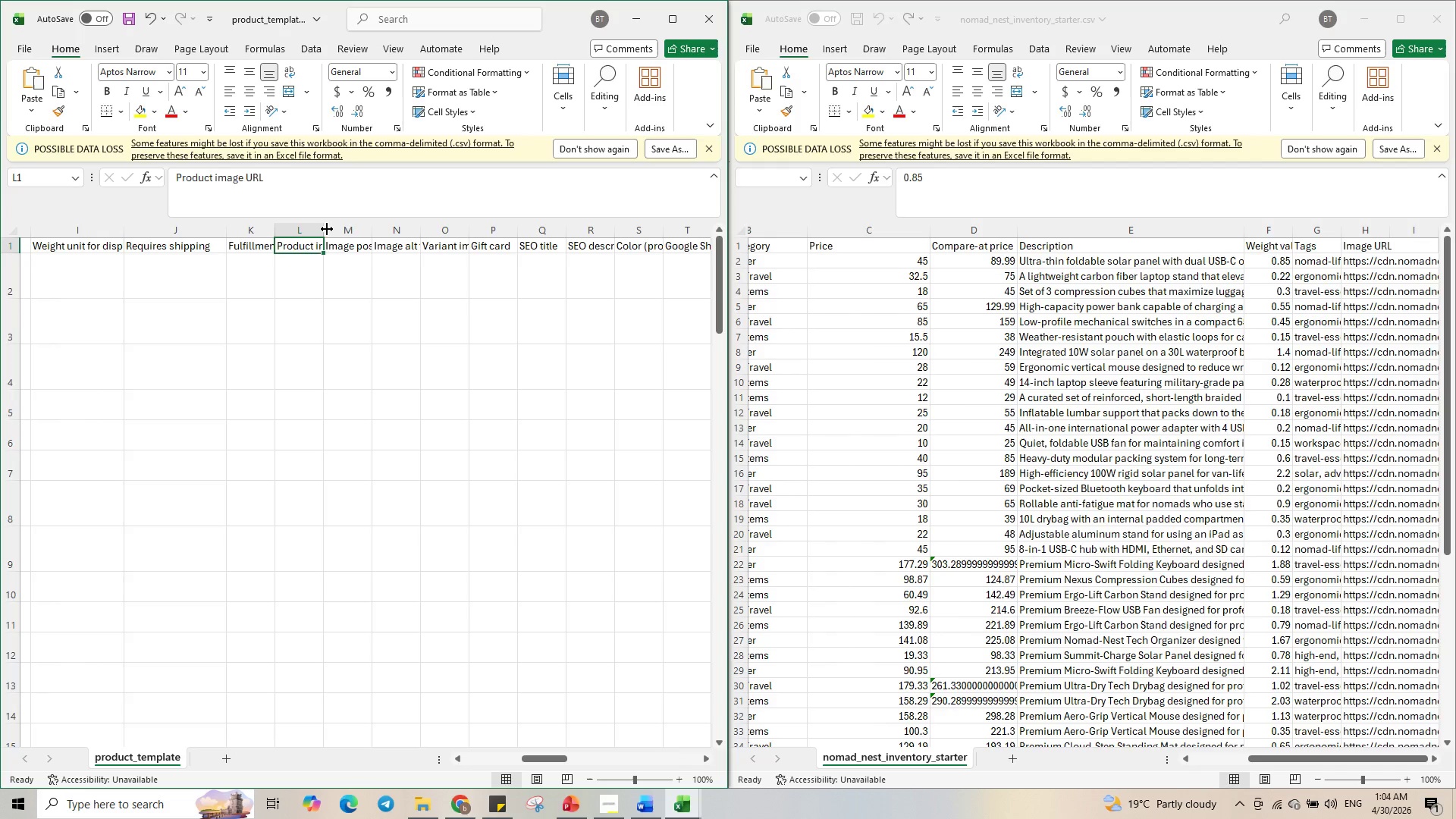 
left_click_drag(start_coordinate=[327, 228], to_coordinate=[396, 233])
 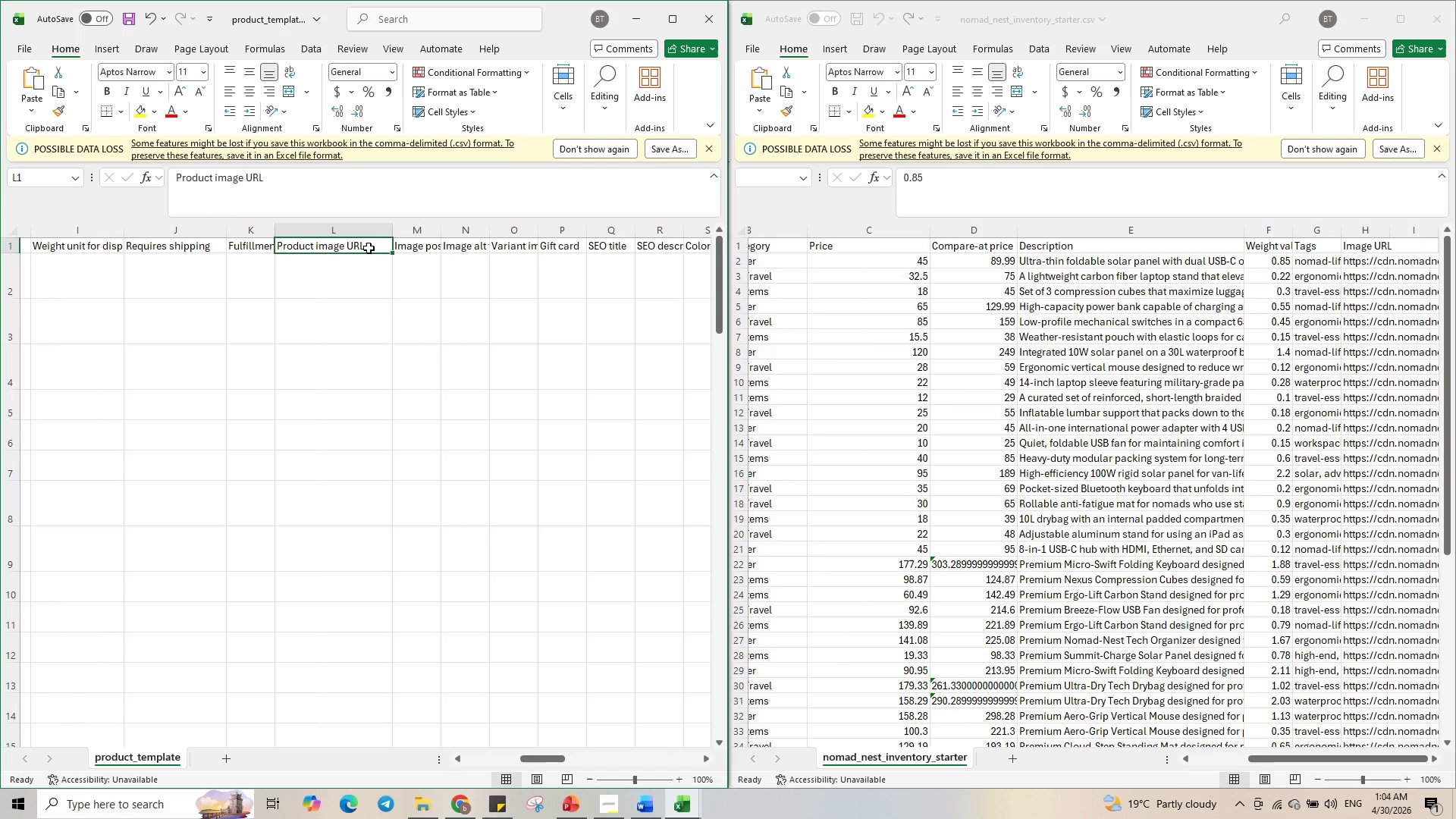 
double_click([369, 248])
 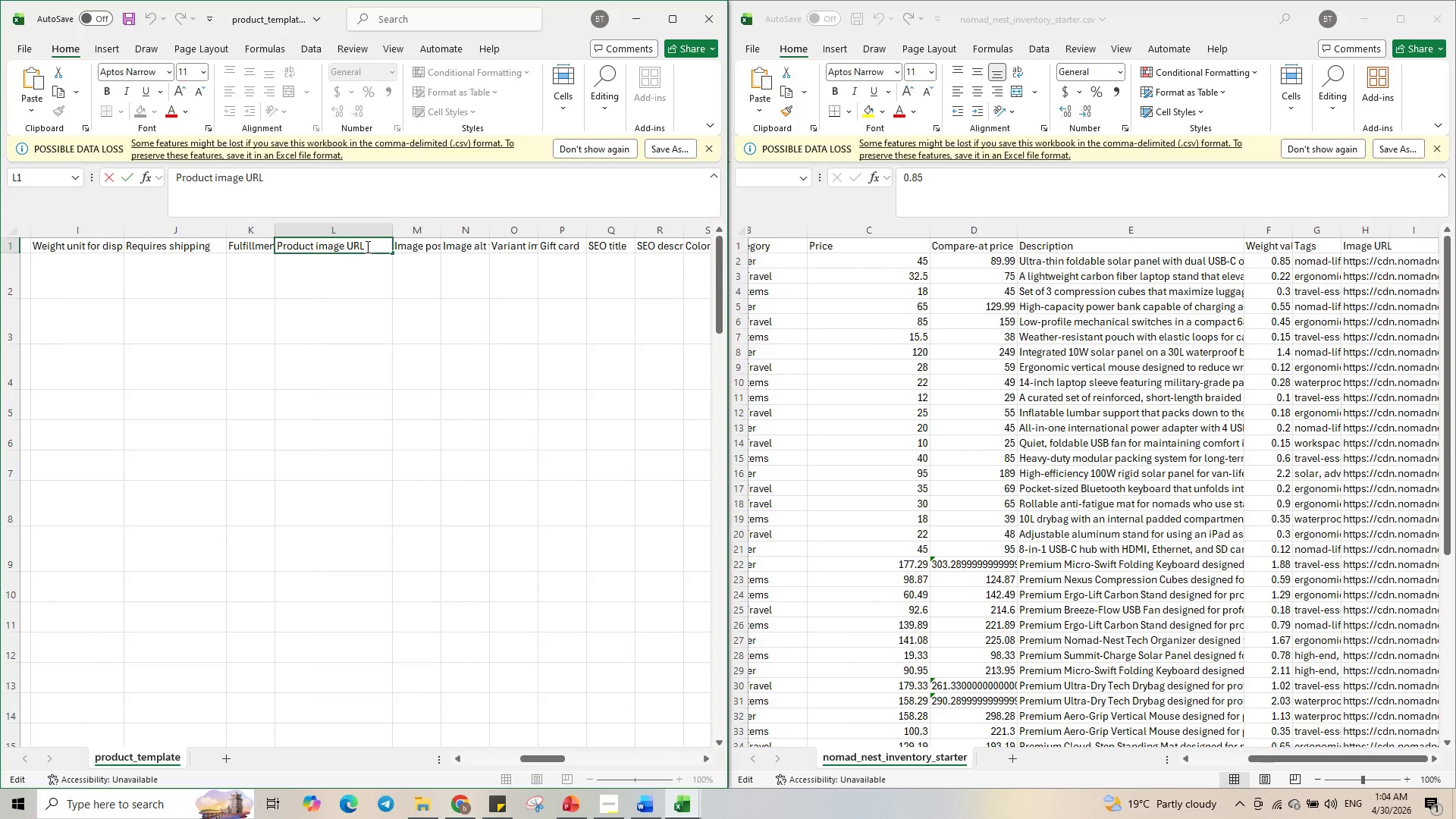 
left_click_drag(start_coordinate=[369, 246], to_coordinate=[269, 252])
 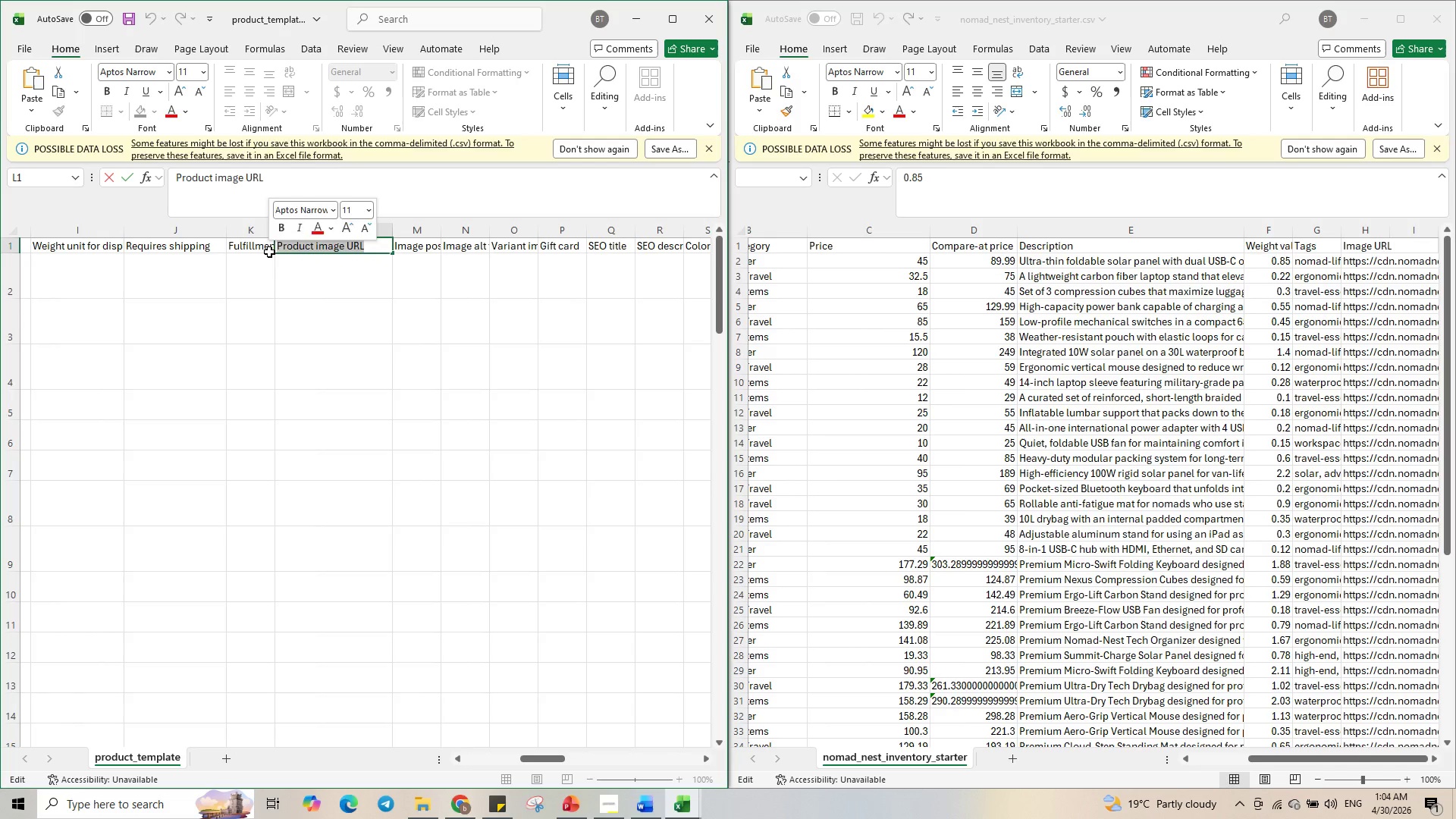 
key(Control+C)
 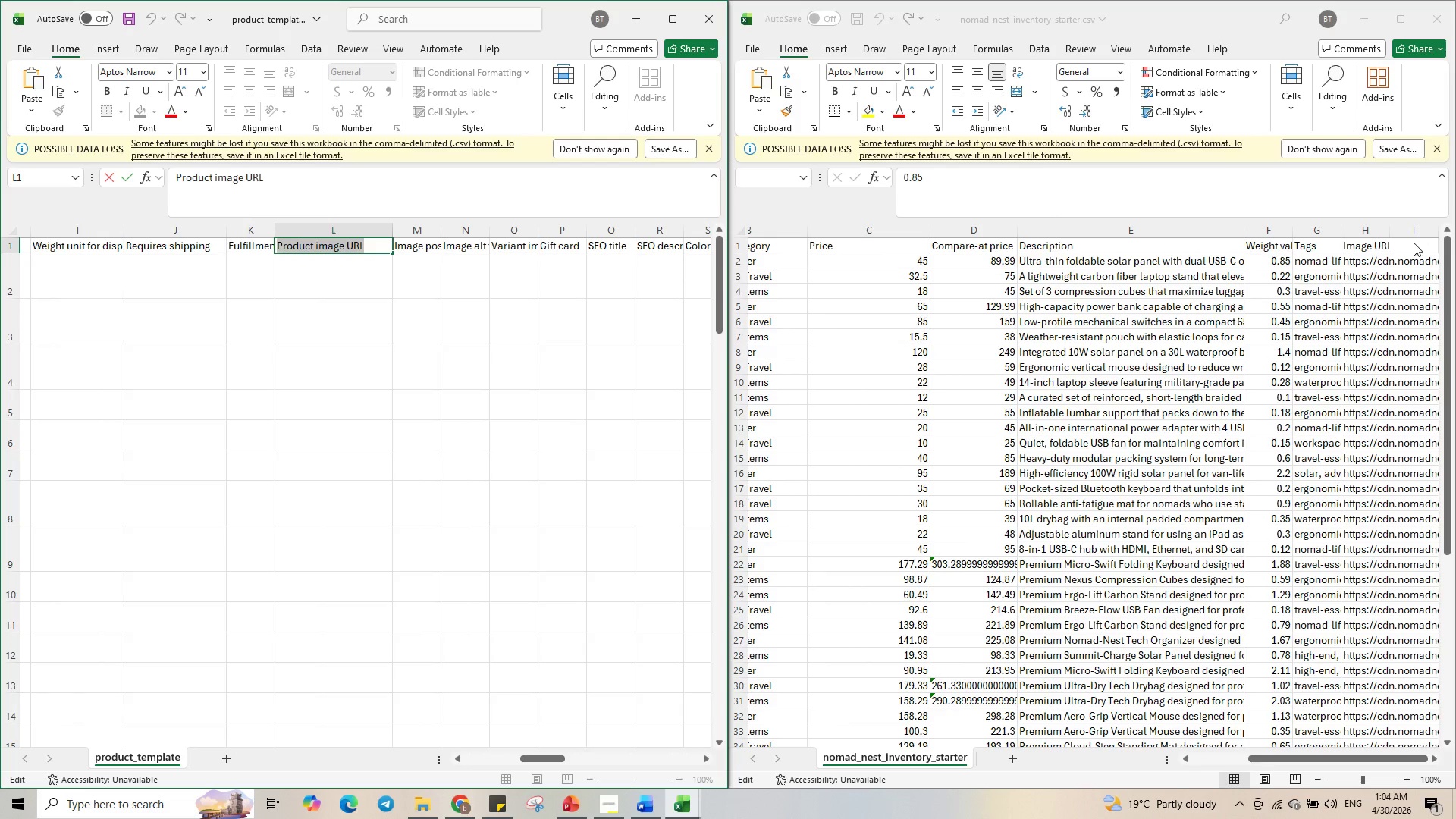 
double_click([1405, 245])
 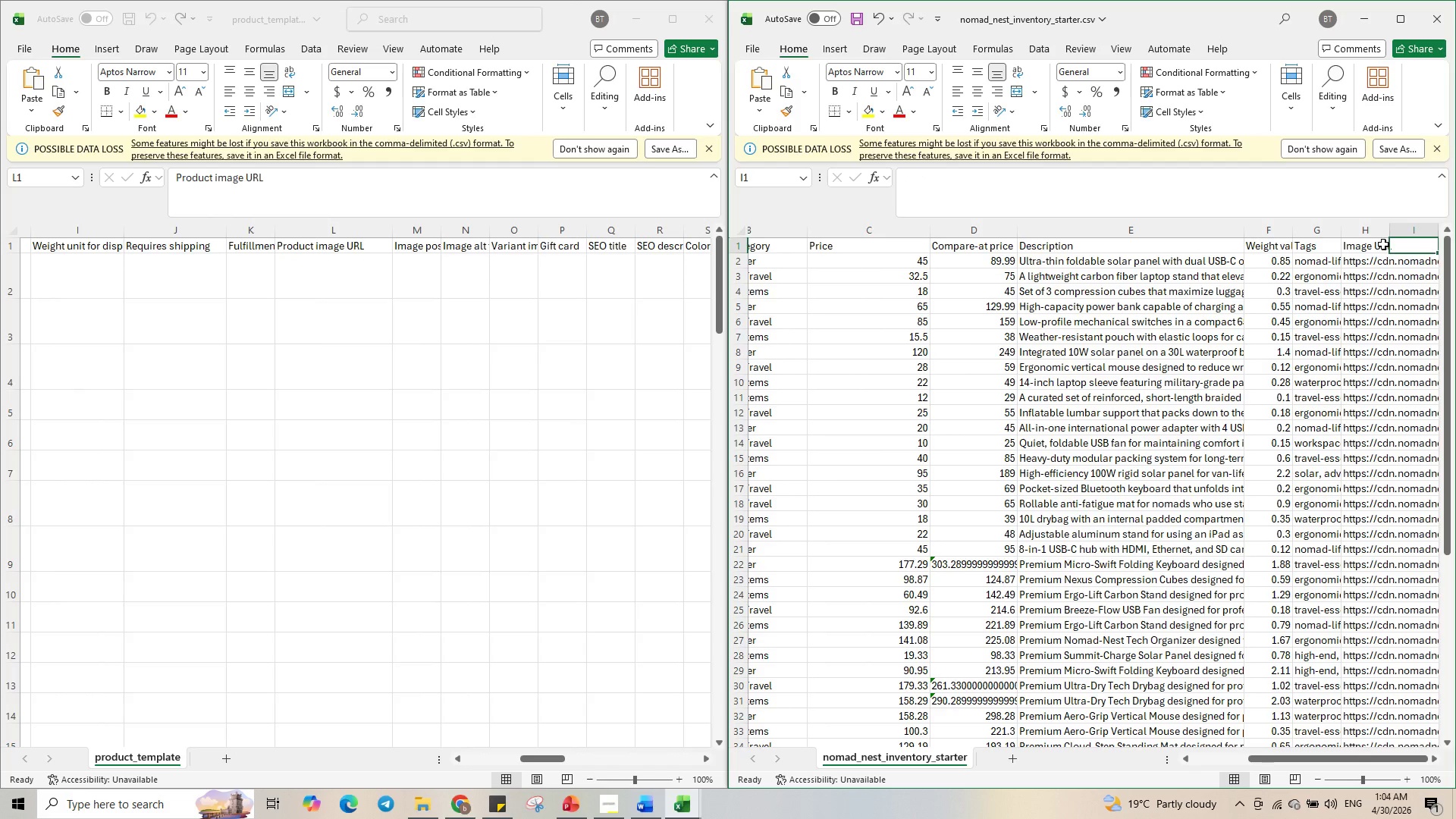 
double_click([1380, 244])
 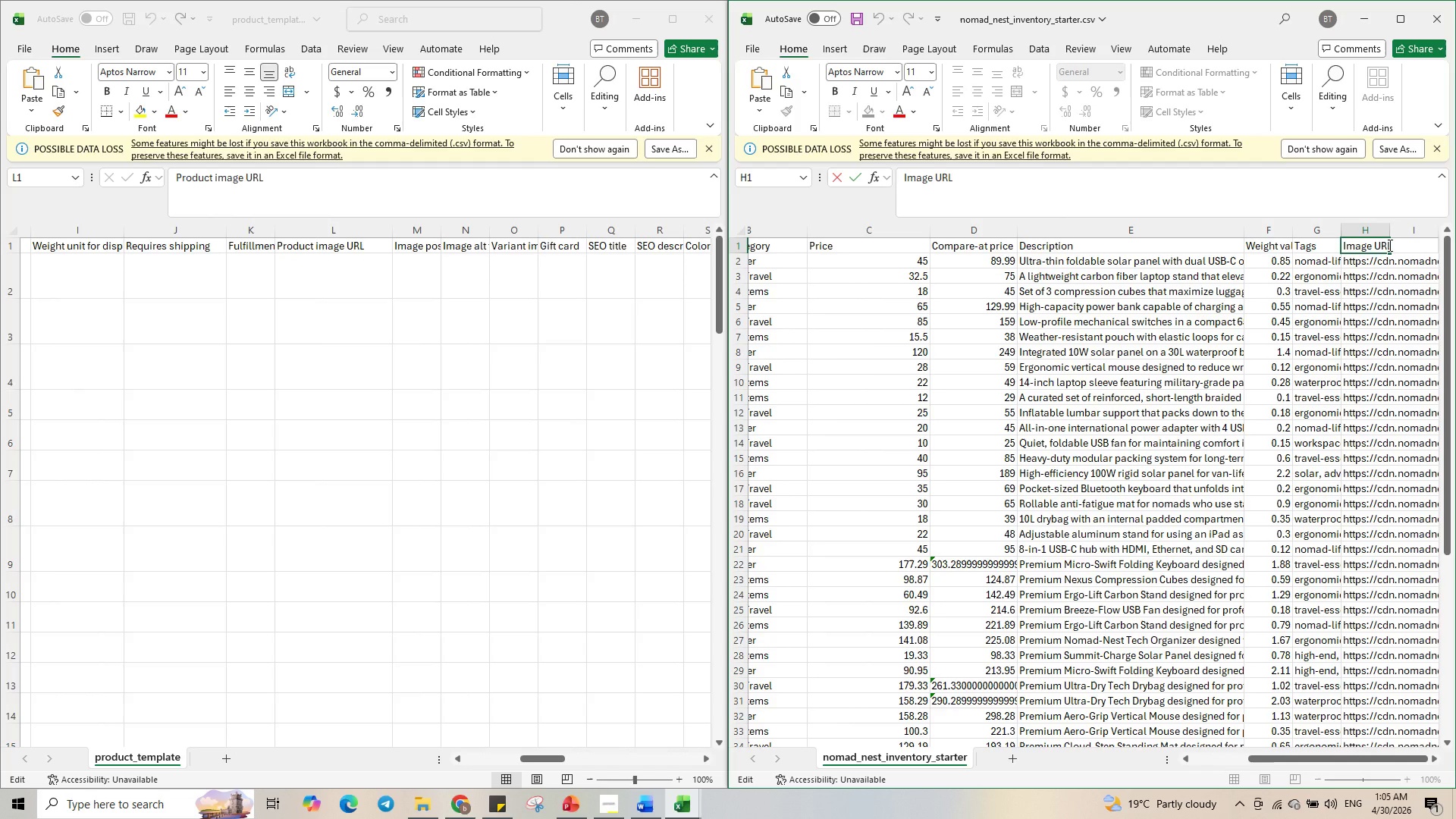 
left_click_drag(start_coordinate=[1389, 245], to_coordinate=[1318, 243])
 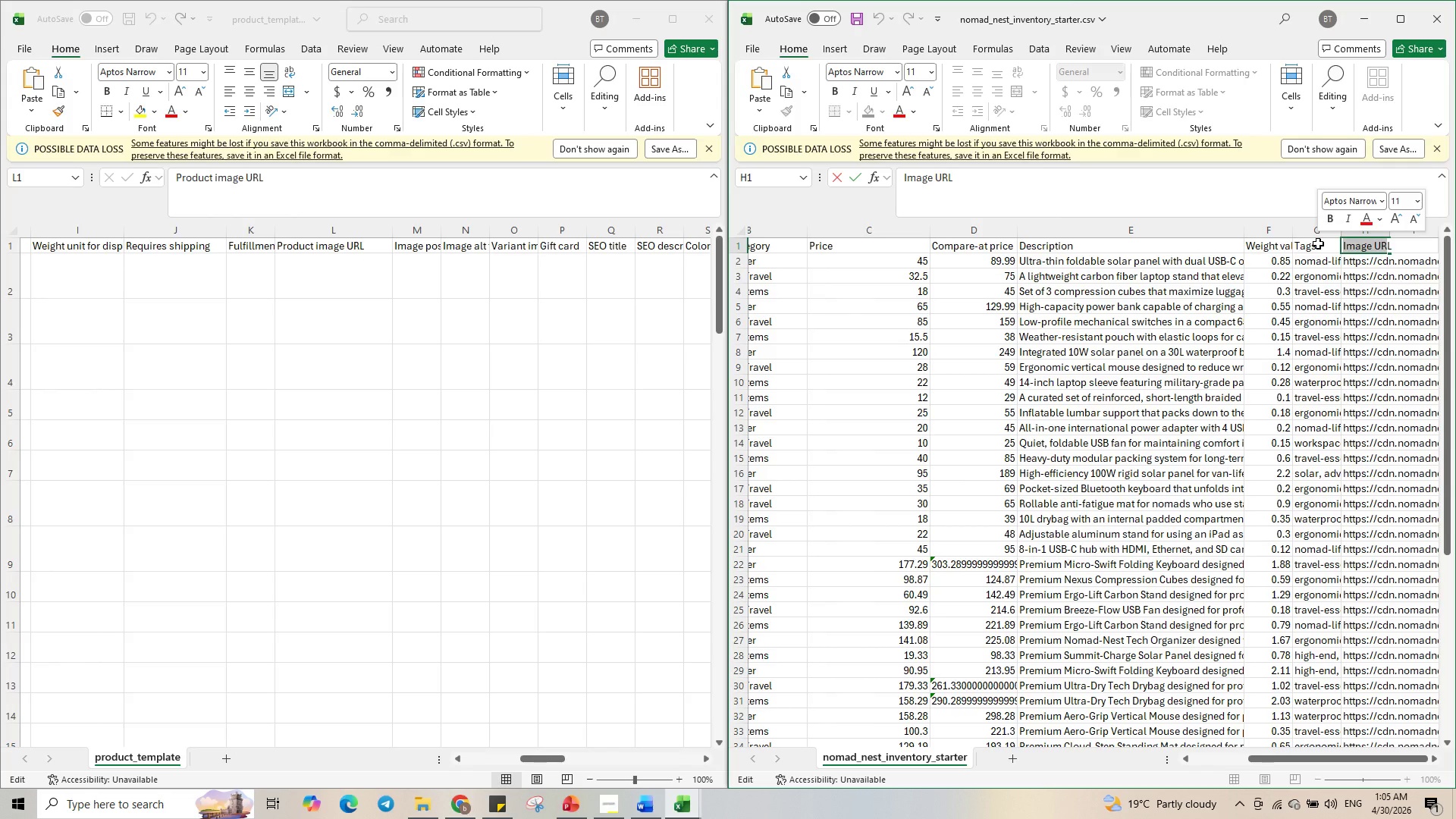 
key(Control+A)
 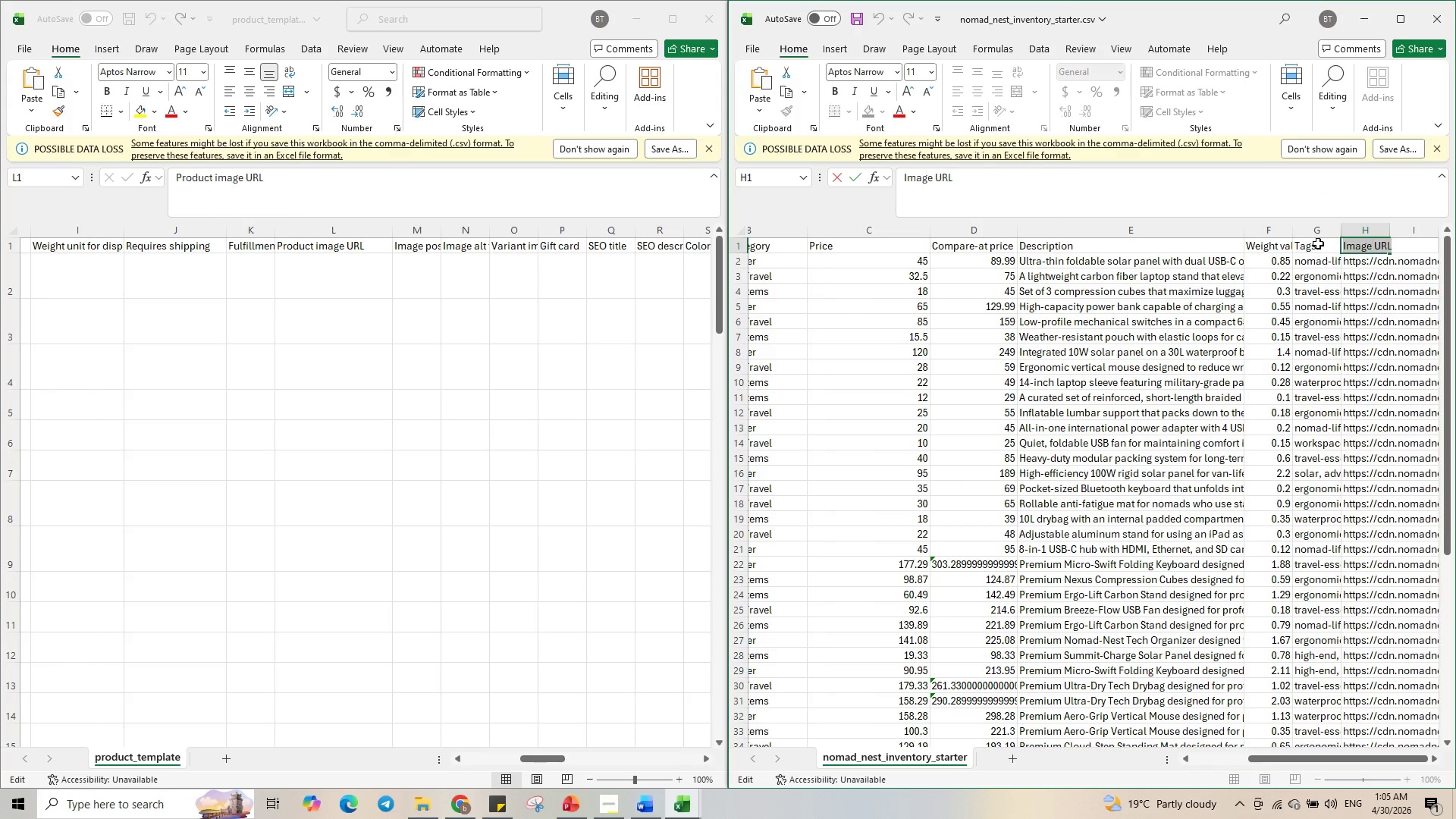 
key(Control+V)
 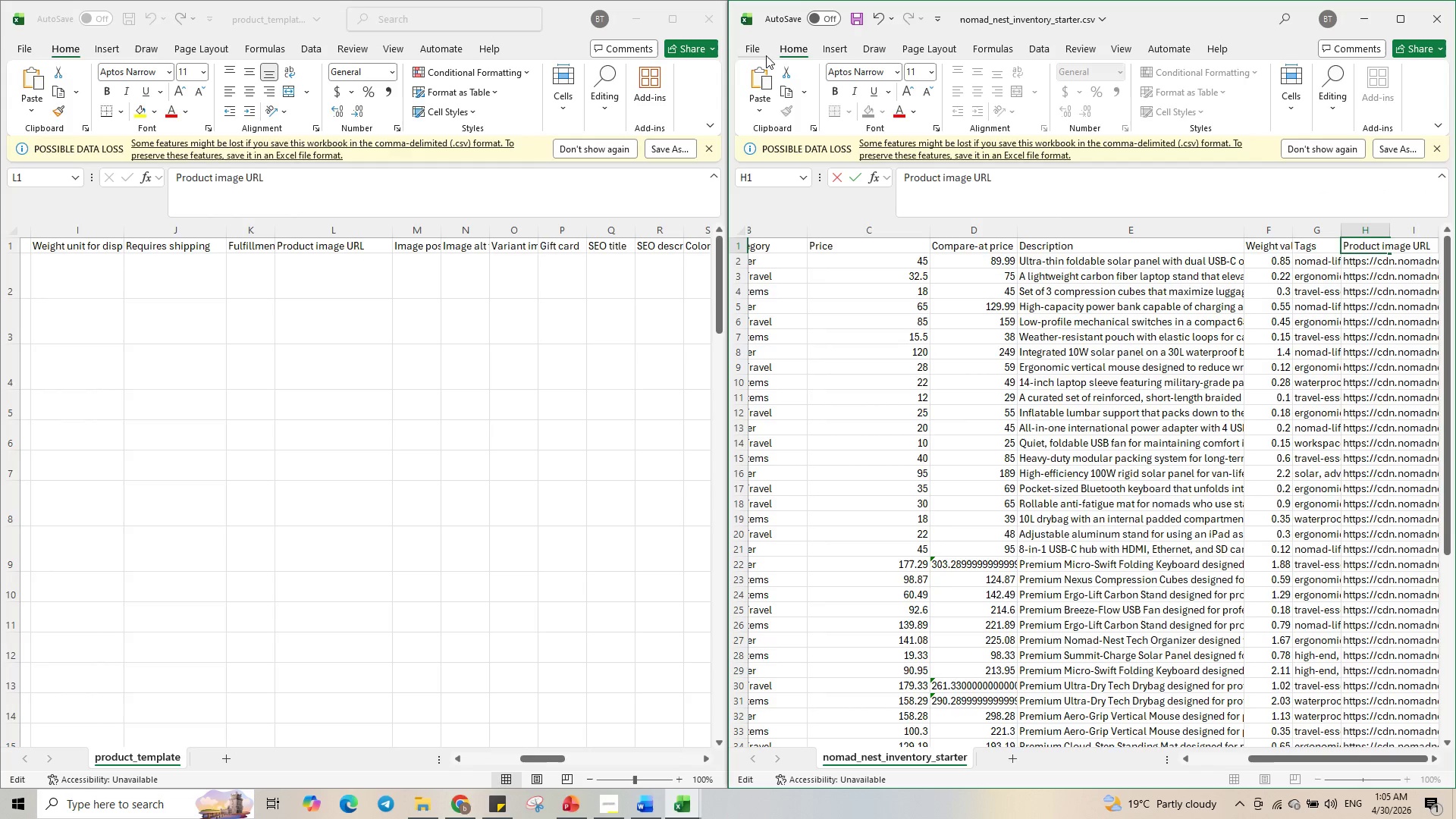 
left_click([755, 50])
 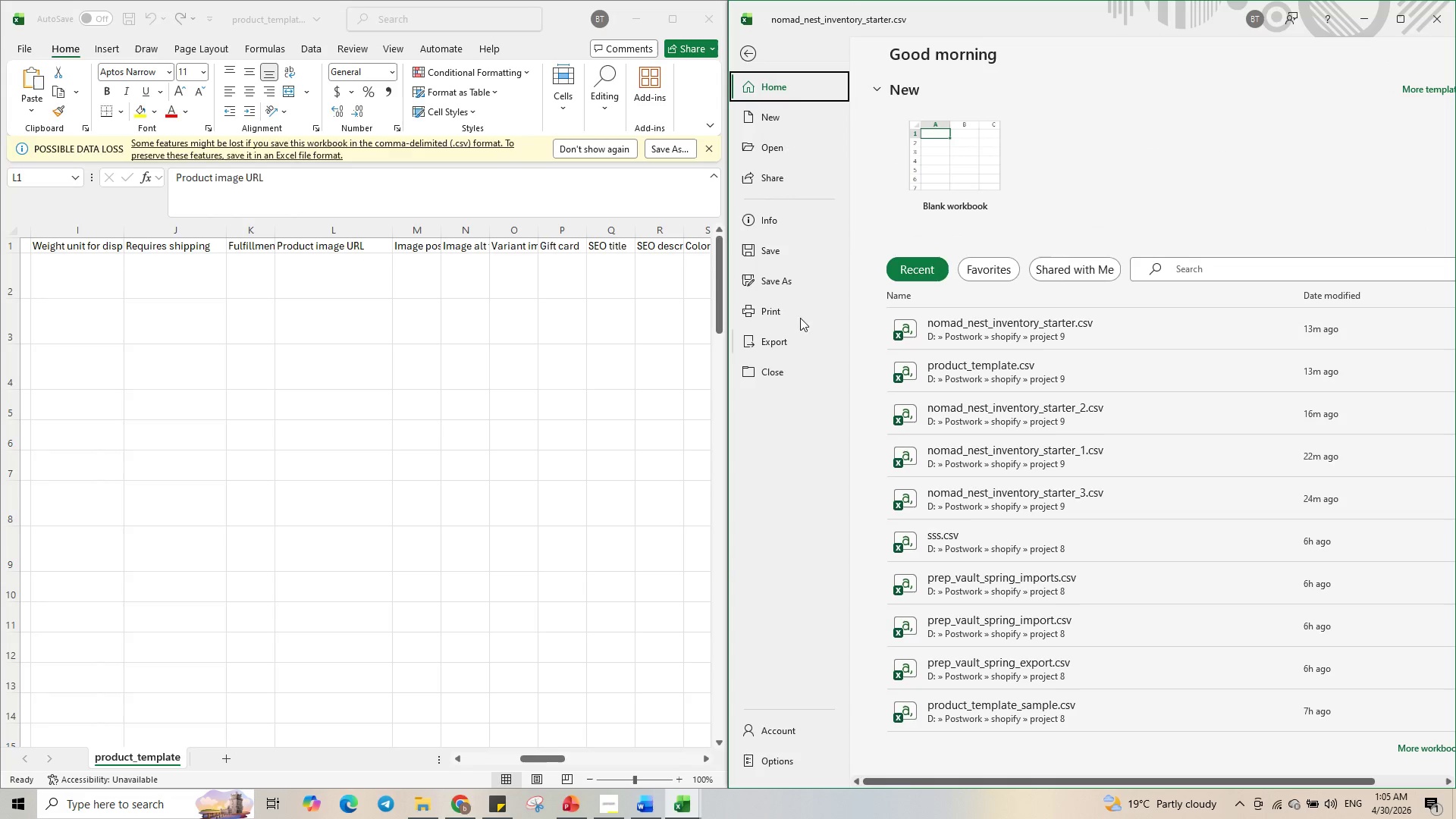 
left_click([793, 285])
 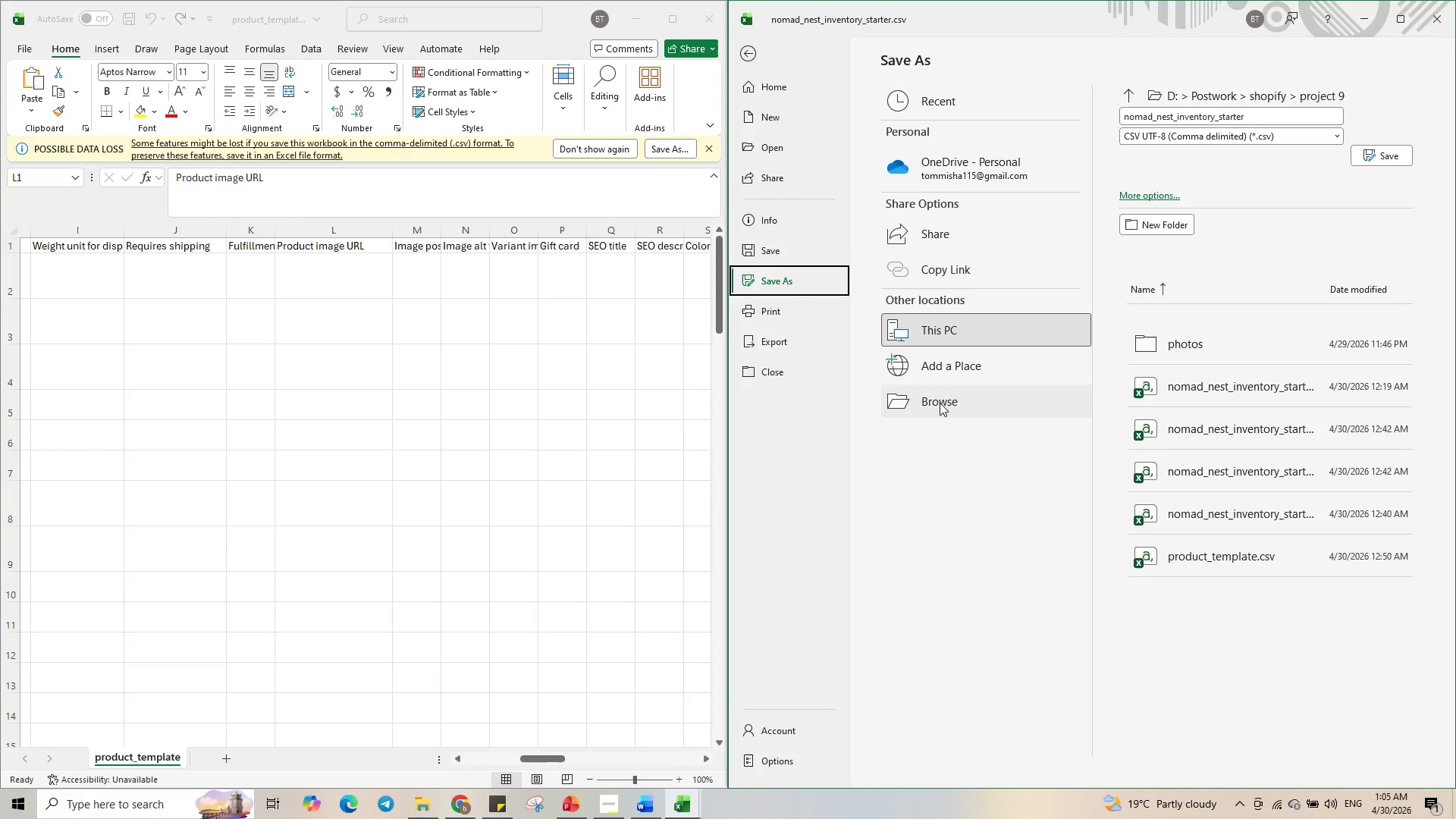 
left_click([940, 403])
 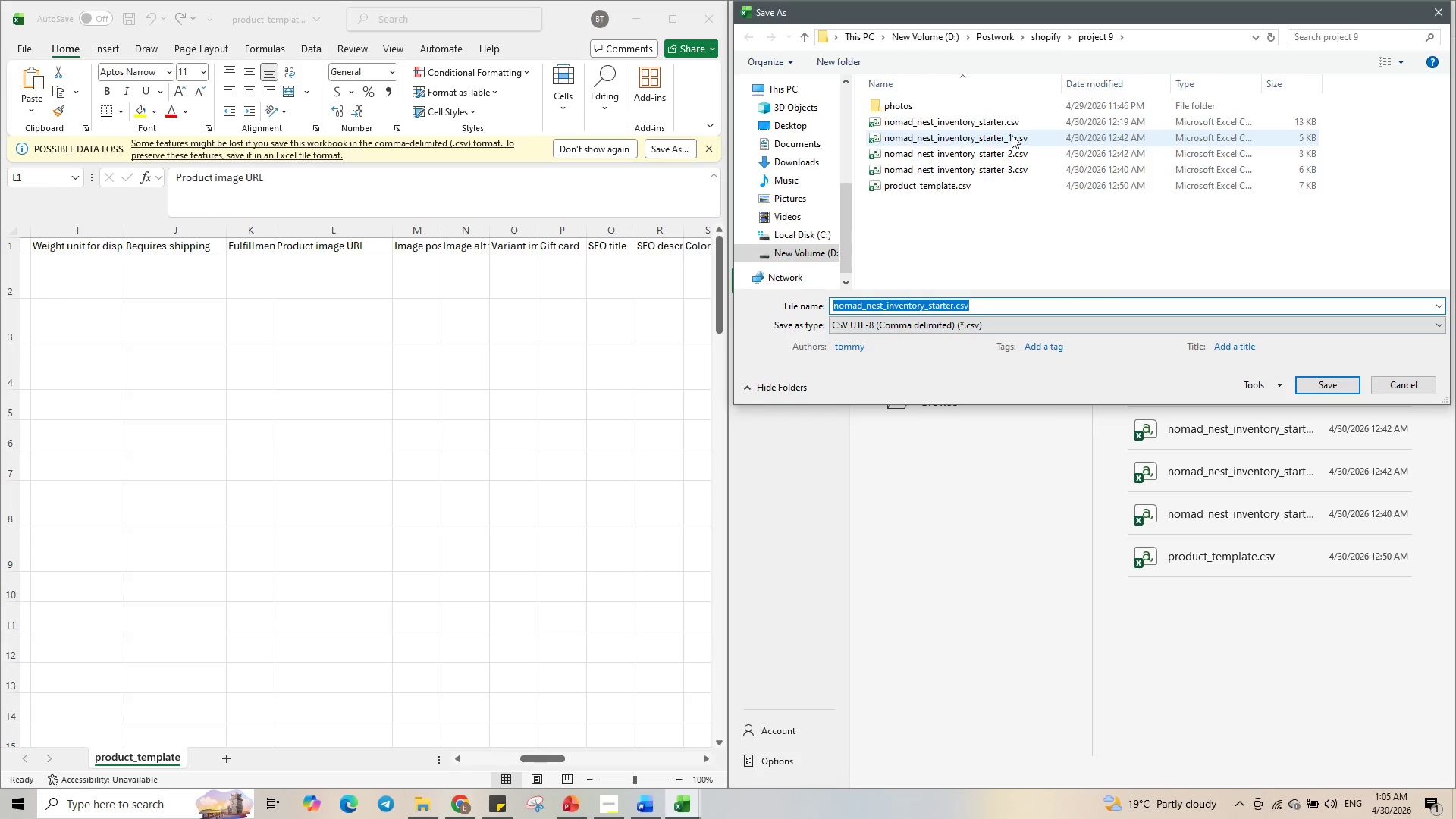 
left_click([1028, 124])
 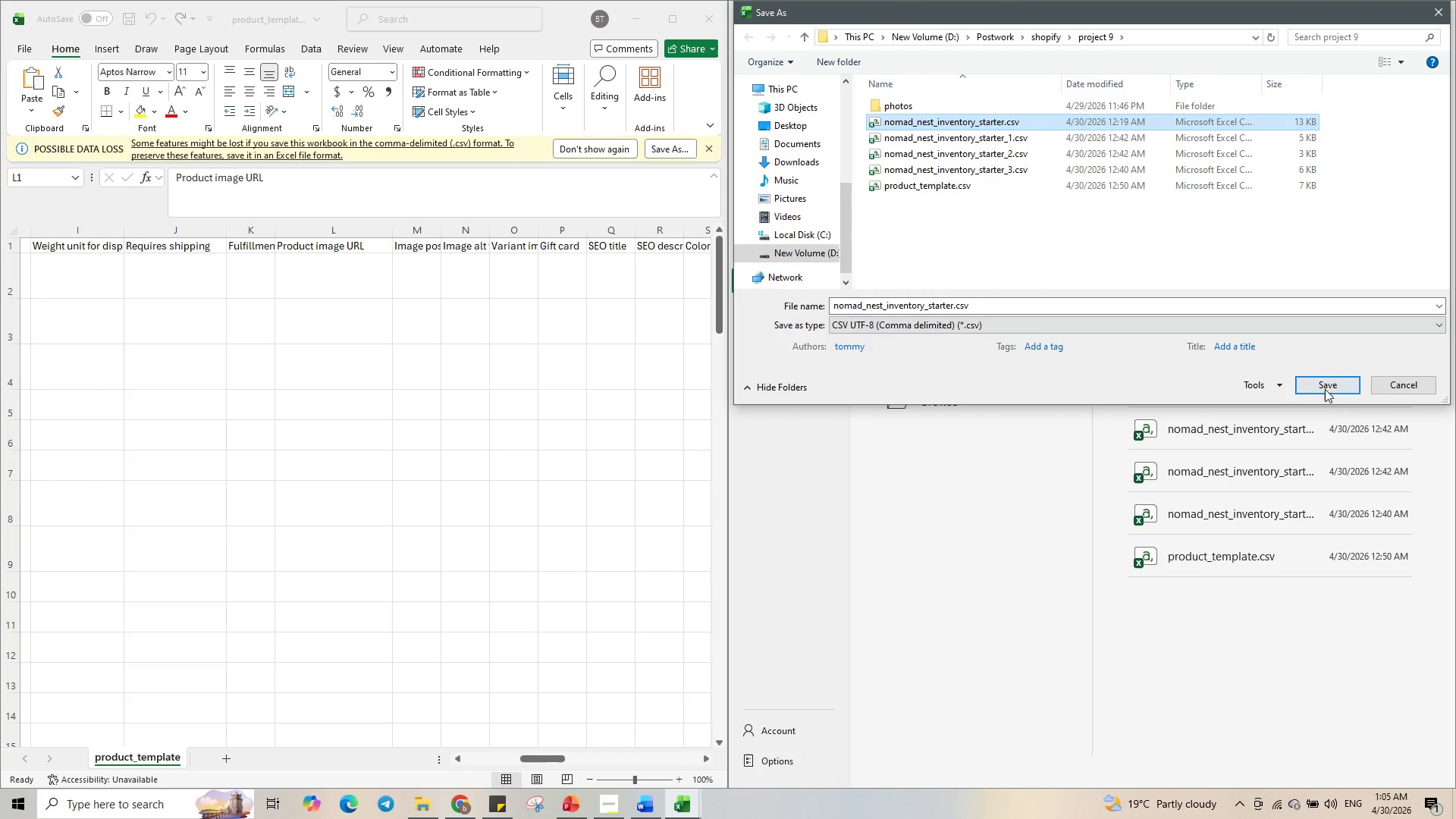 
left_click([1324, 383])
 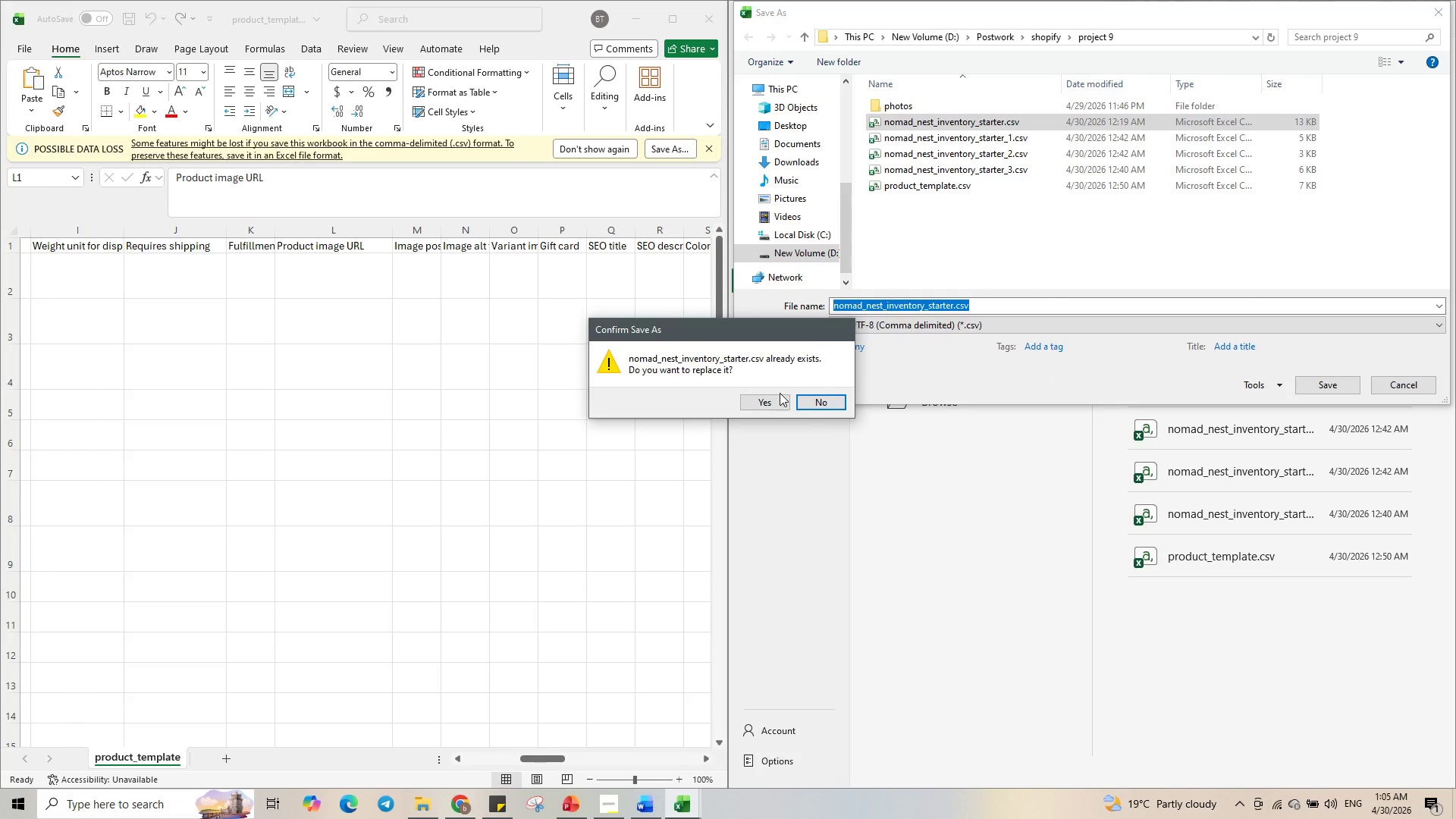 
left_click([777, 394])
 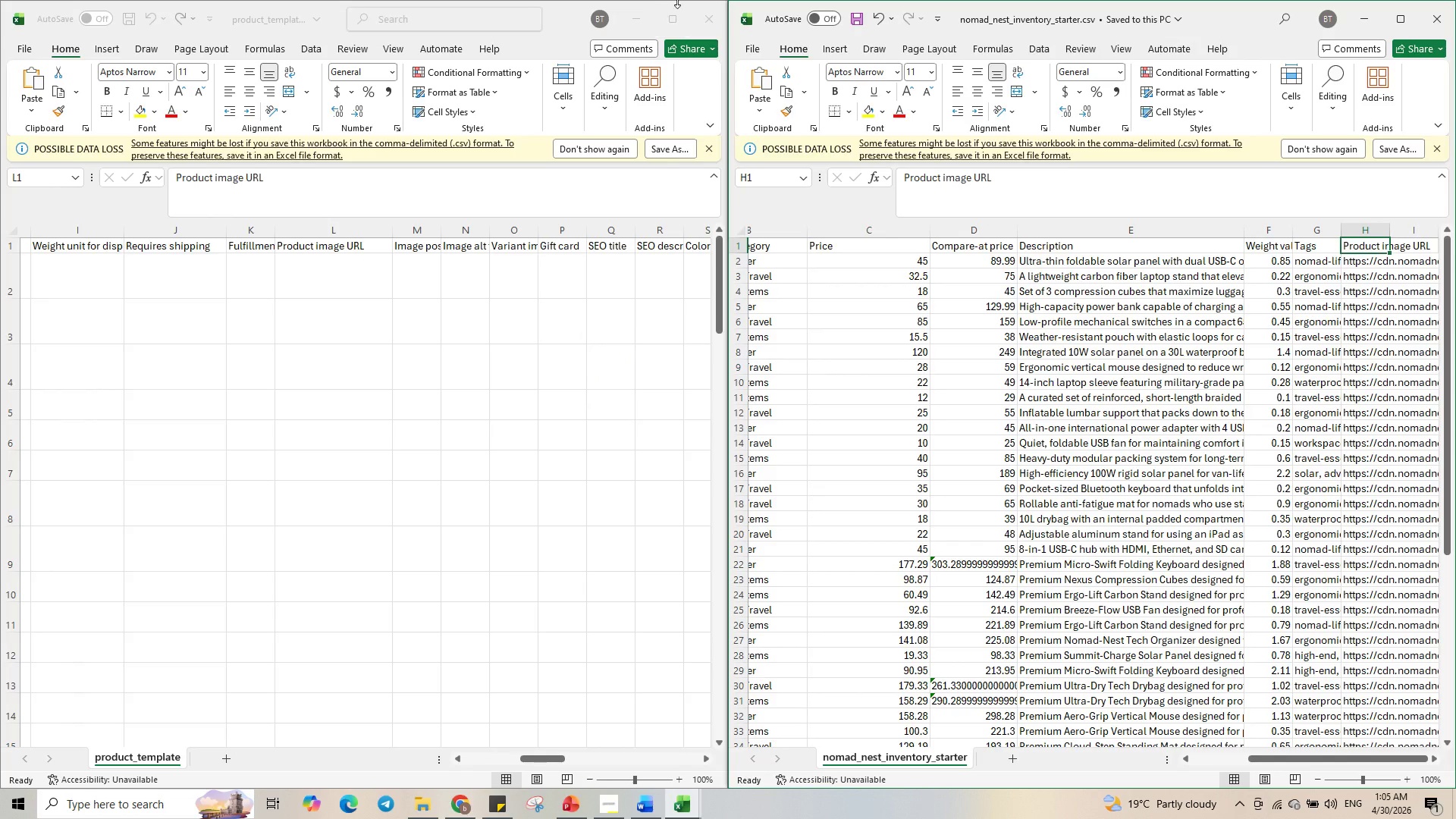 
left_click([643, 24])
 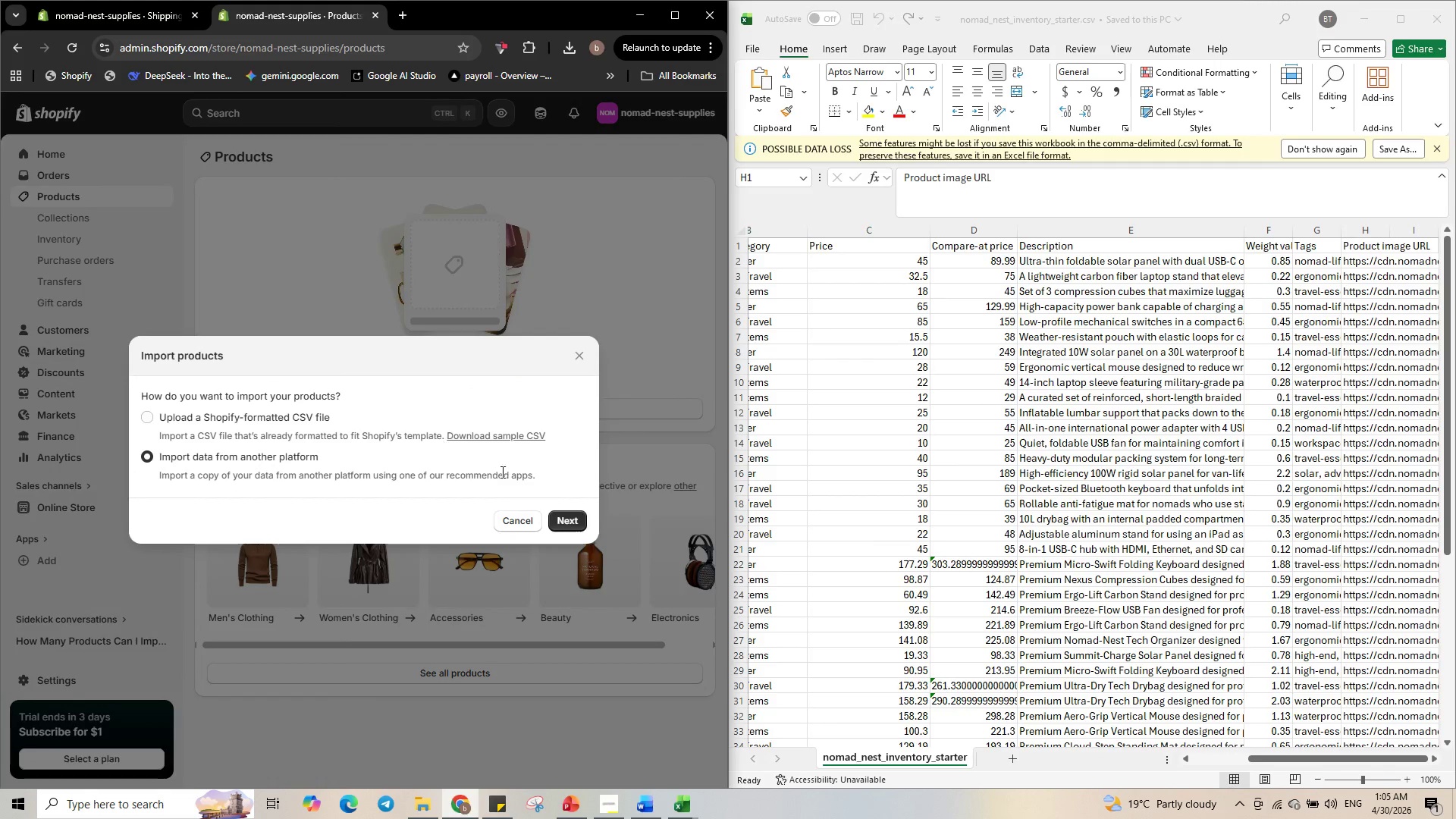 
left_click([341, 419])
 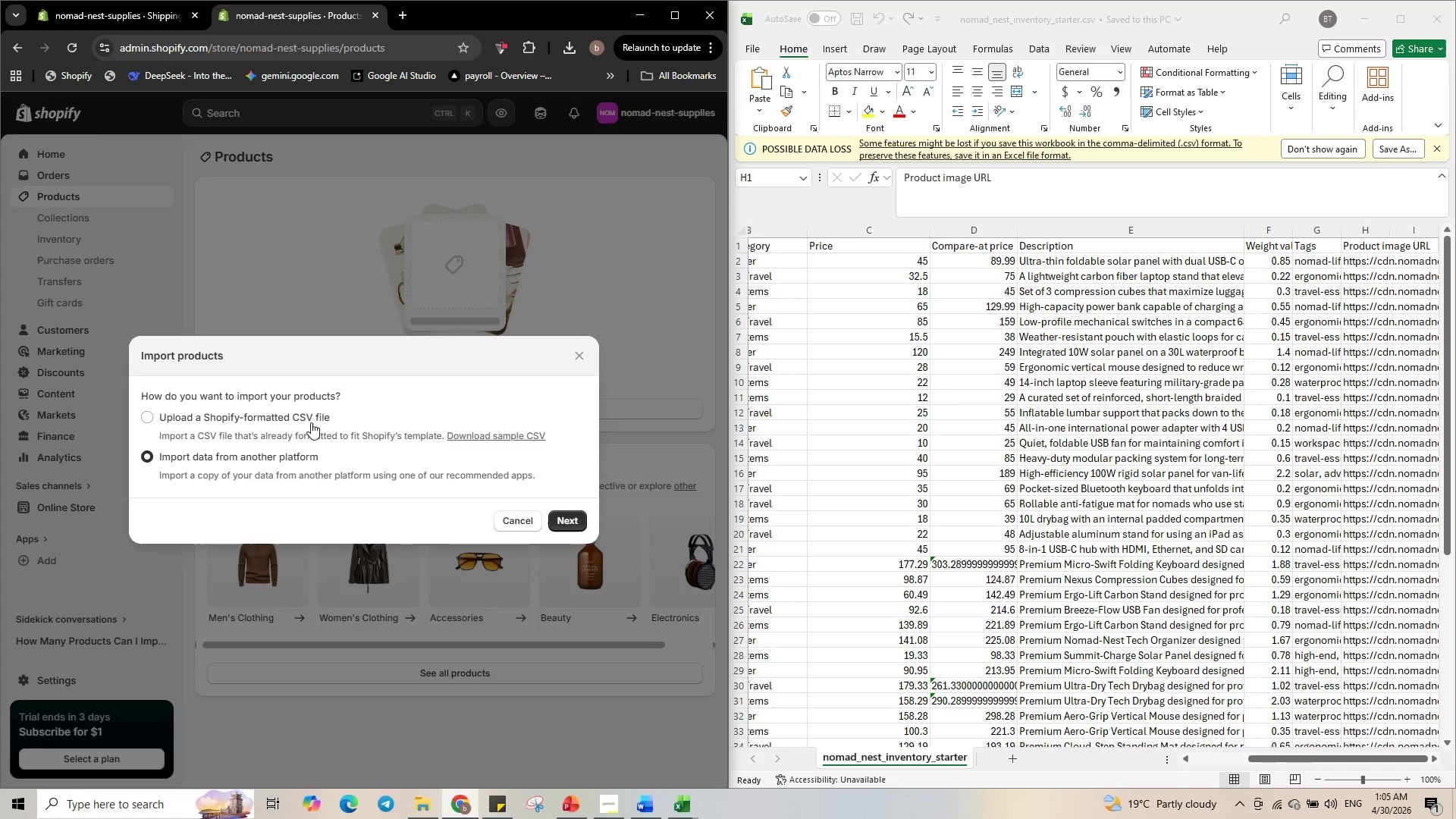 
left_click([311, 422])
 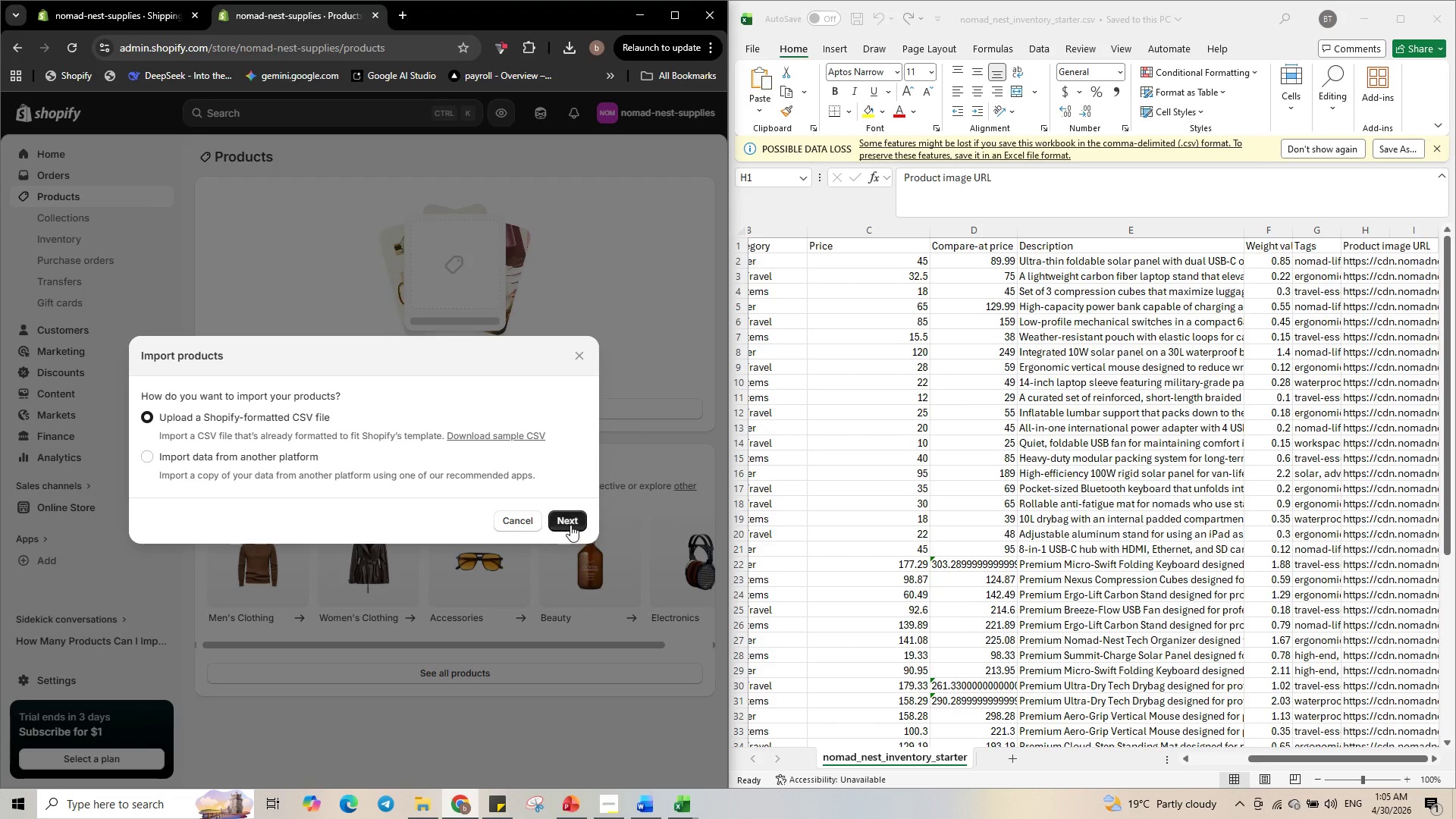 
left_click([570, 524])
 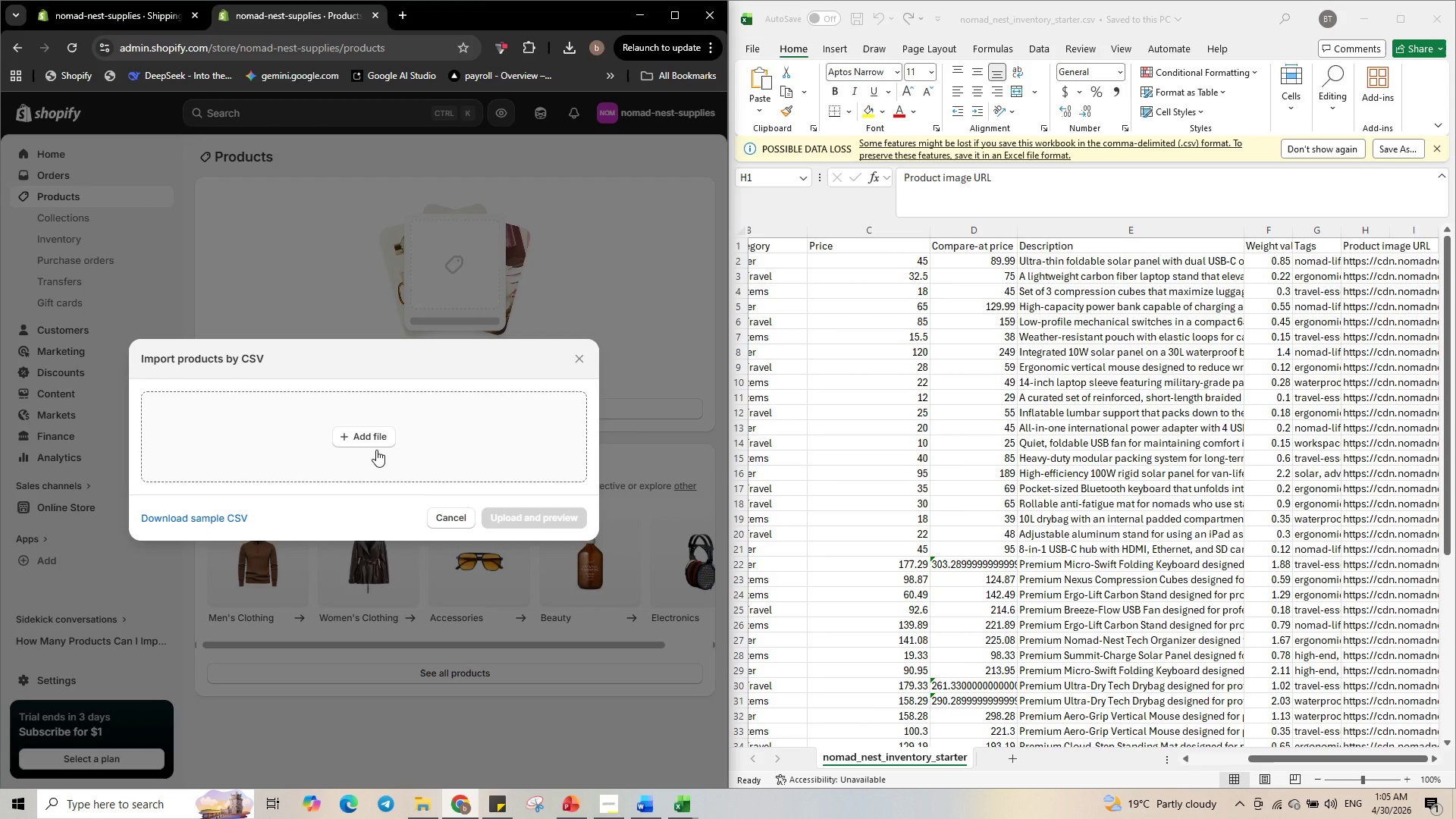 
left_click([375, 444])
 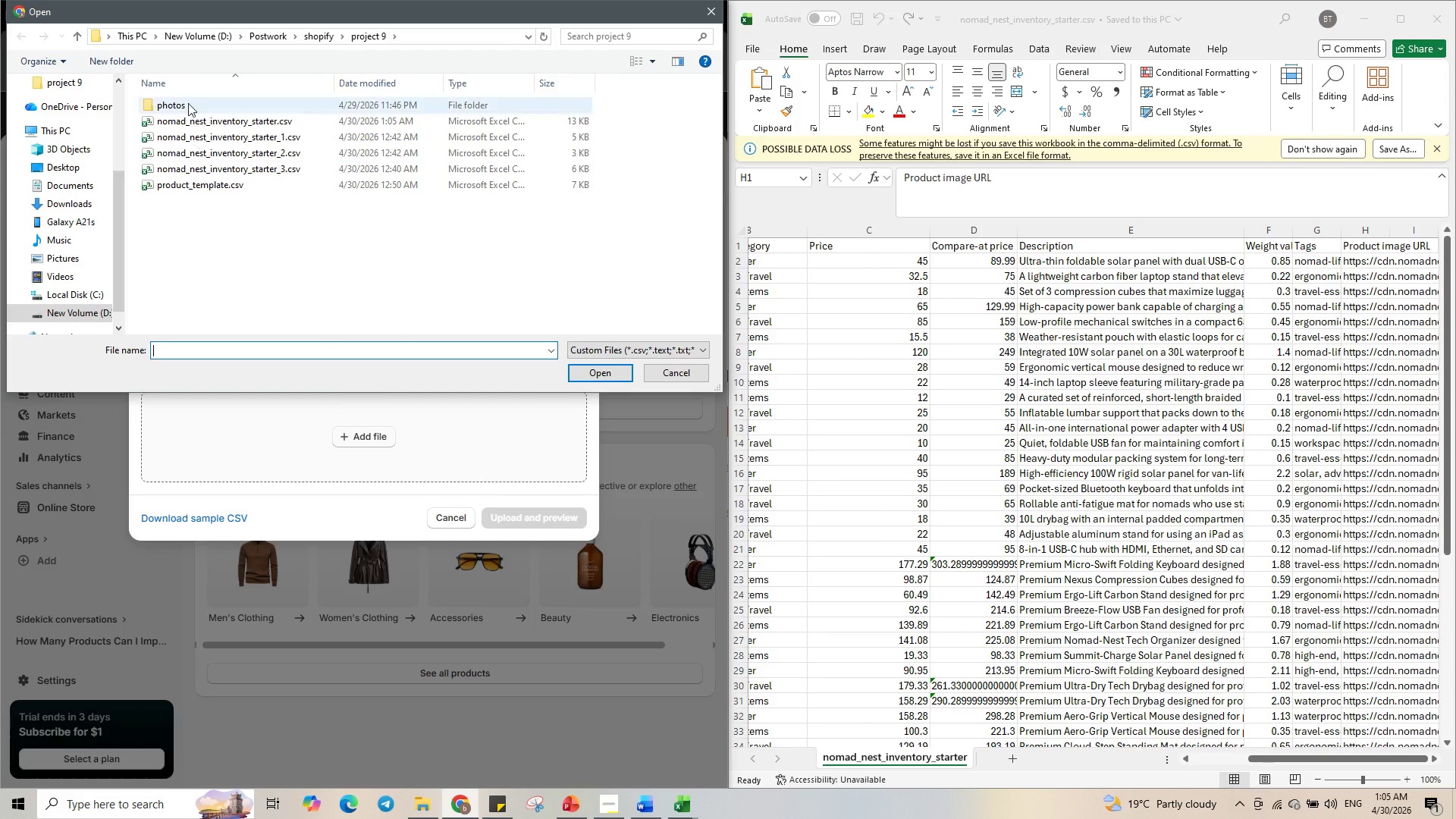 
left_click([231, 122])
 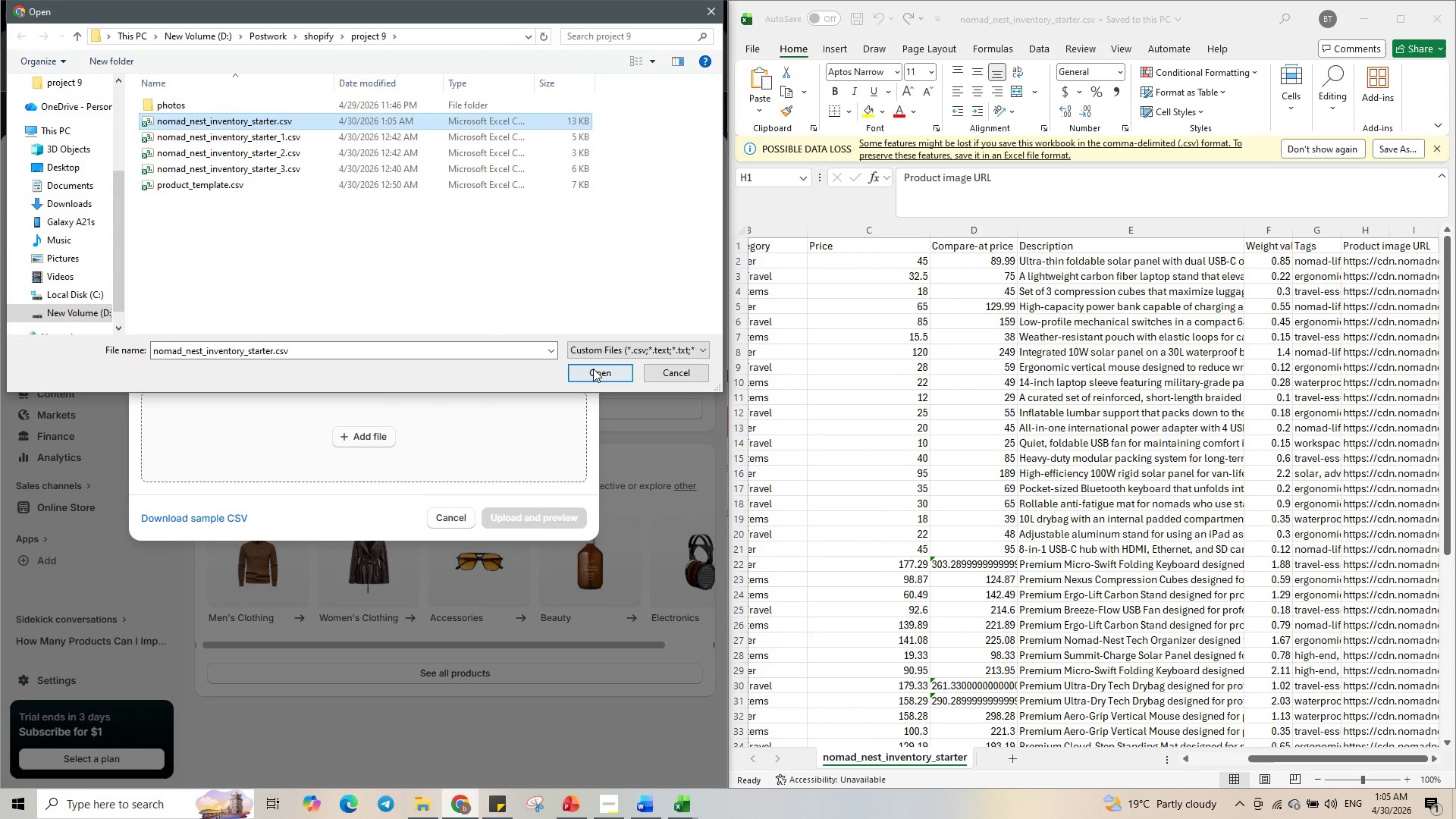 
left_click([593, 367])
 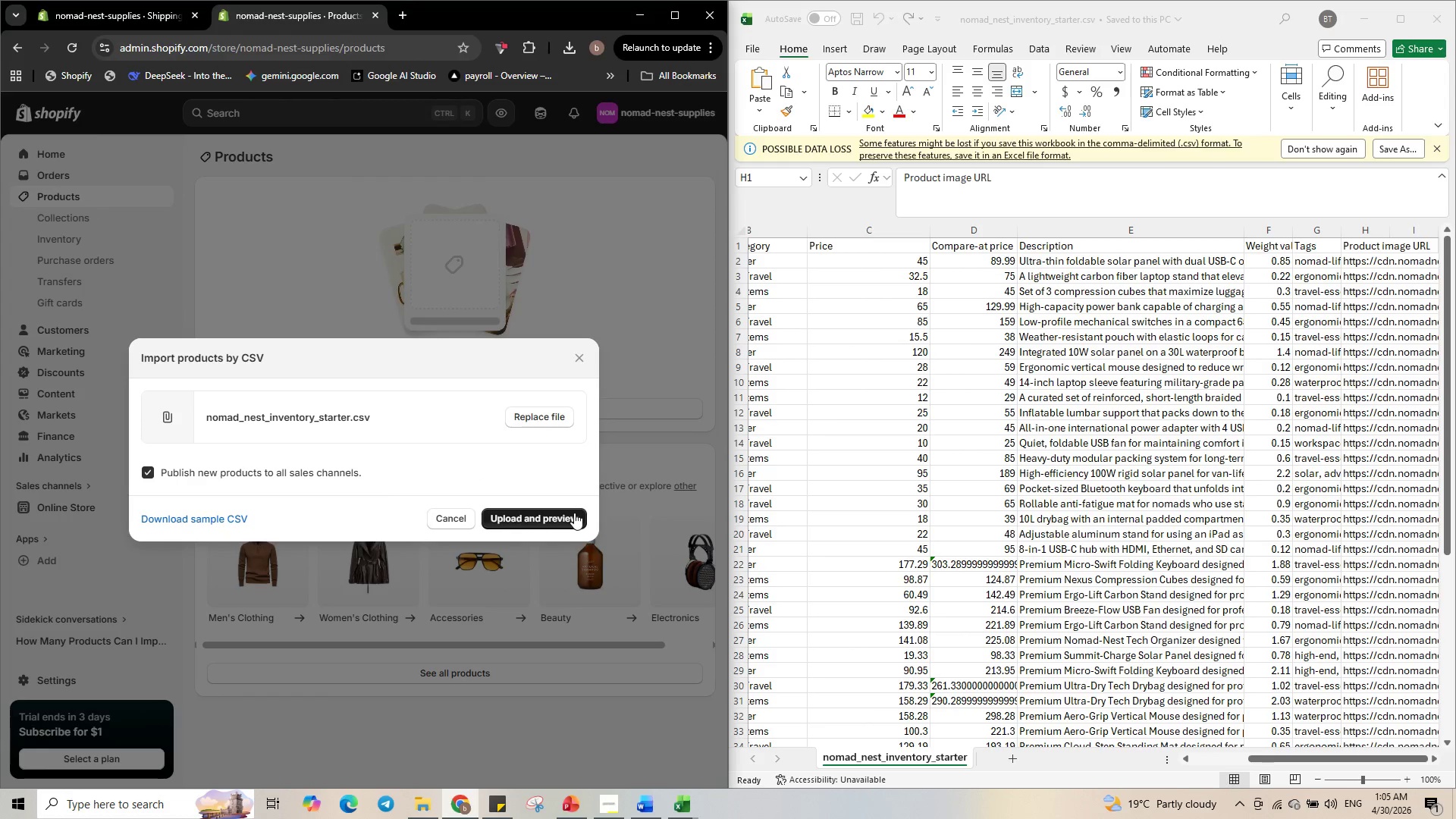 
left_click([554, 519])
 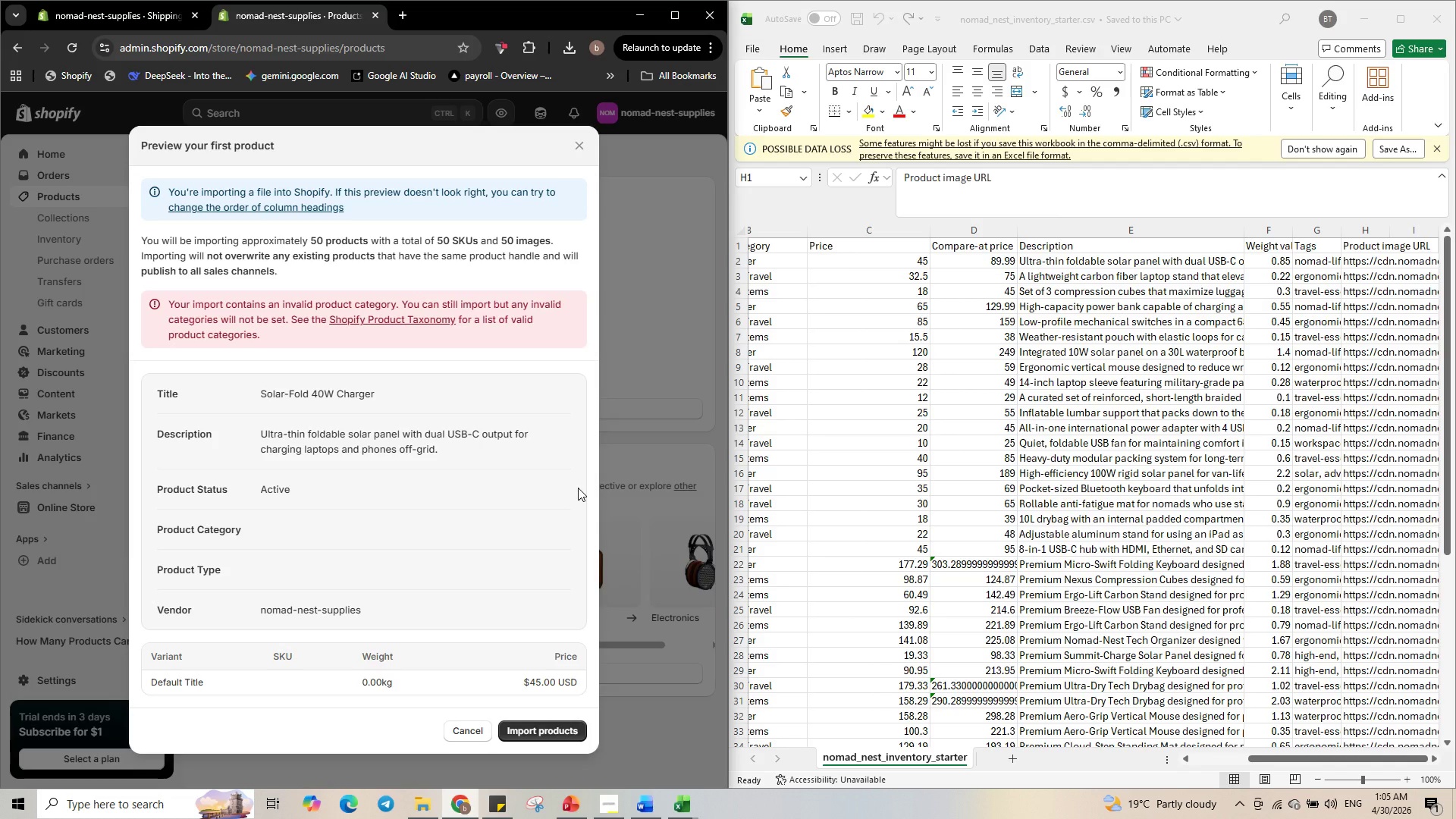 
wait(19.16)
 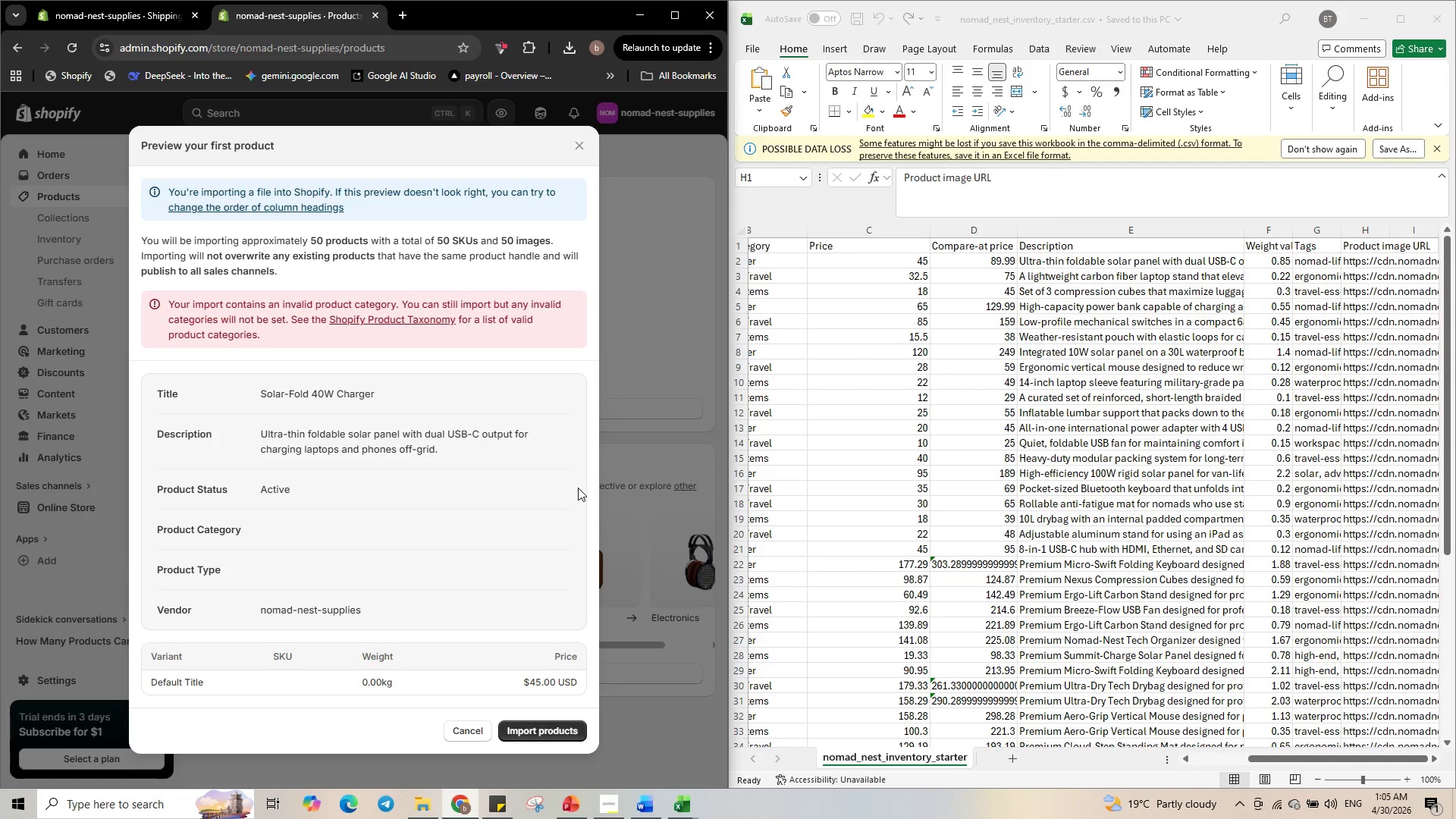 
left_click([885, 329])
 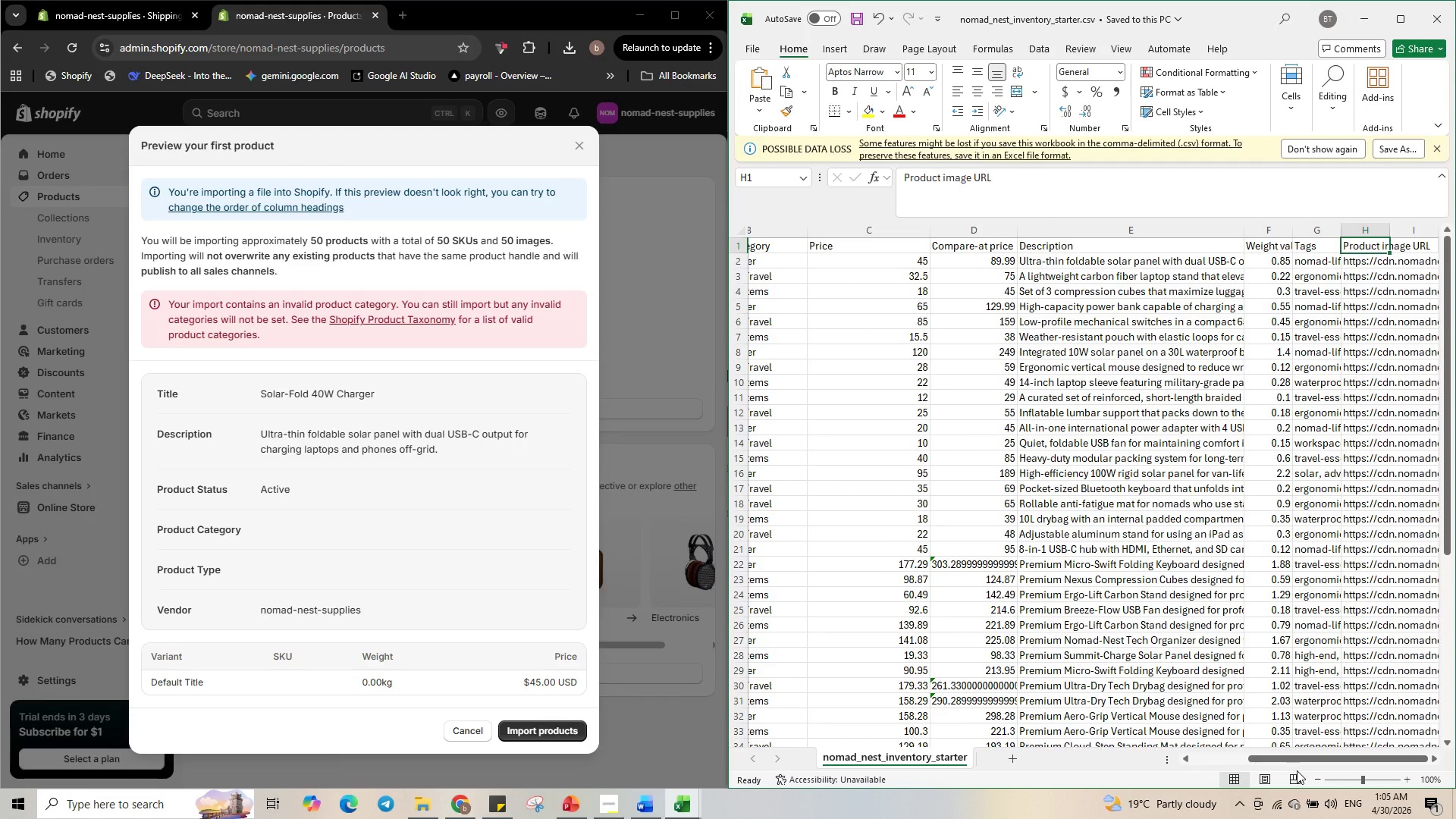 
left_click_drag(start_coordinate=[1298, 758], to_coordinate=[1193, 758])
 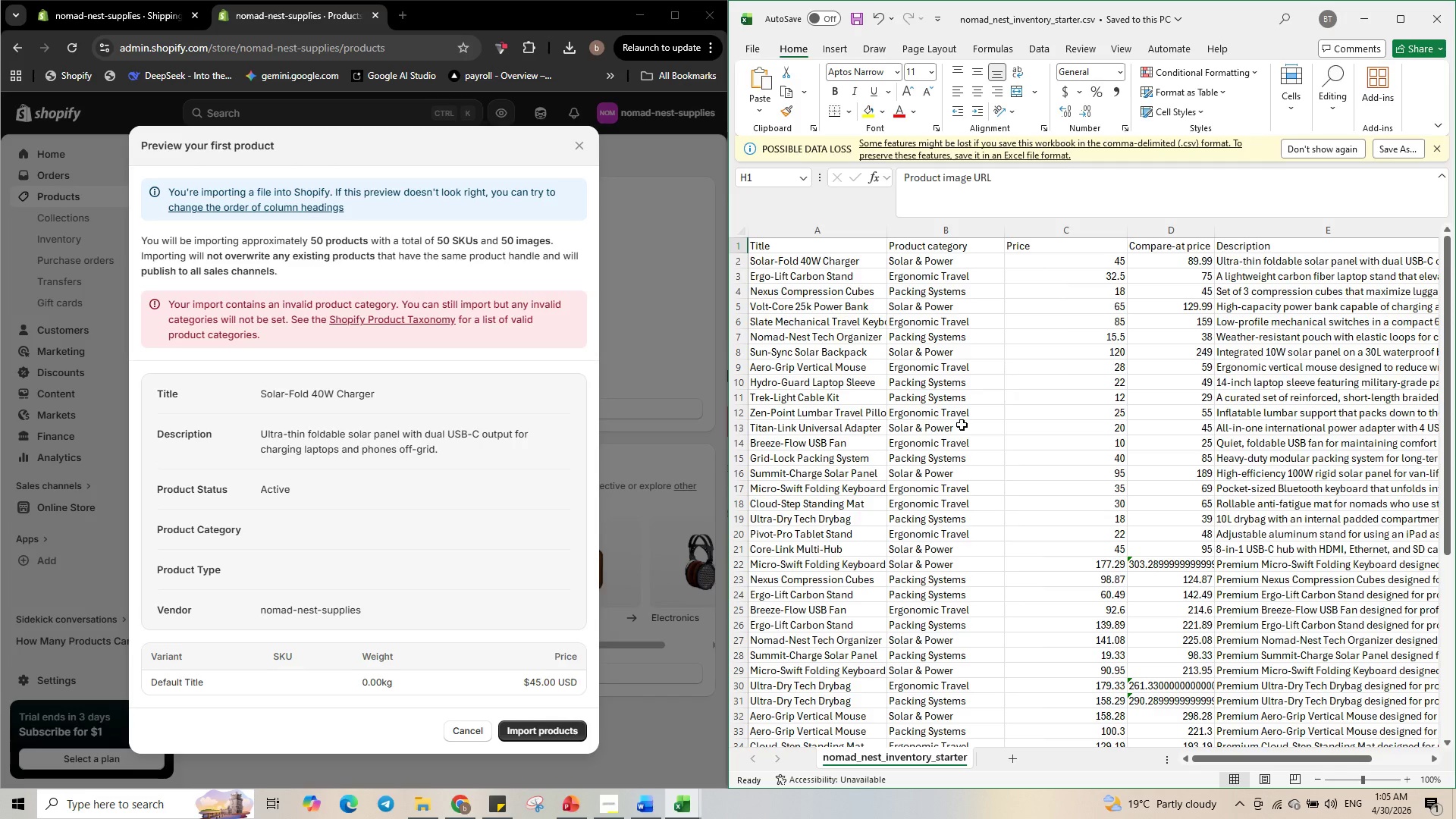 
scroll: coordinate [952, 467], scroll_direction: down, amount: 7.0
 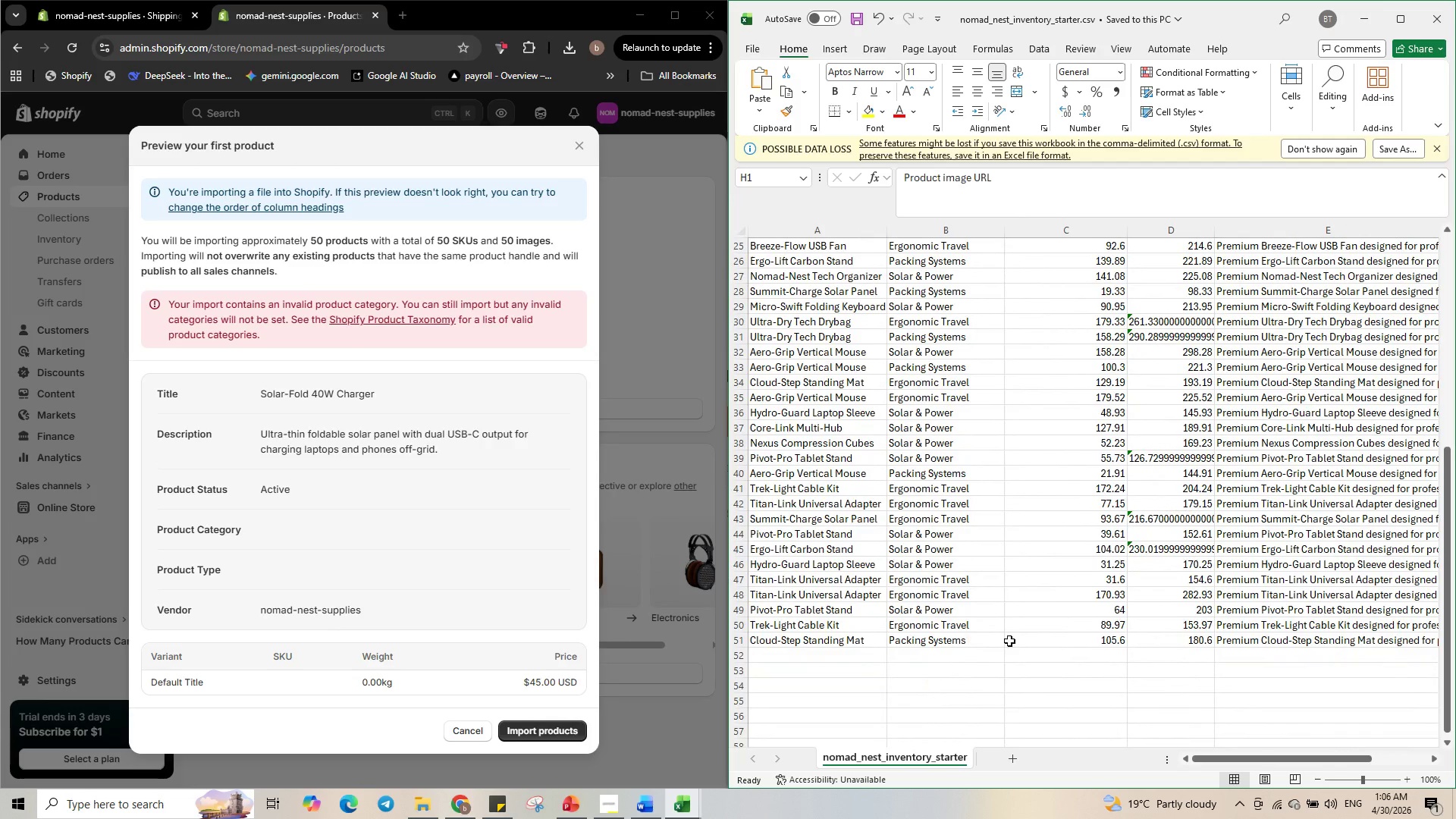 
scroll: coordinate [943, 645], scroll_direction: up, amount: 11.0
 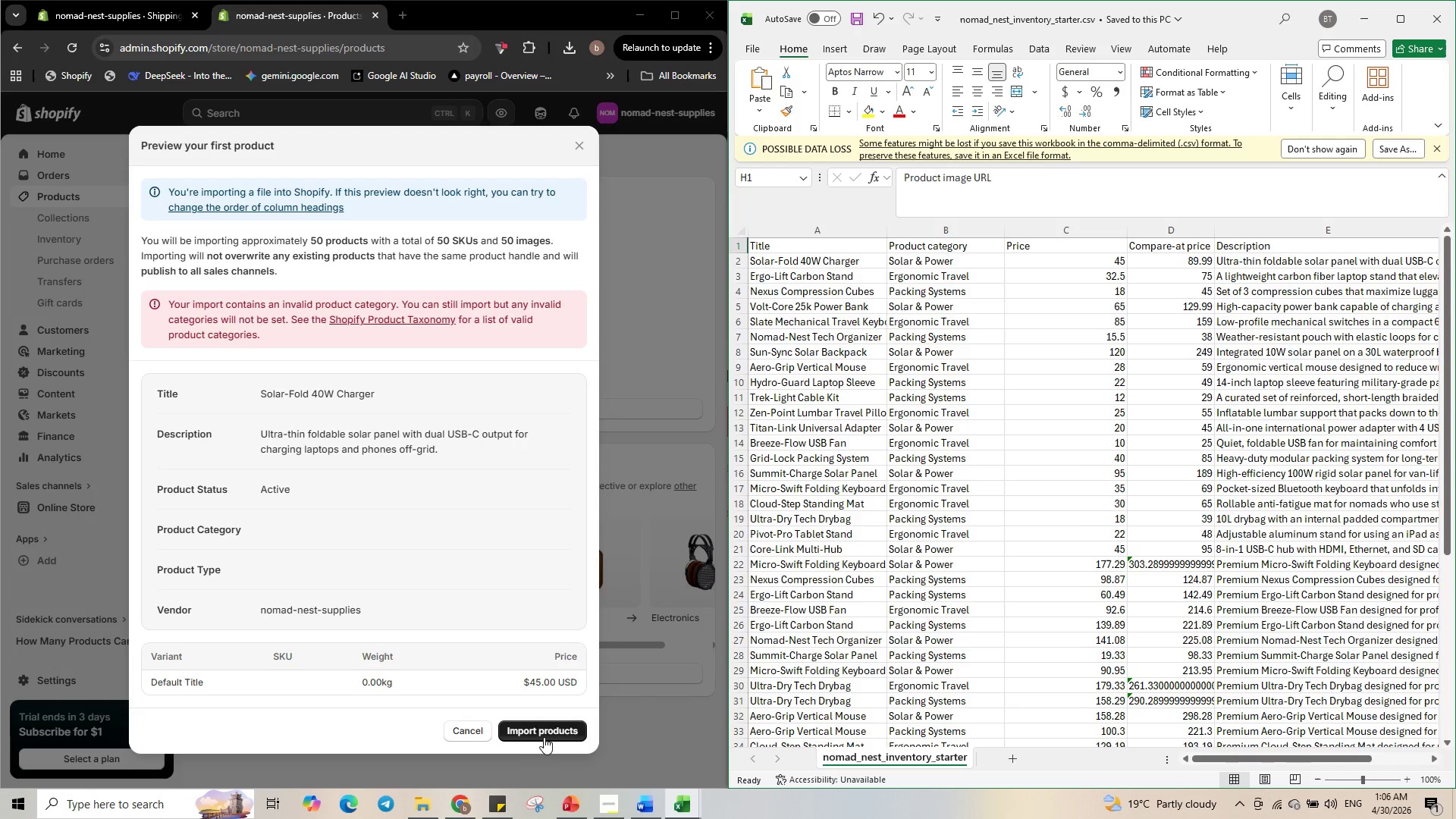 
left_click([541, 734])
 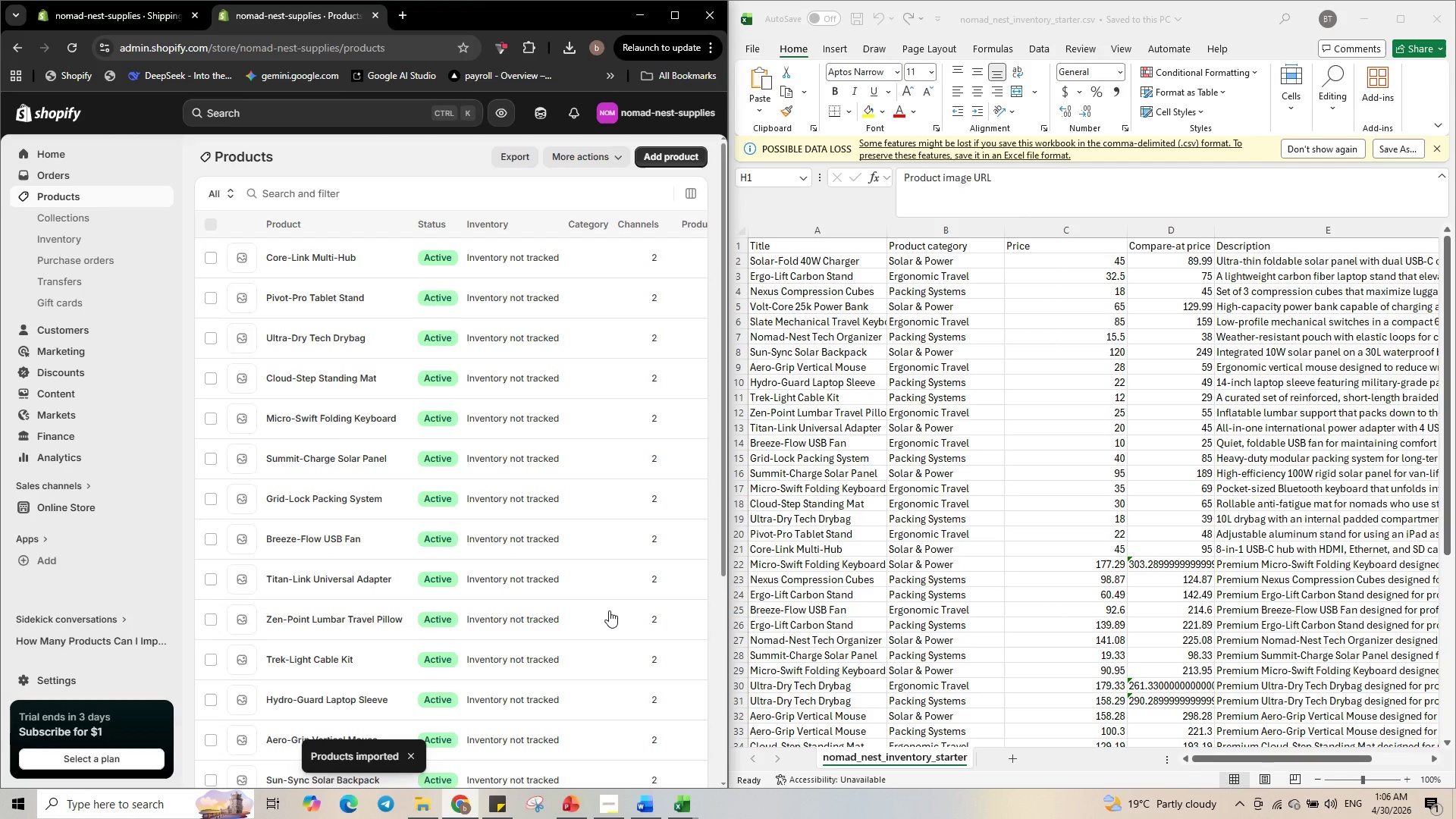 
wait(41.39)
 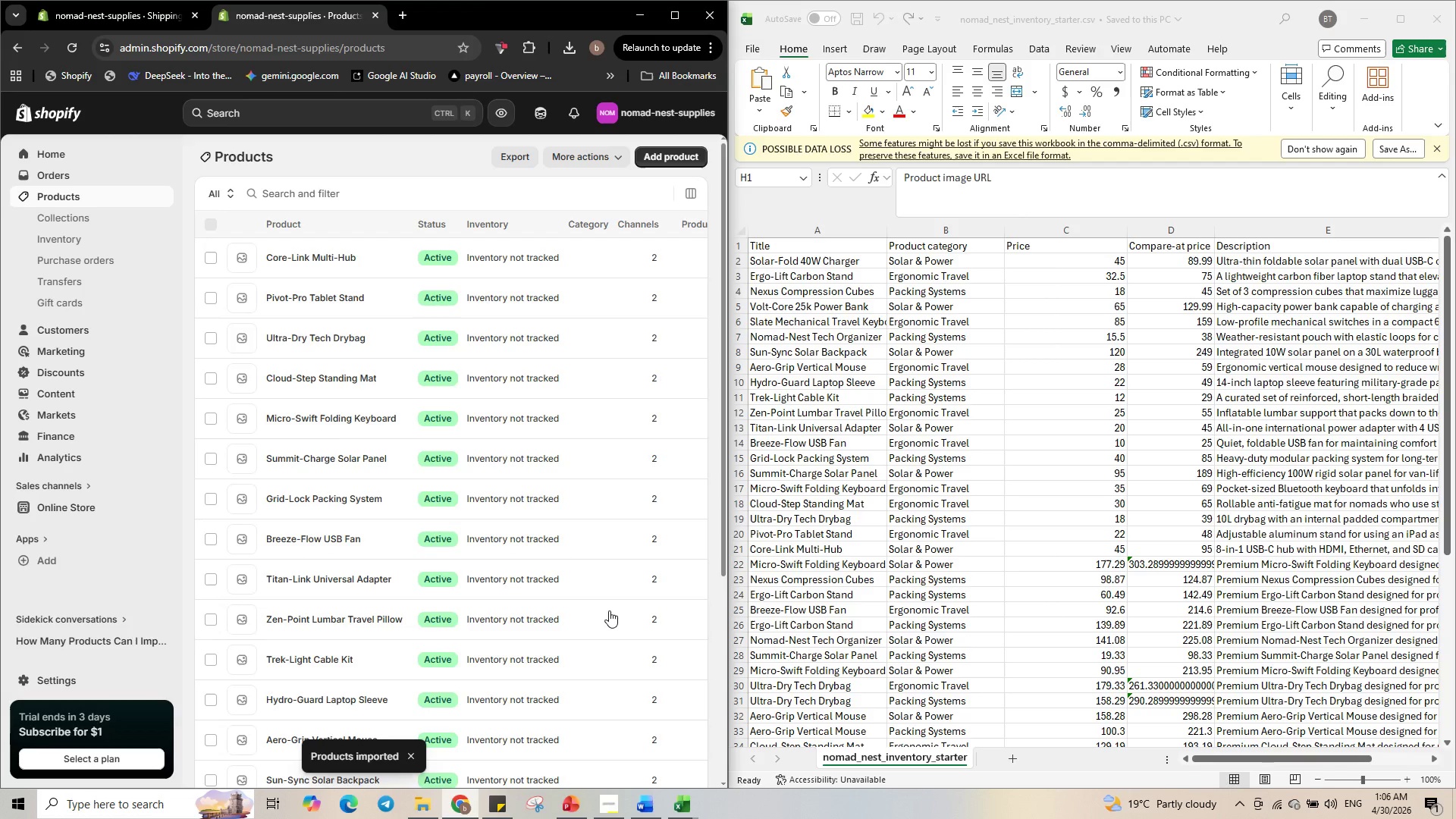 
scroll: coordinate [554, 543], scroll_direction: down, amount: 3.0
 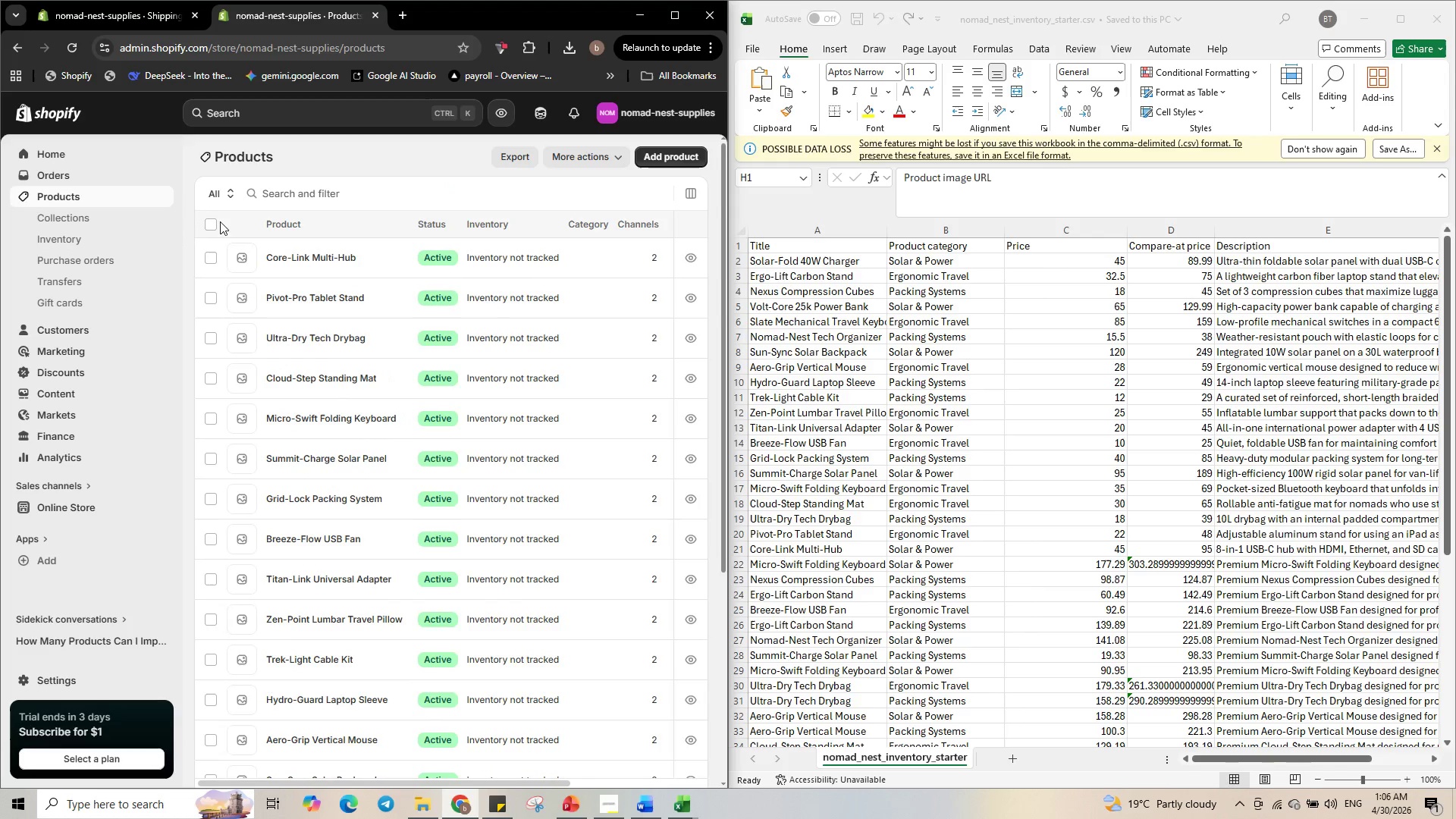 
left_click([216, 221])
 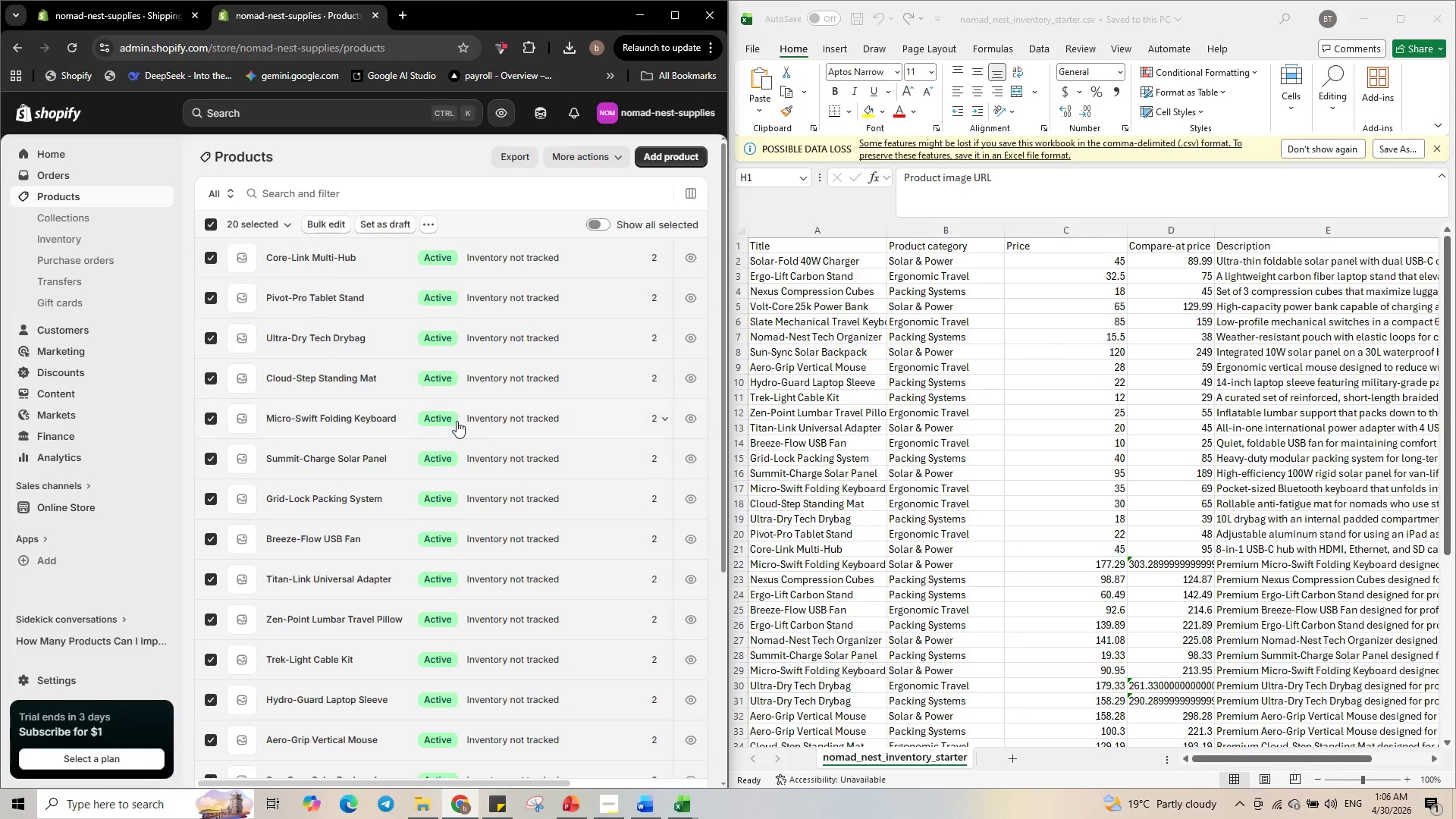 
scroll: coordinate [462, 481], scroll_direction: down, amount: 13.0
 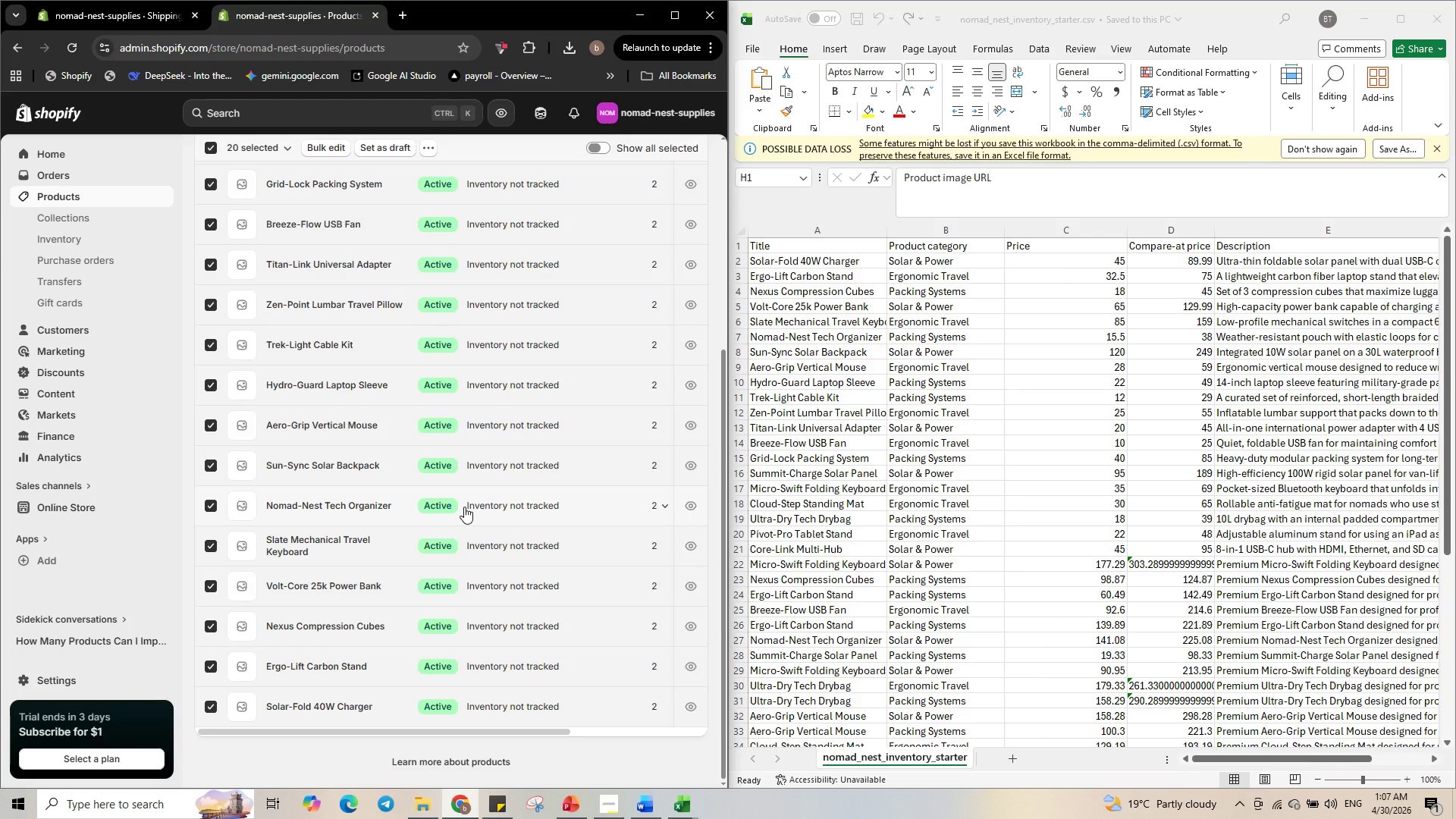 
wait(20.46)
 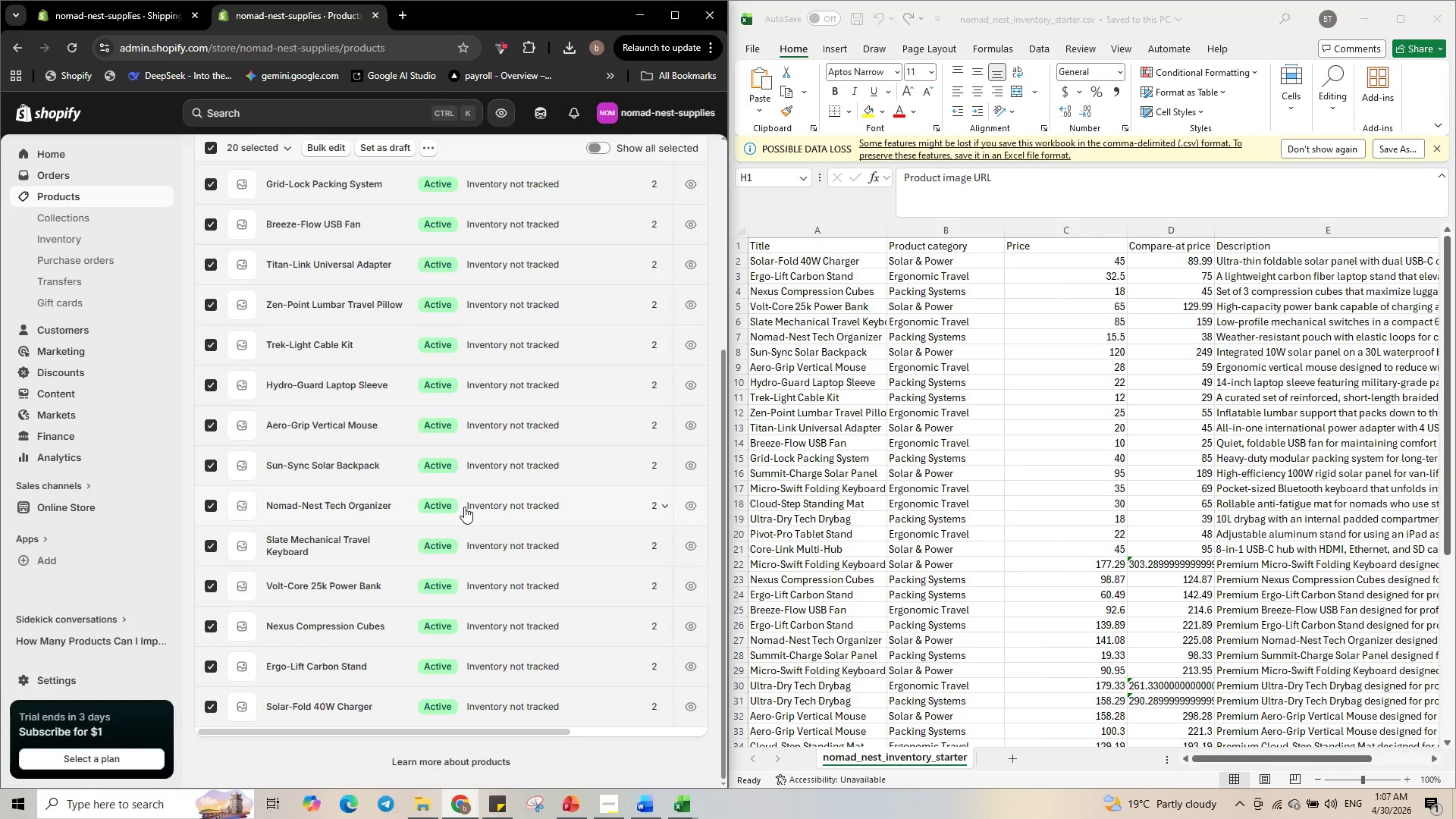 
left_click([677, 17])
 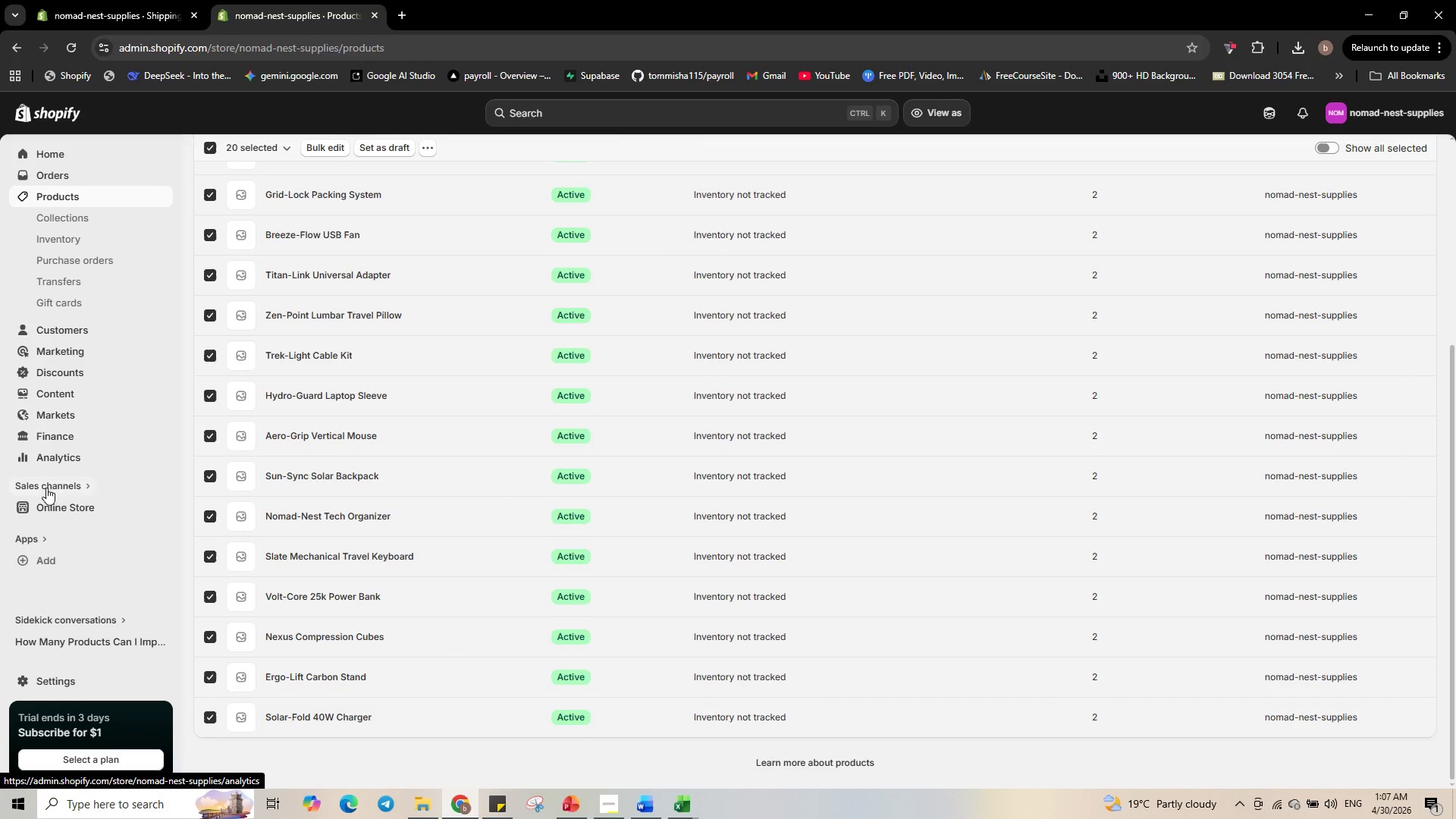 
left_click([67, 503])
 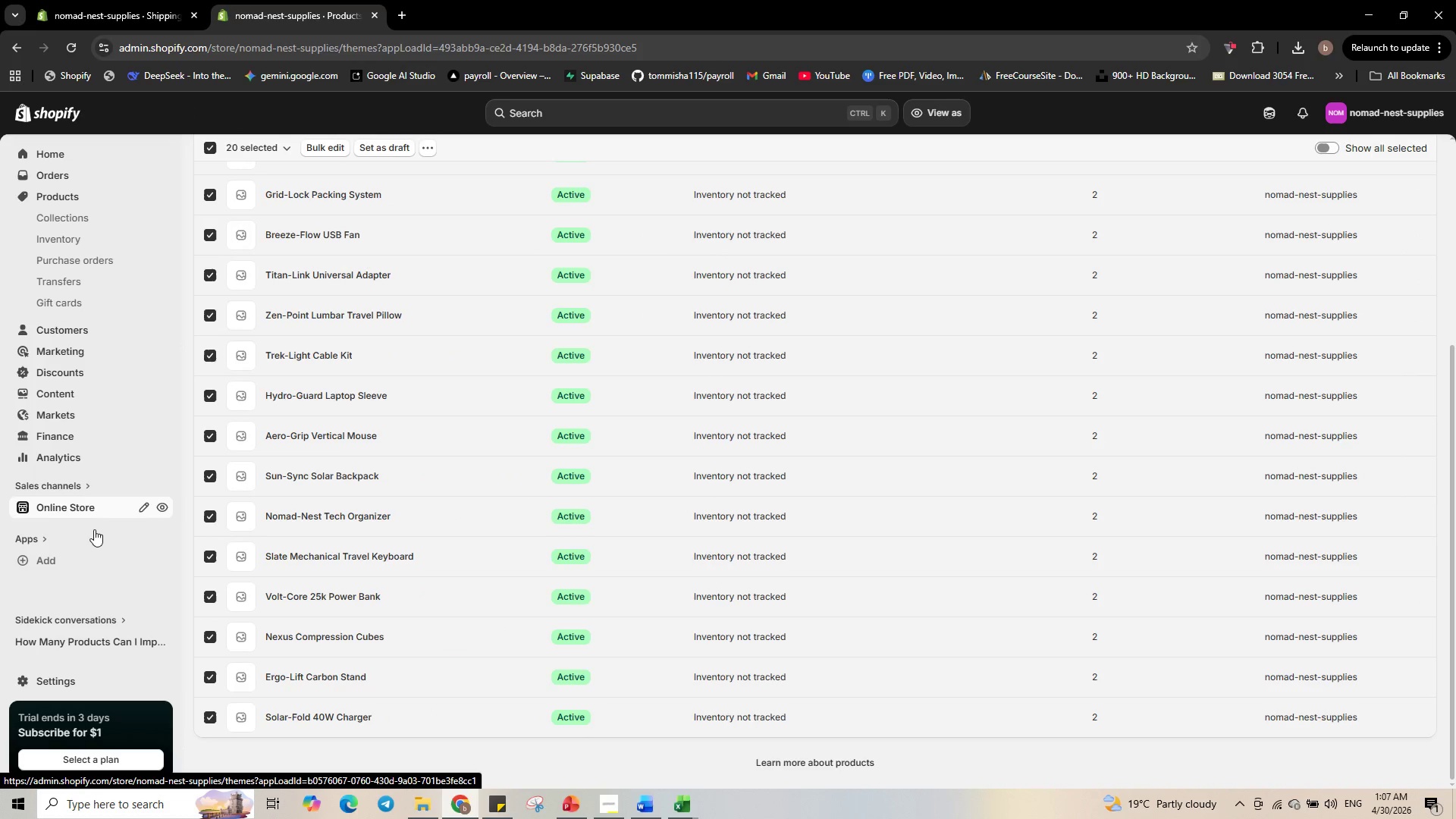 
mouse_move([84, 512])
 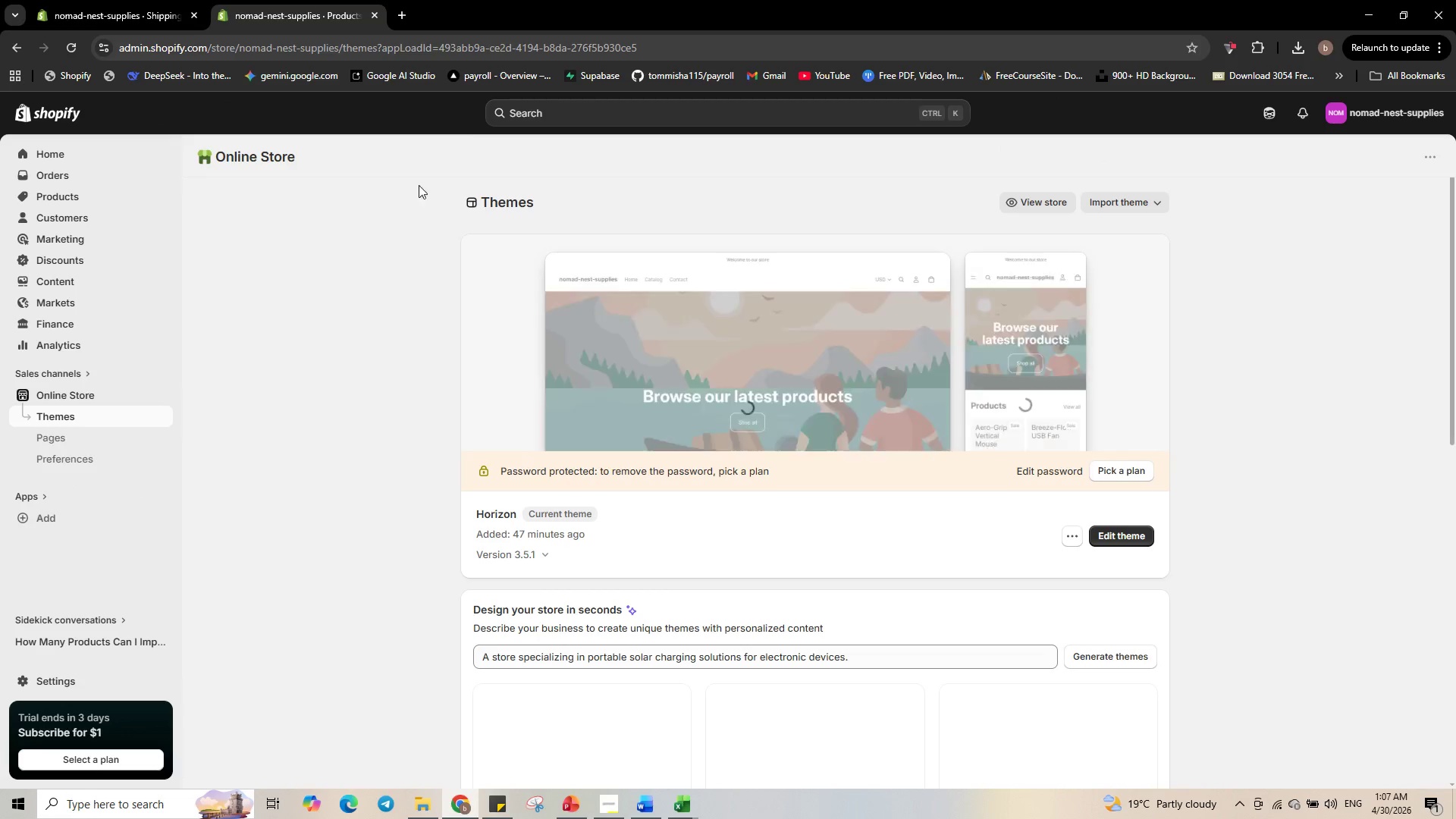 
wait(5.37)
 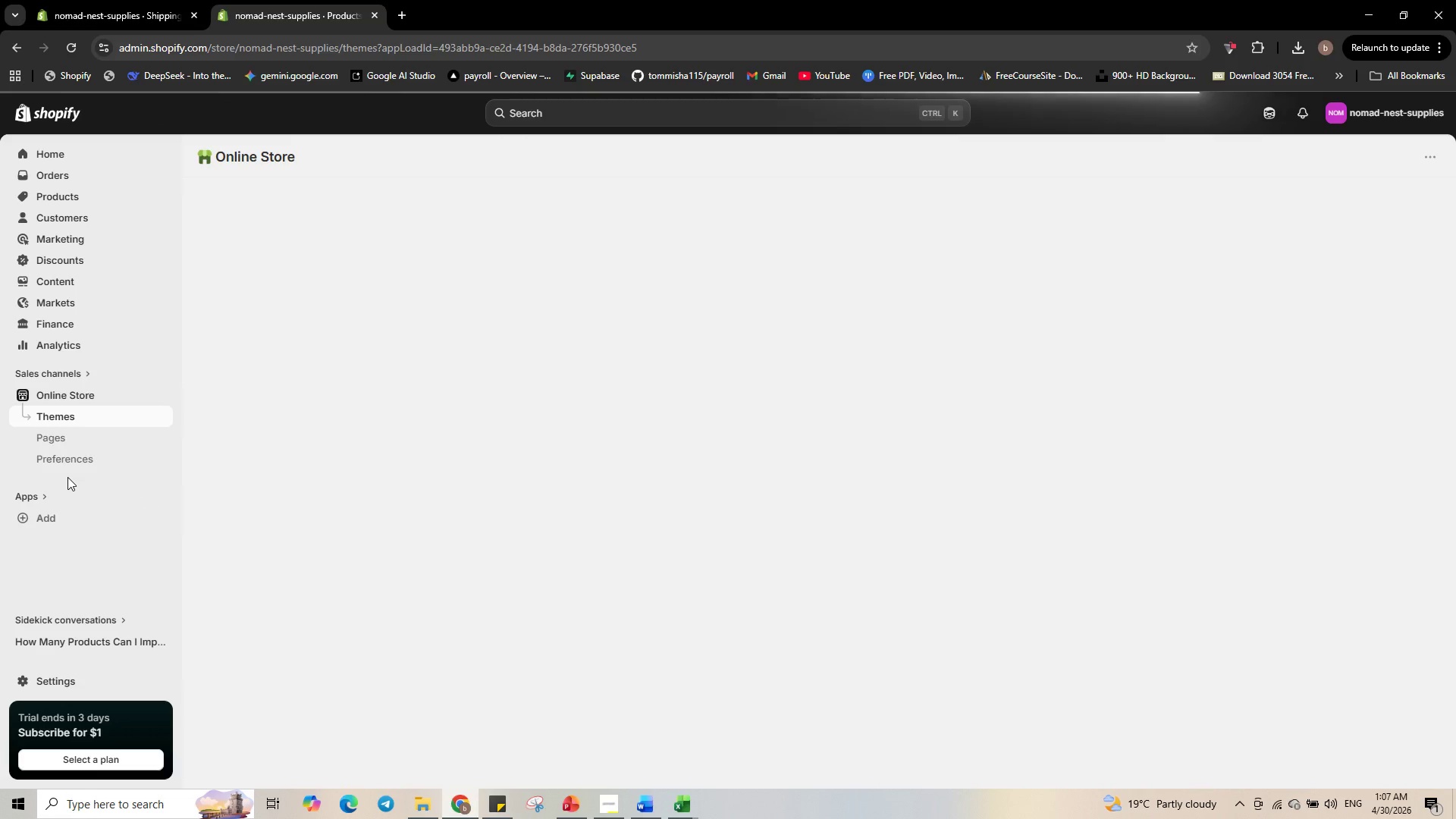 
left_click([1134, 203])
 